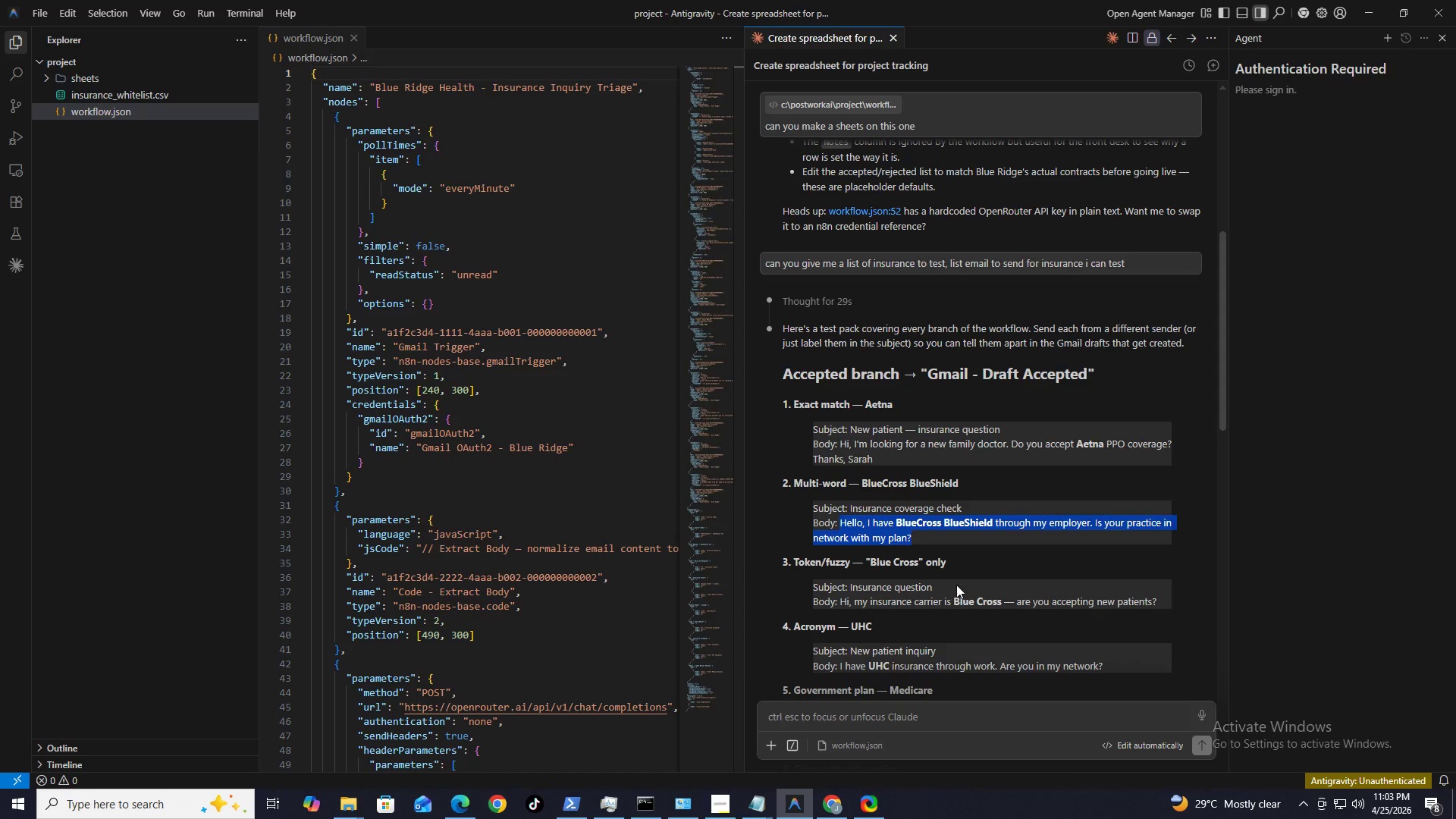 
hold_key(key=ControlLeft, duration=0.61)
 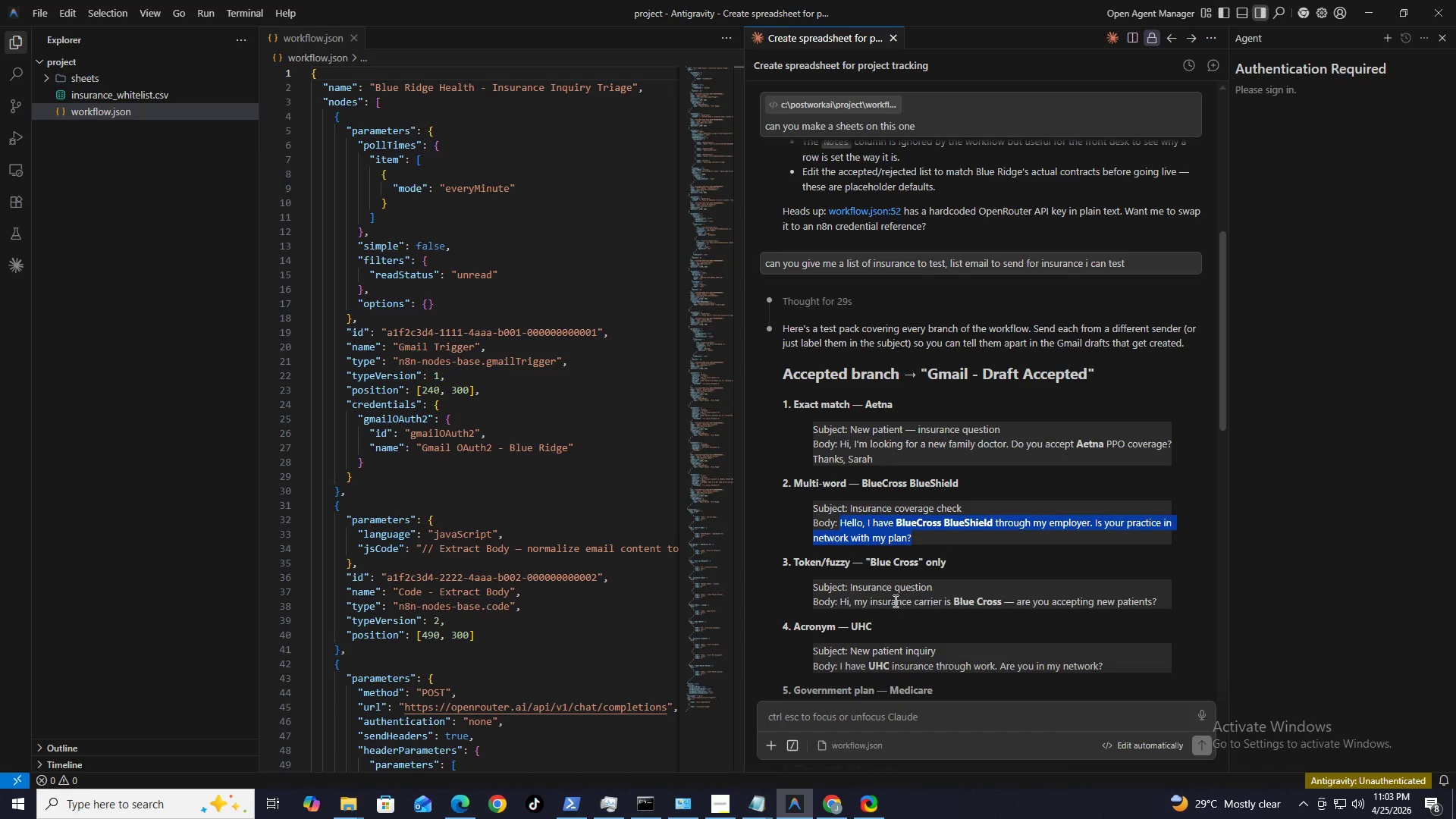 
key(C)
 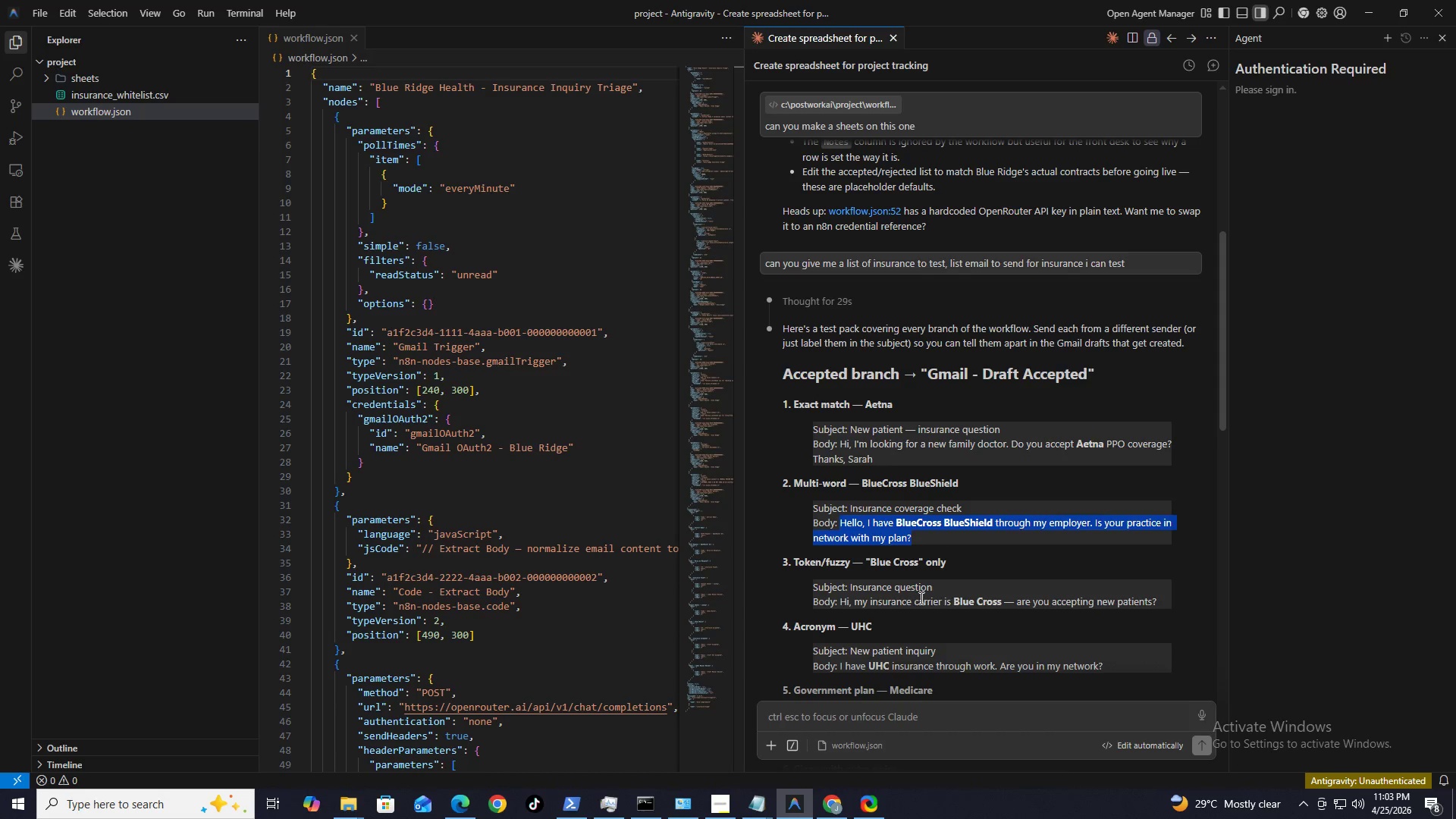 
left_click([883, 601])
 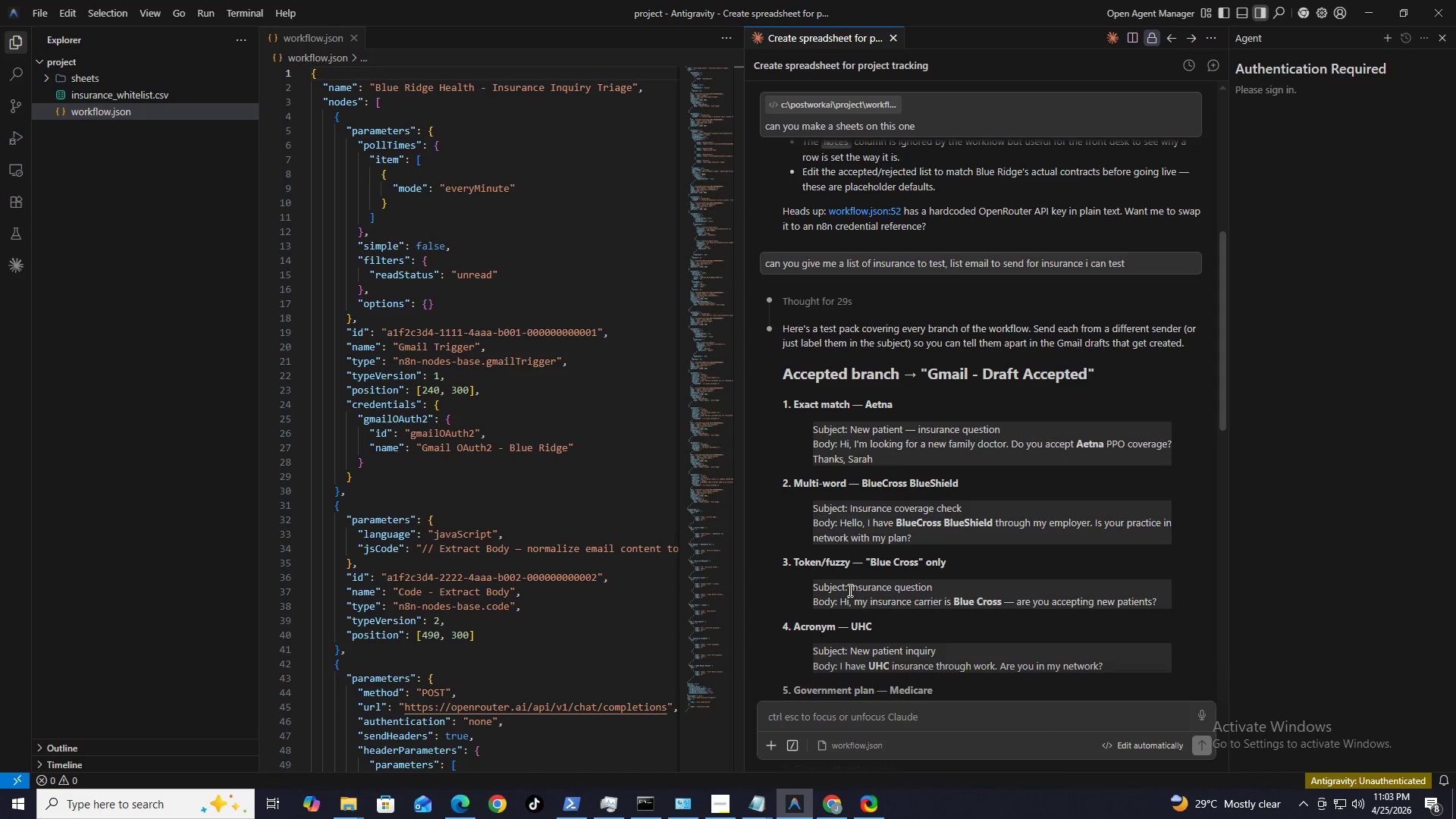 
left_click_drag(start_coordinate=[849, 589], to_coordinate=[956, 588])
 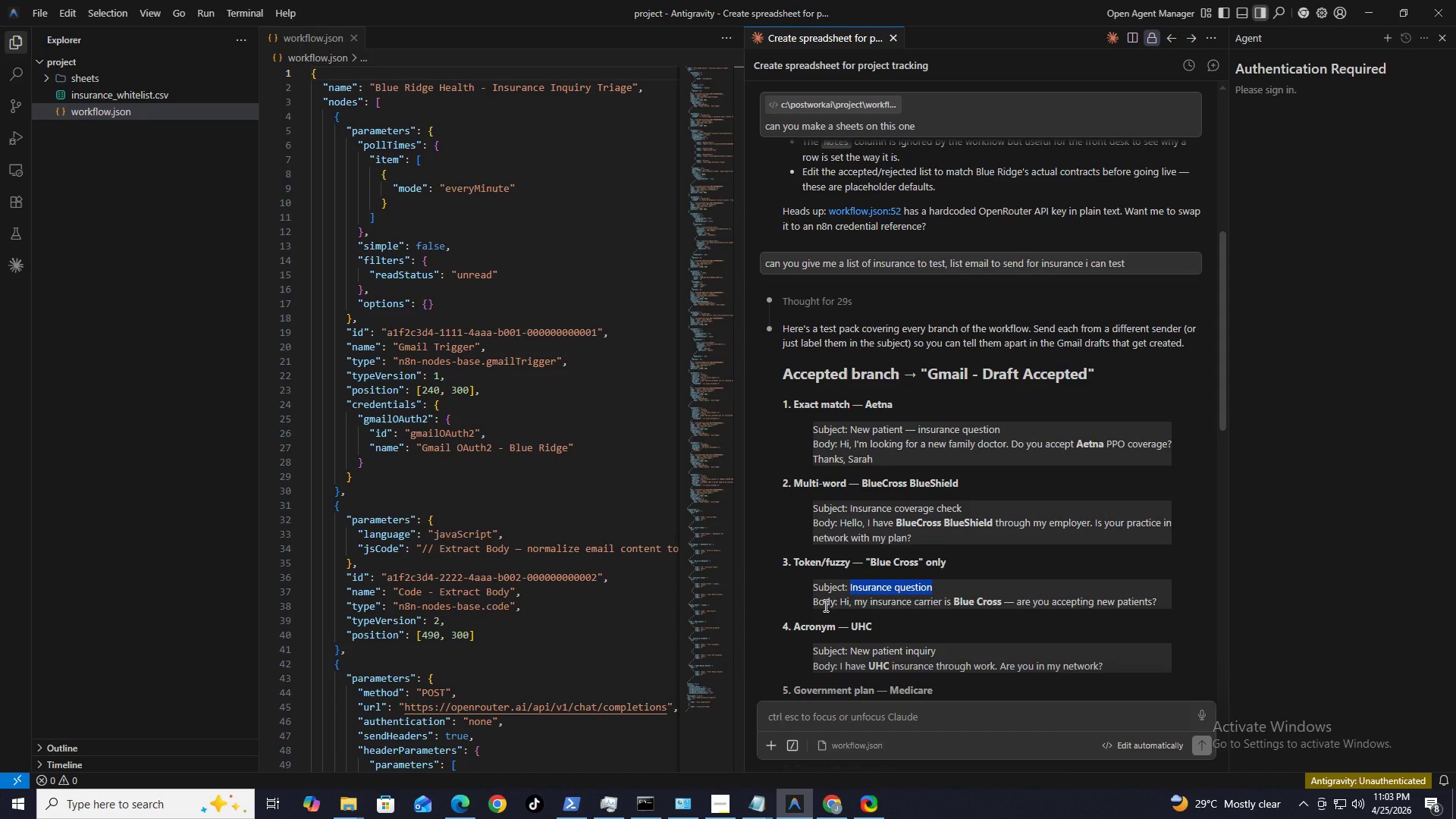 
key(Control+C)
 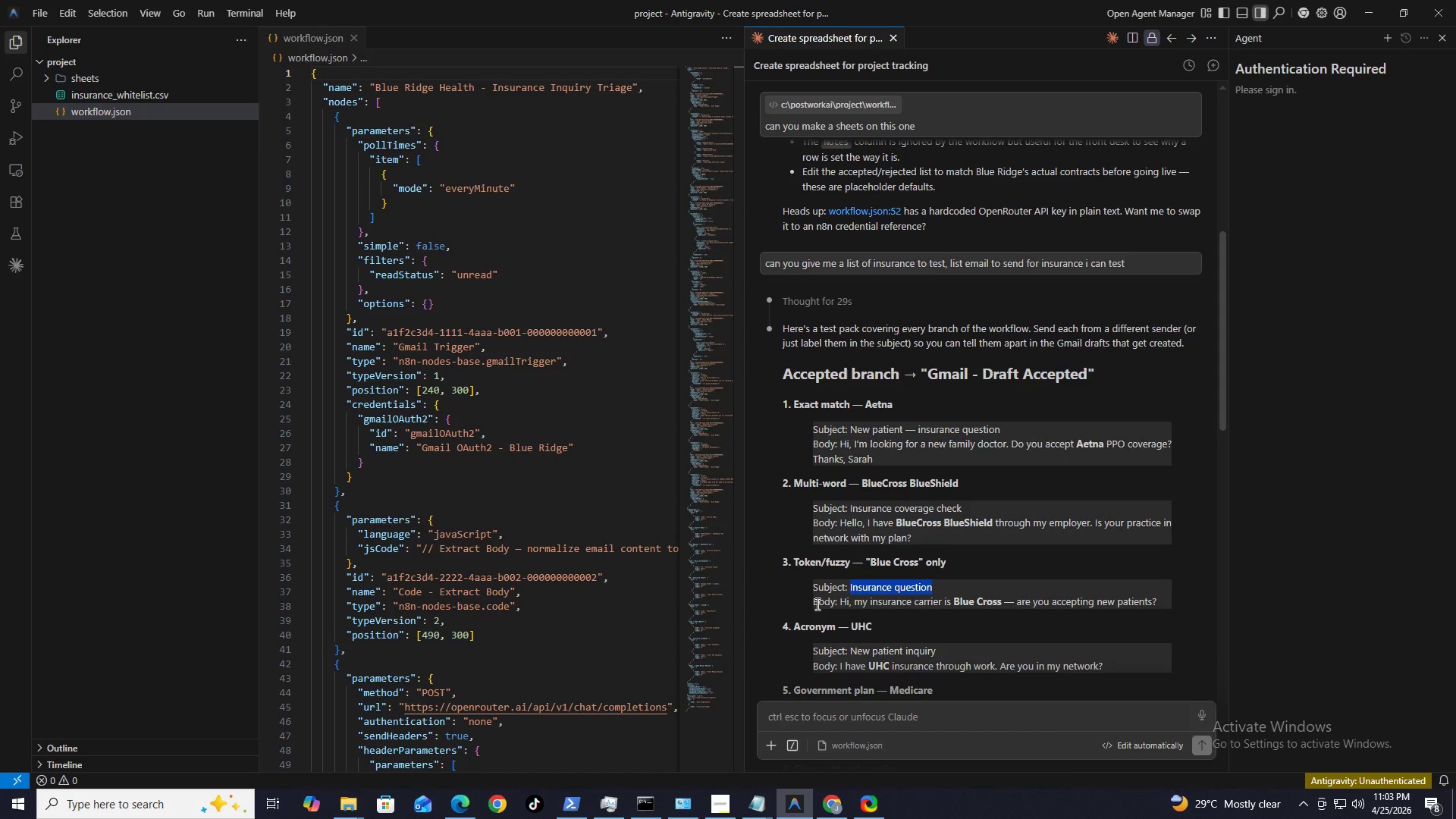 
left_click([816, 604])
 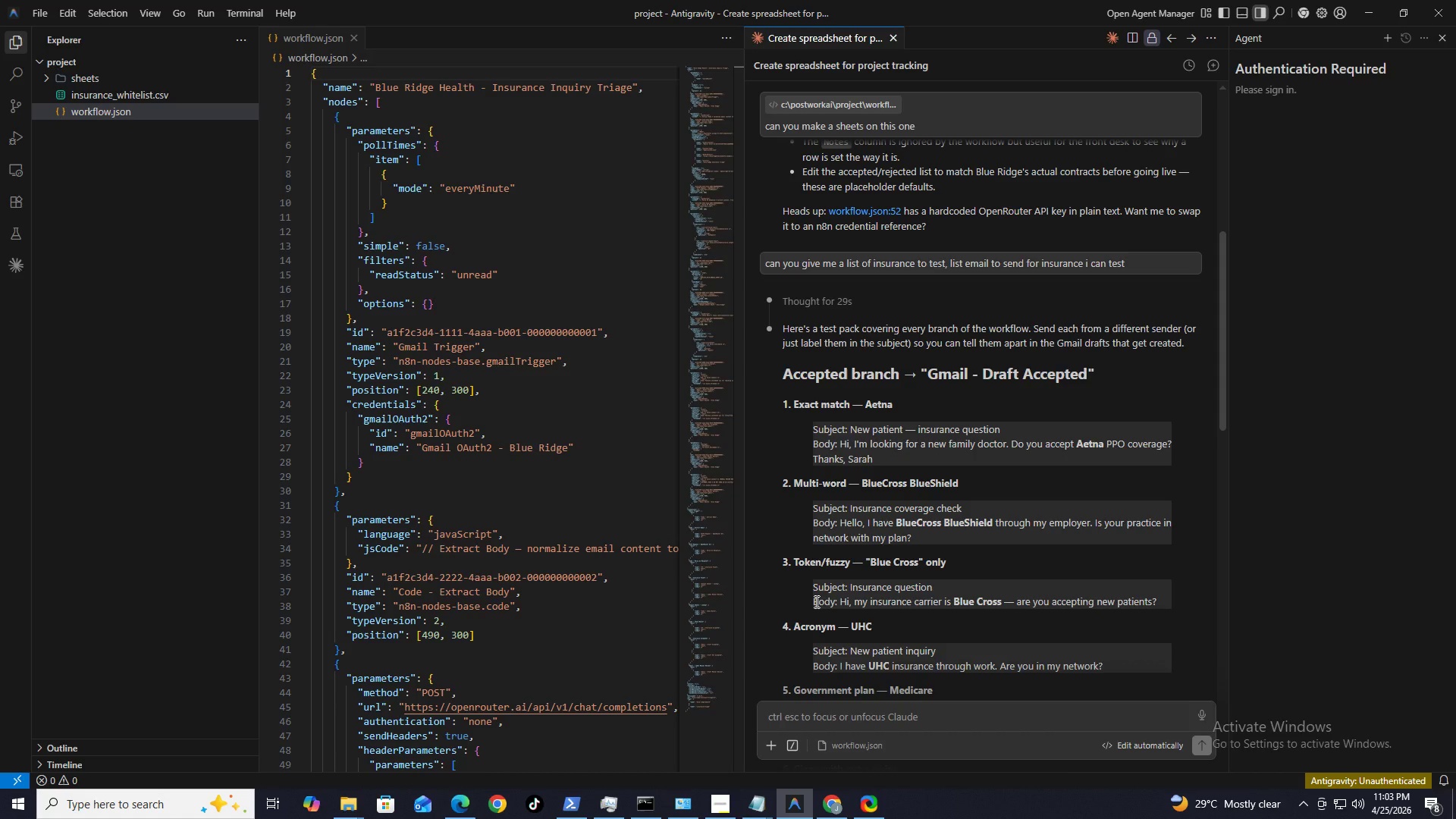 
left_click_drag(start_coordinate=[814, 601], to_coordinate=[1156, 596])
 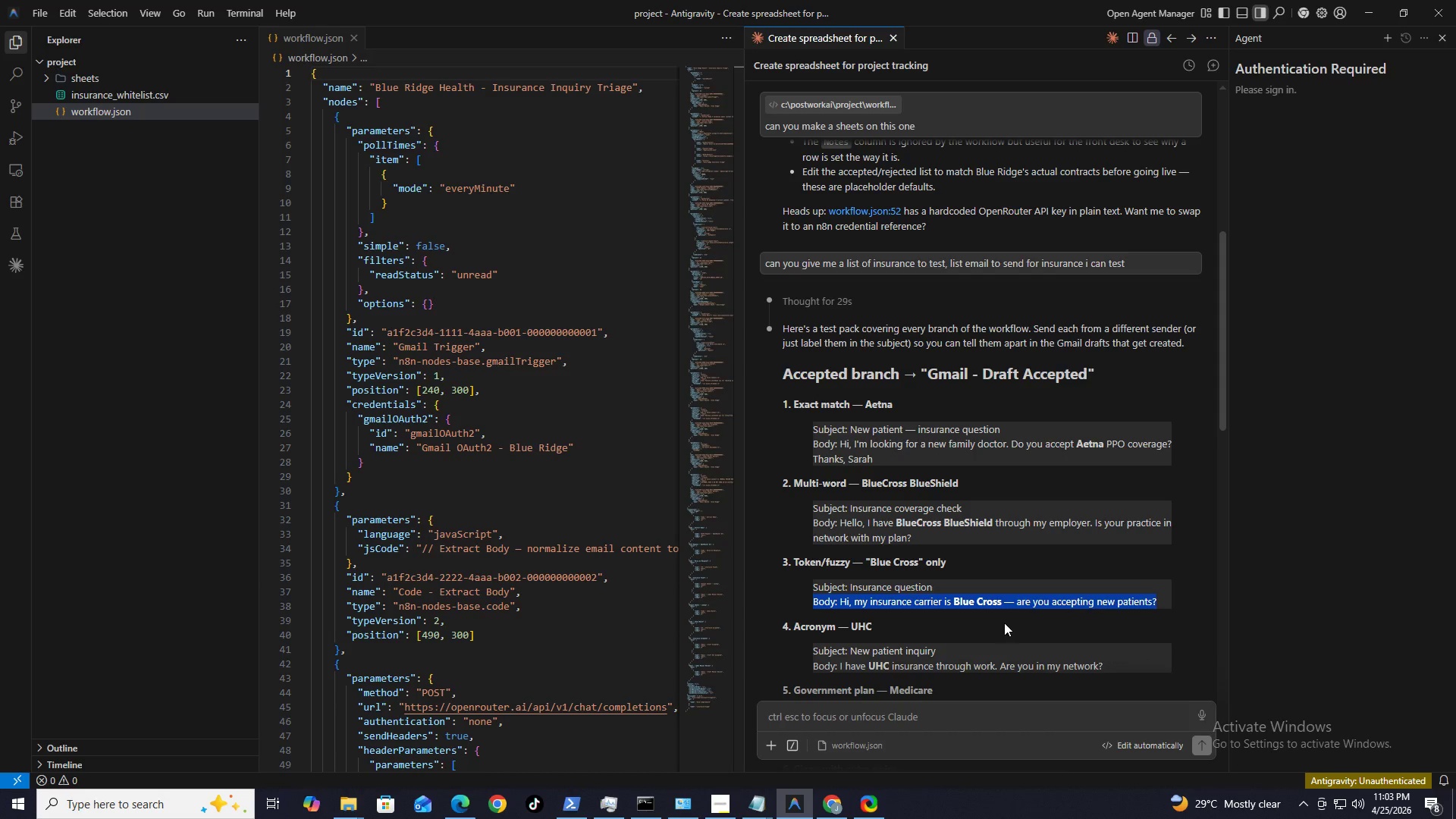 
key(Control+C)
 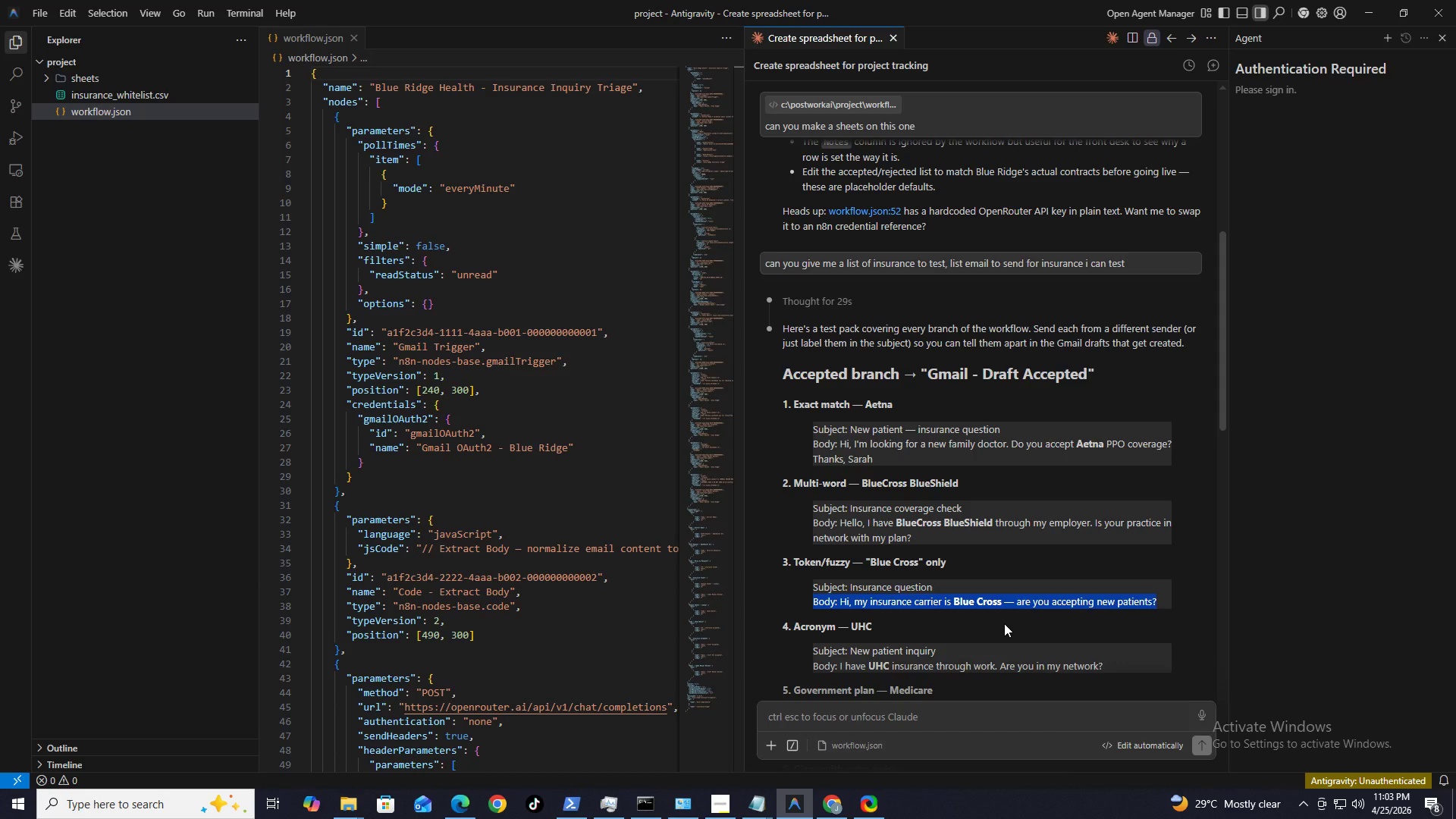 
scroll: coordinate [1005, 624], scroll_direction: down, amount: 1.0
 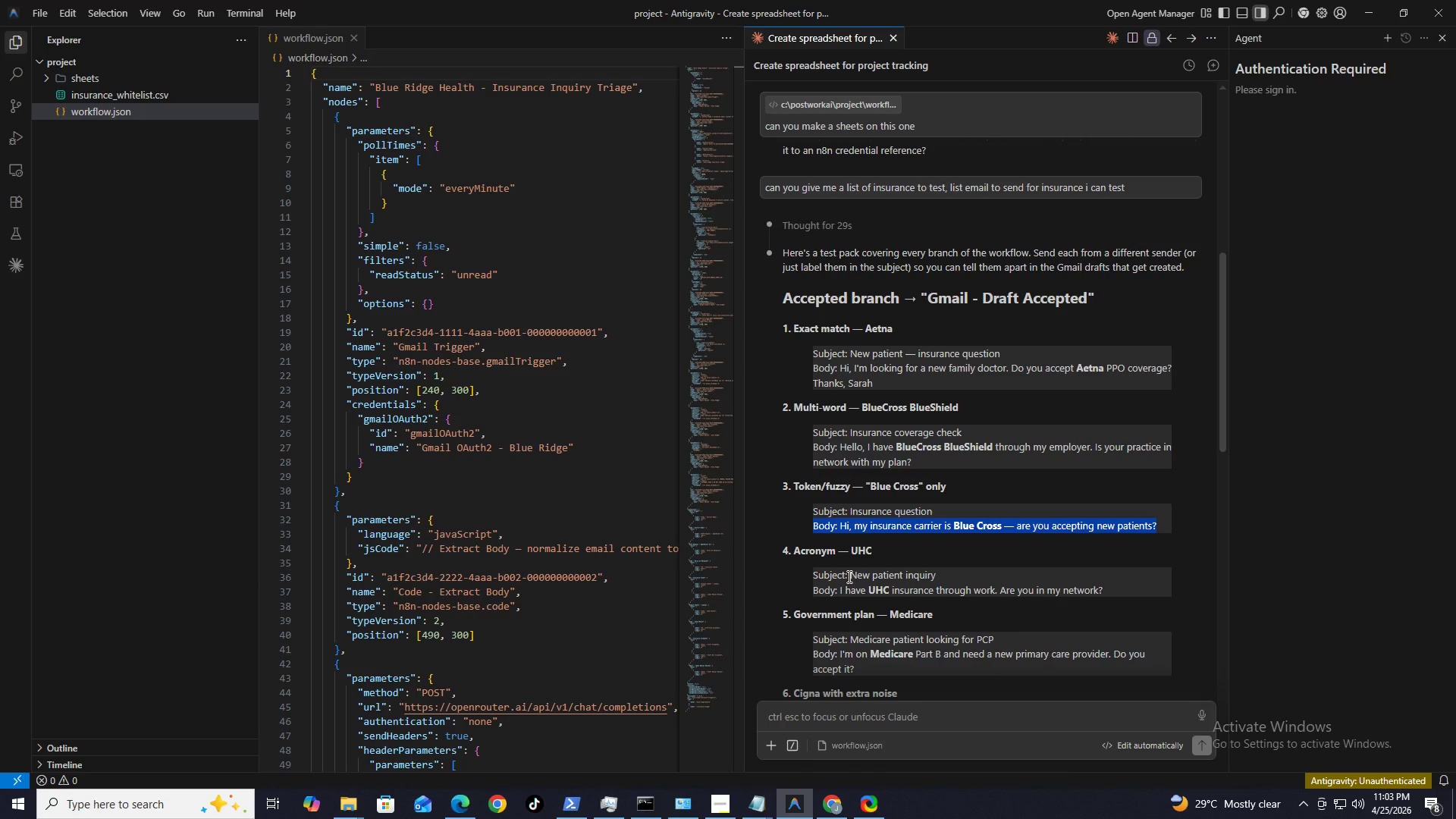 
left_click_drag(start_coordinate=[850, 574], to_coordinate=[986, 574])
 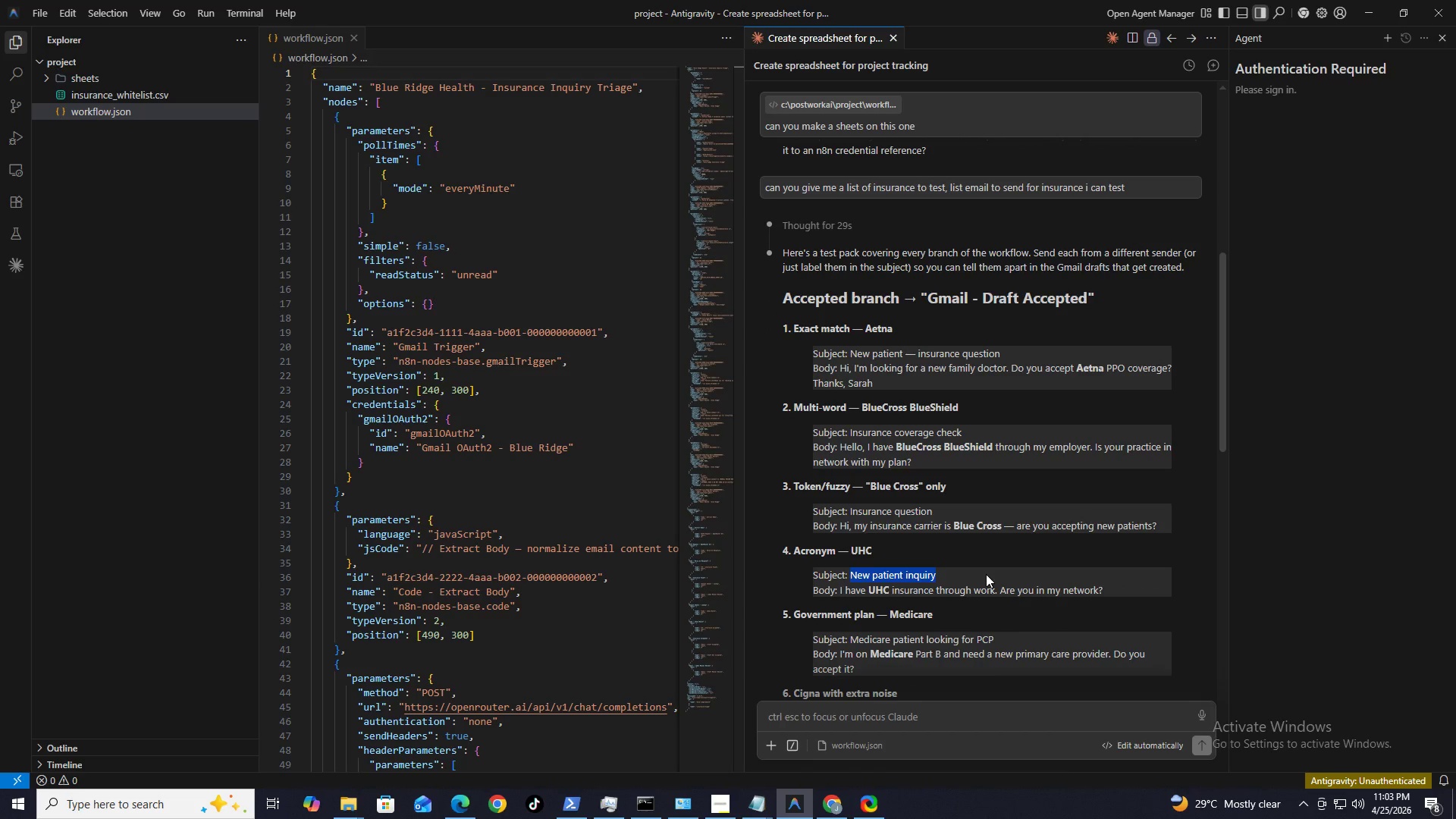 
key(Control+C)
 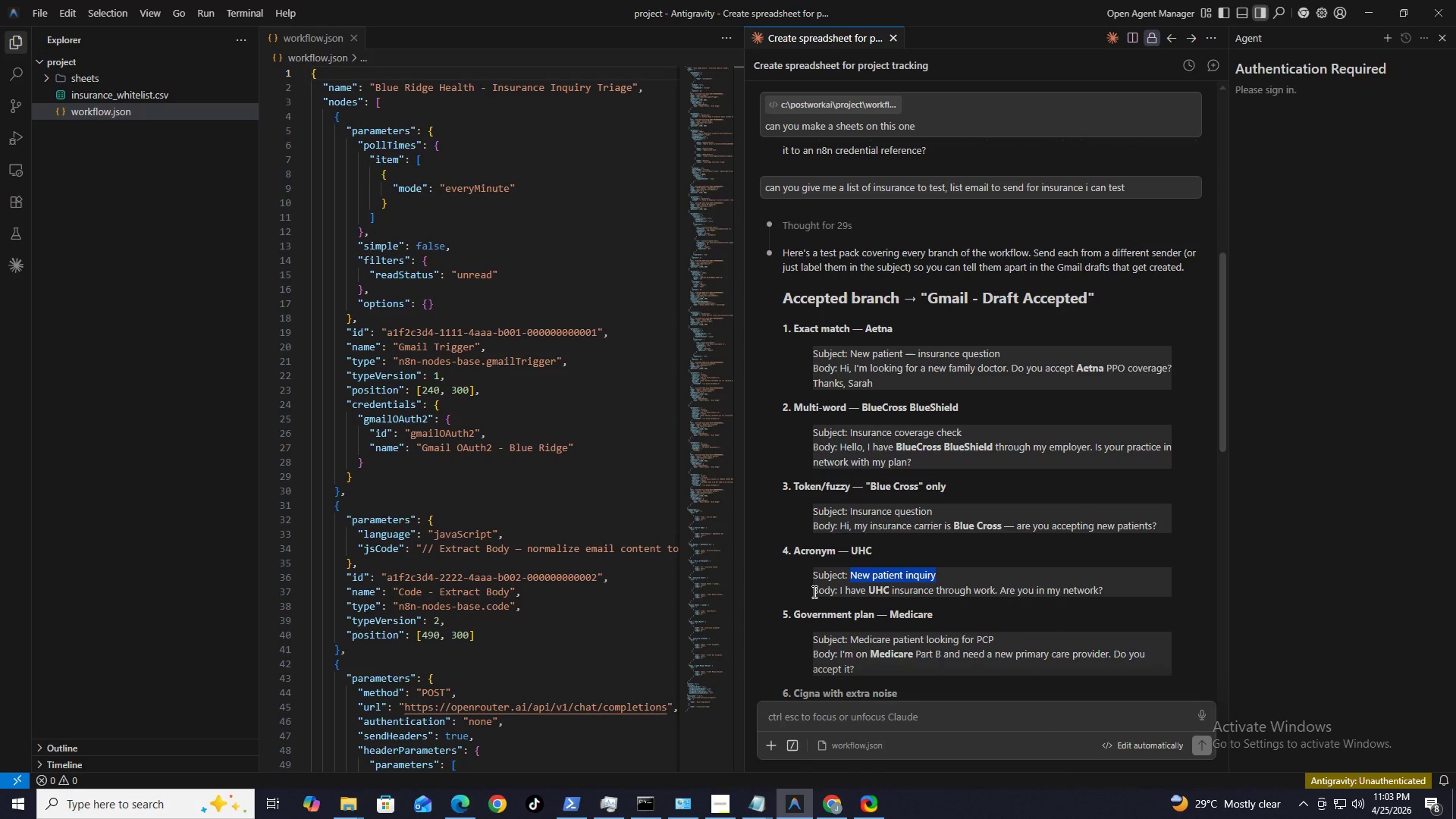 
left_click_drag(start_coordinate=[812, 592], to_coordinate=[1104, 592])
 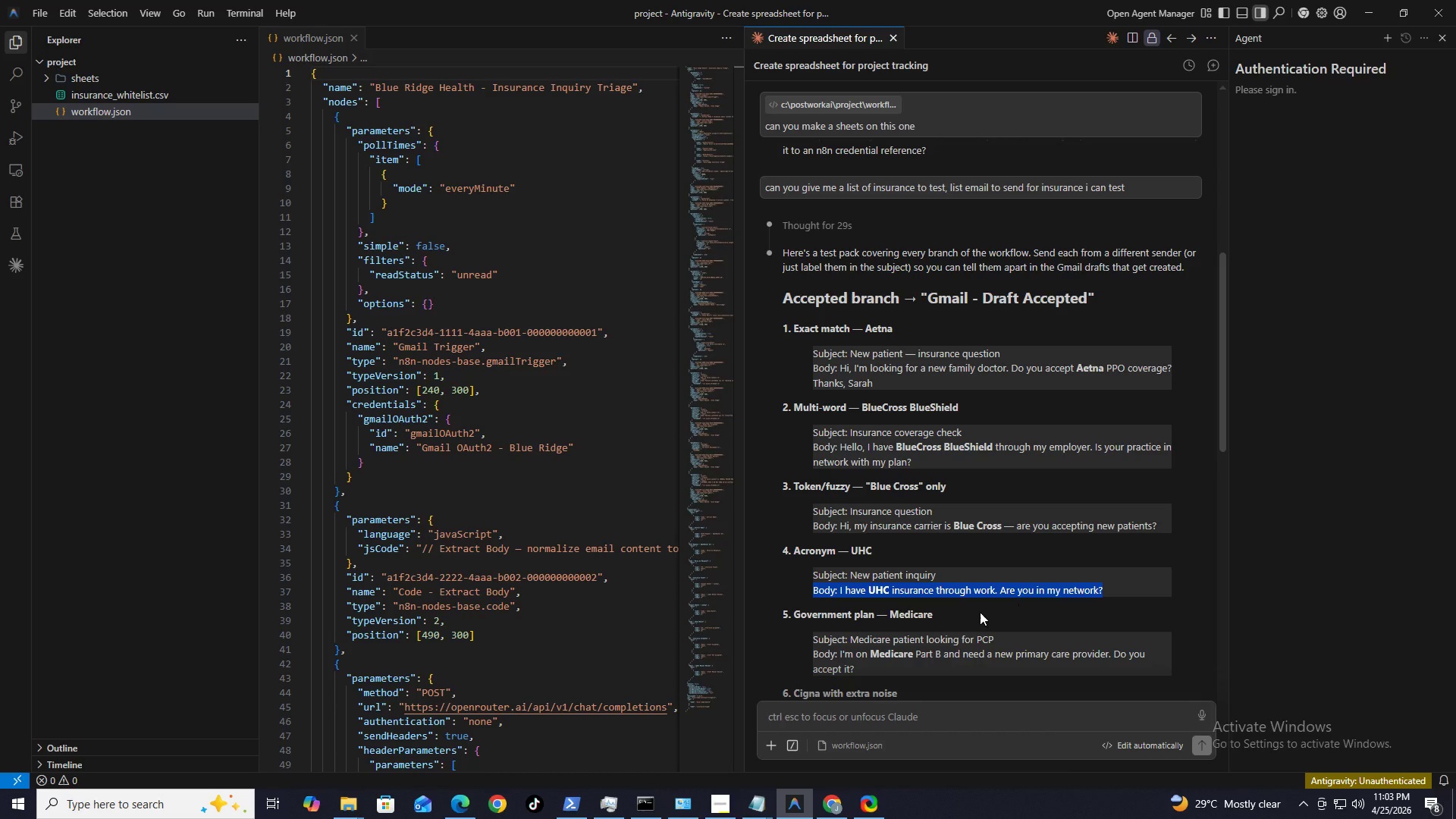 
key(Control+C)
 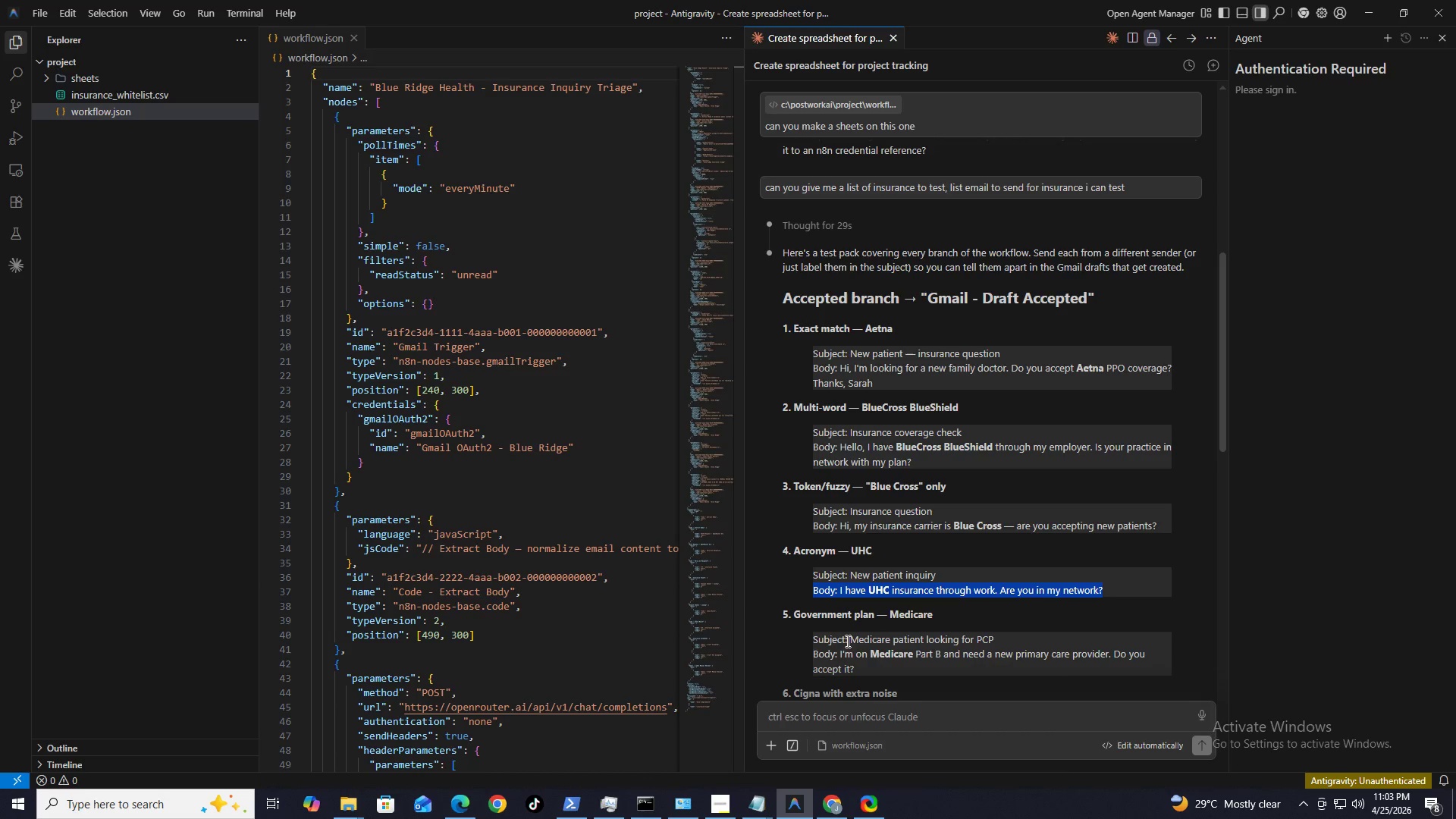 
left_click_drag(start_coordinate=[852, 639], to_coordinate=[1005, 637])
 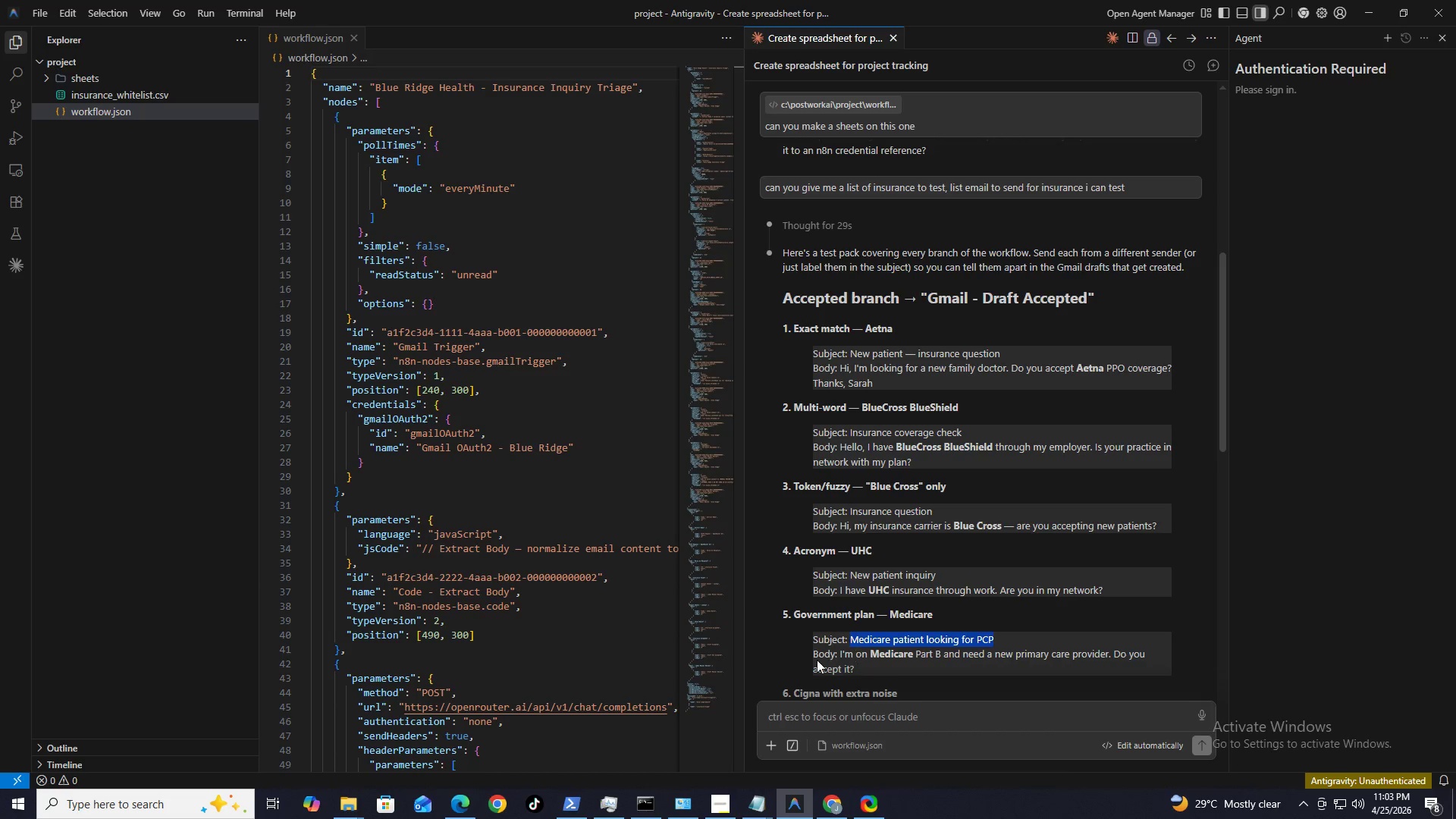 
key(Control+C)
 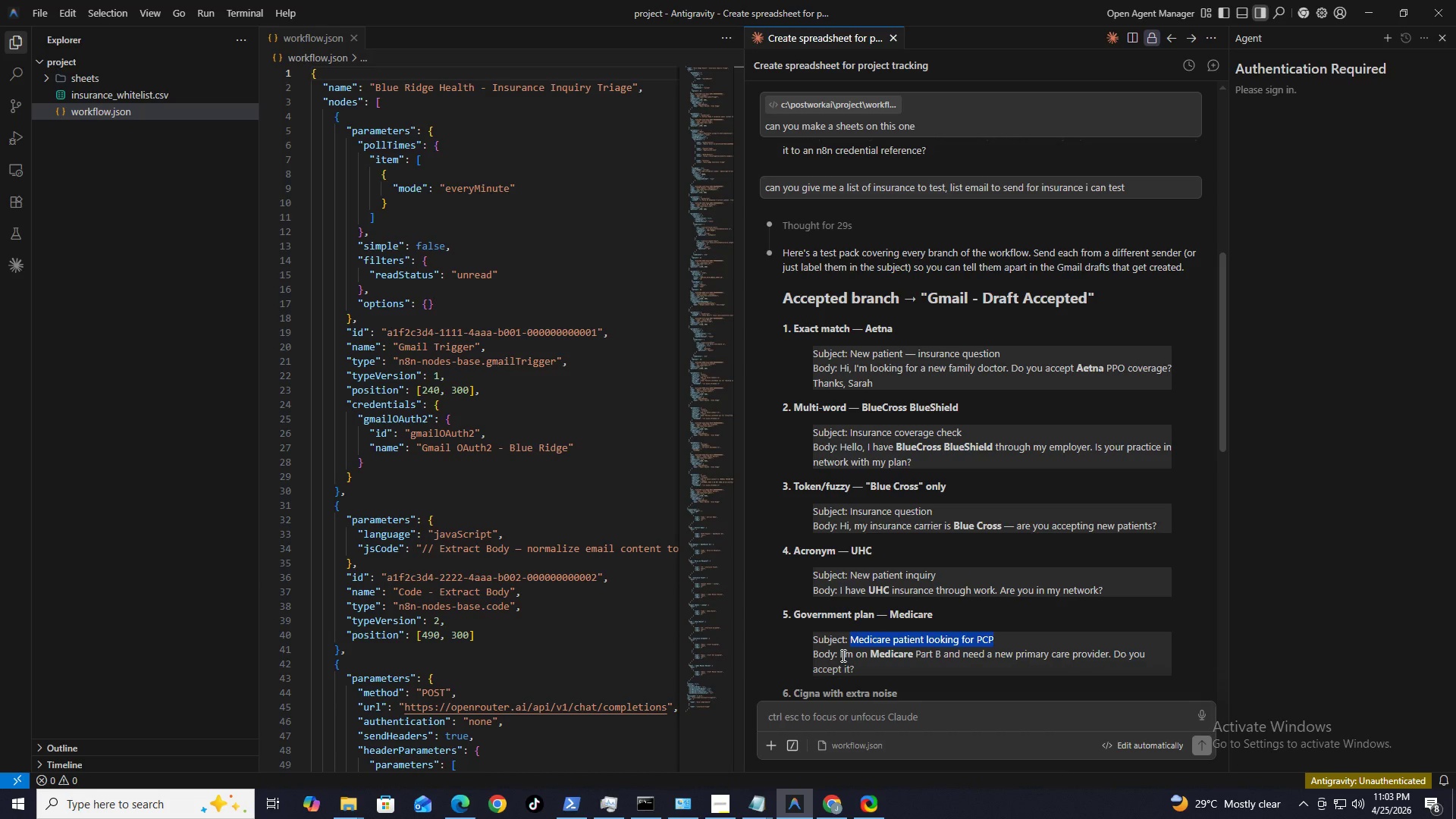 
left_click_drag(start_coordinate=[840, 655], to_coordinate=[896, 663])
 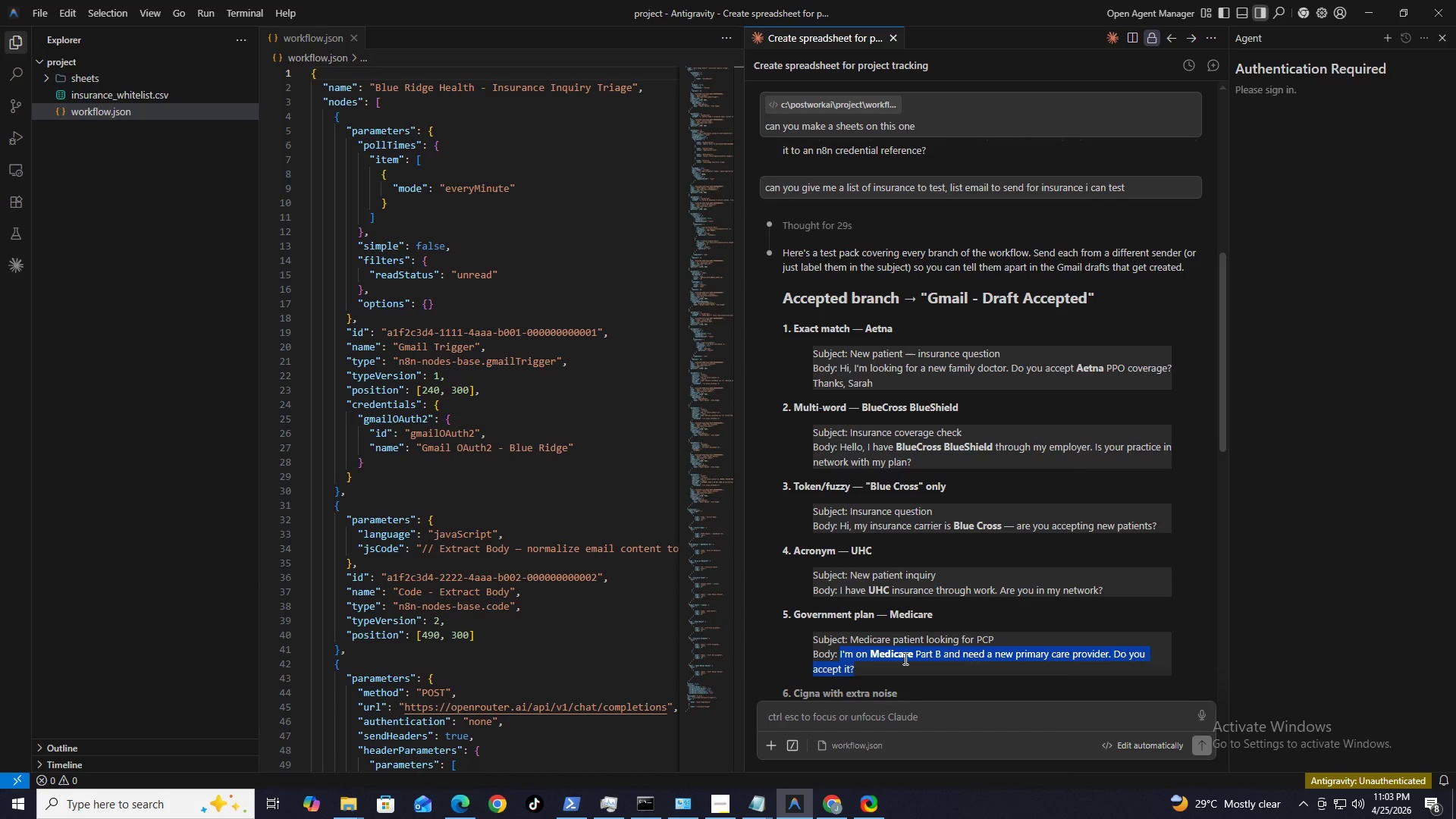 
hold_key(key=ControlLeft, duration=0.64)
 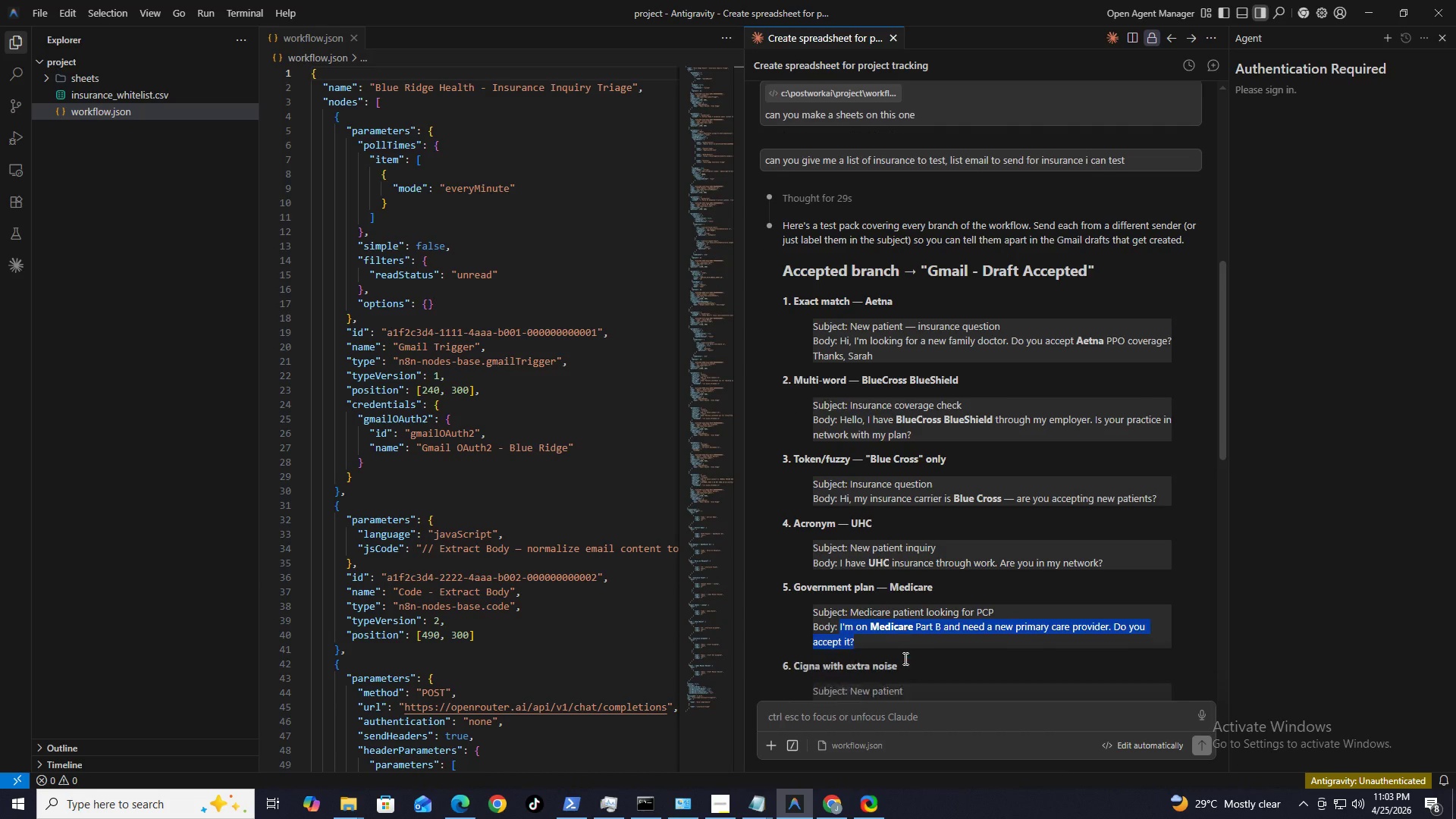 
key(C)
 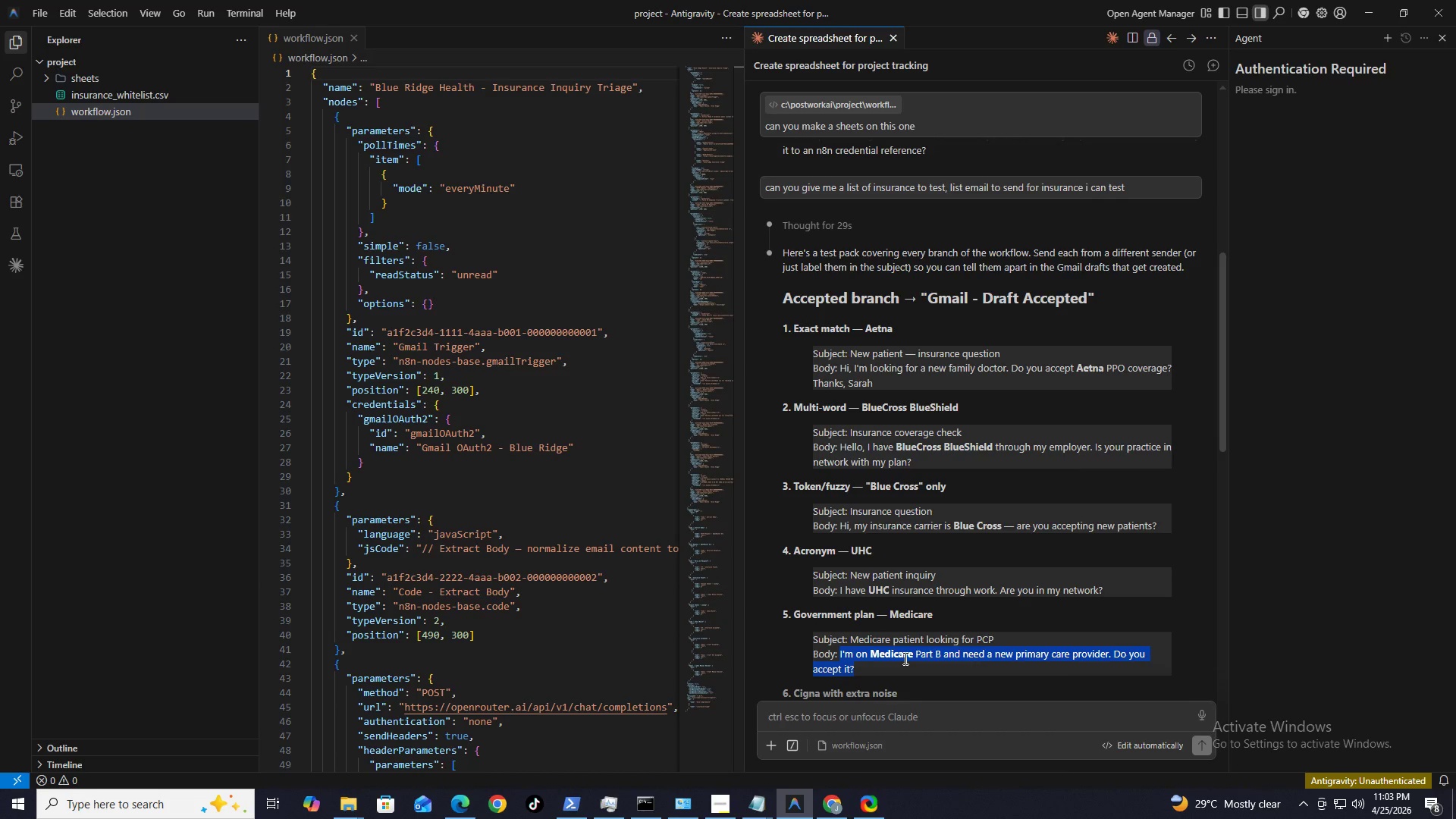 
scroll: coordinate [904, 658], scroll_direction: down, amount: 2.0
 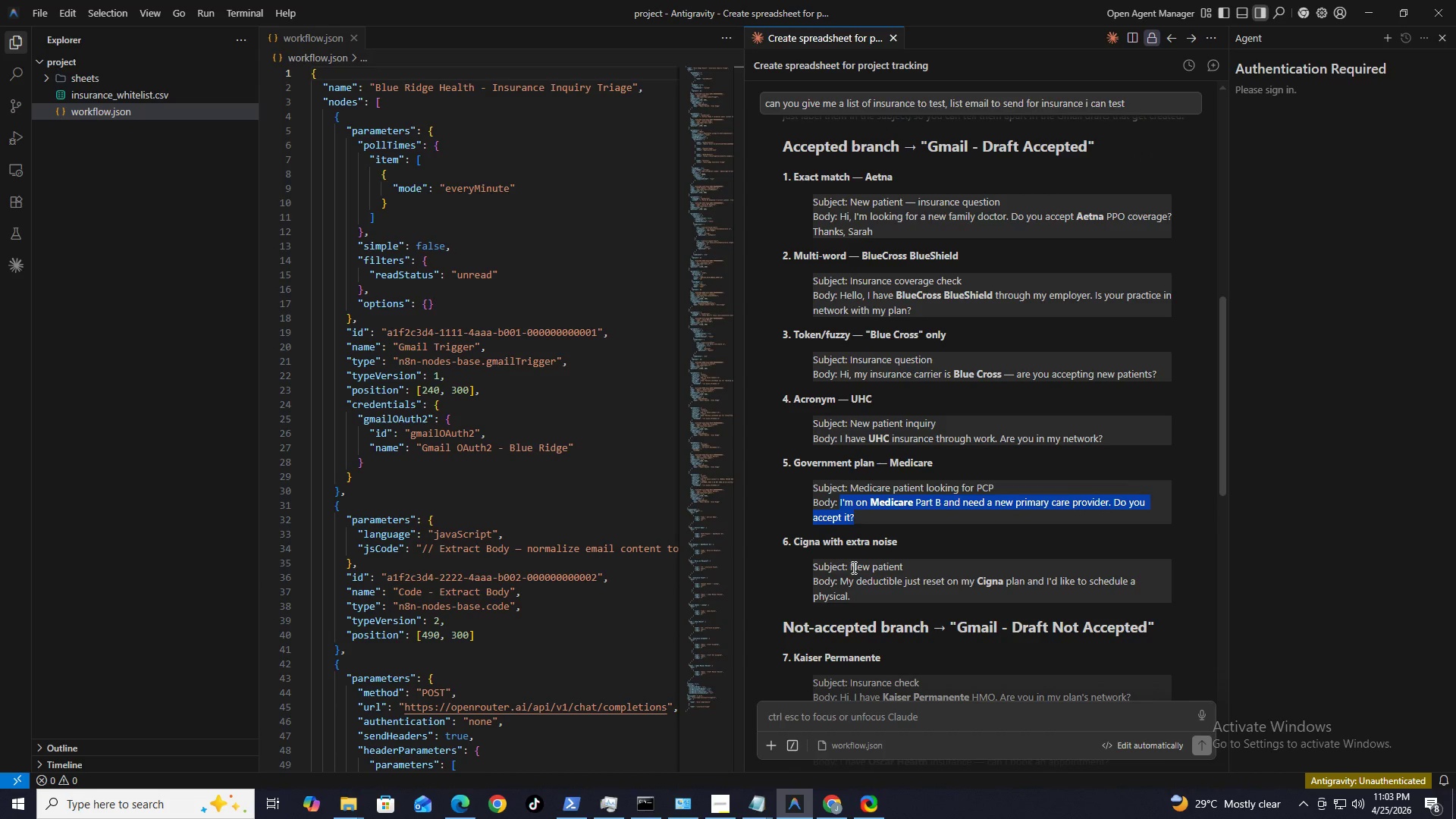 
left_click_drag(start_coordinate=[850, 568], to_coordinate=[935, 569])
 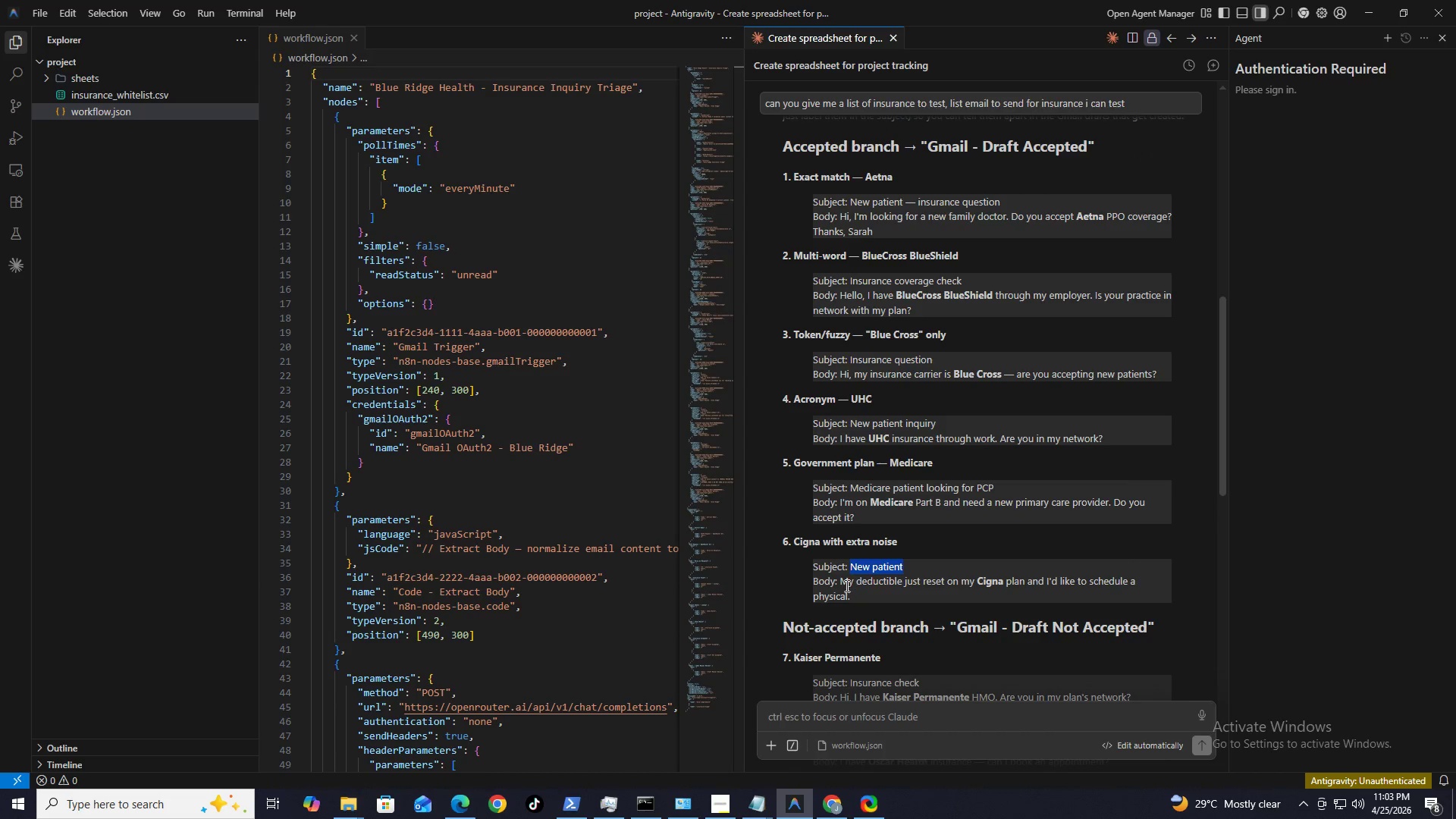 
key(Control+C)
 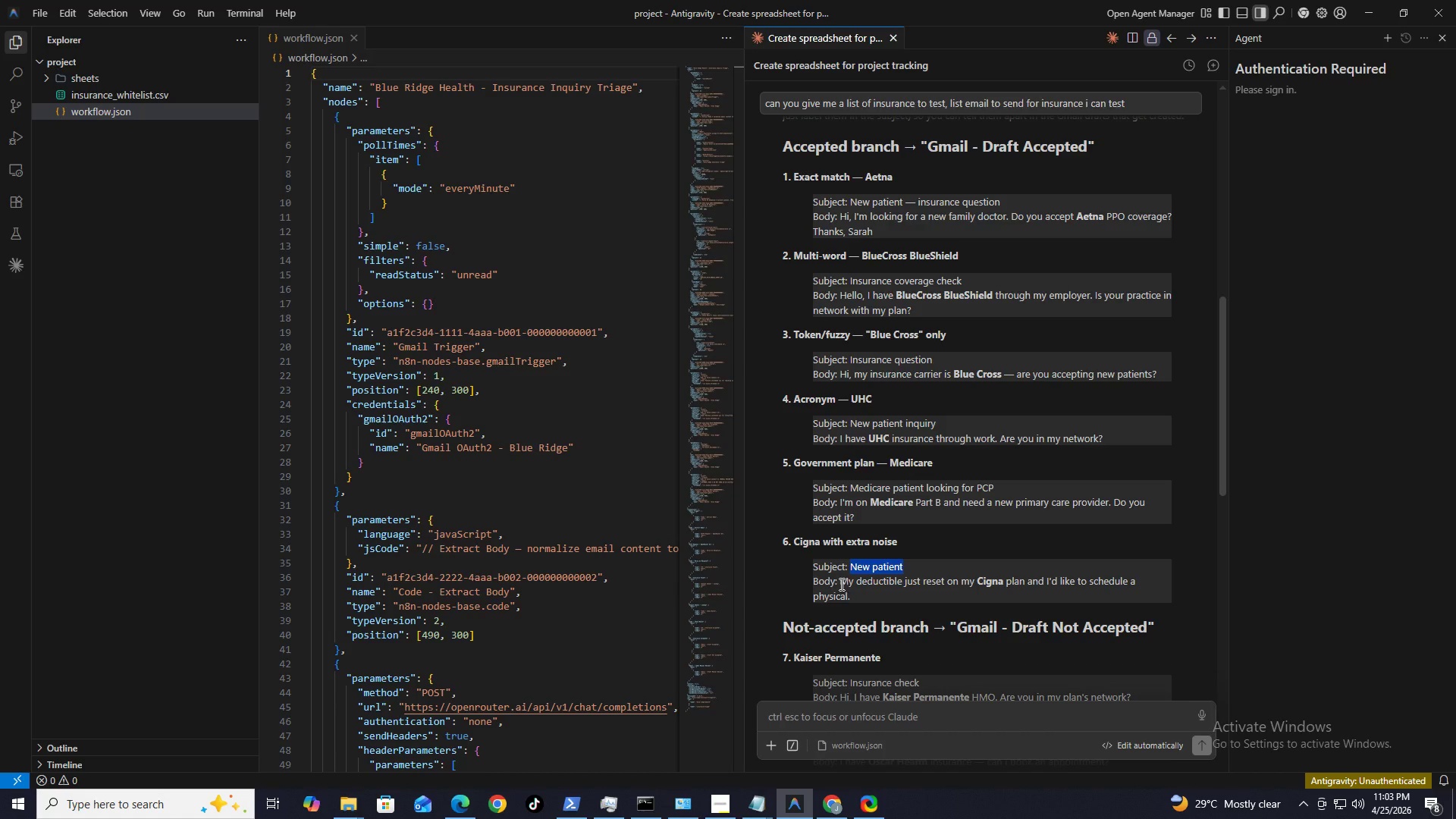 
left_click_drag(start_coordinate=[840, 584], to_coordinate=[886, 592])
 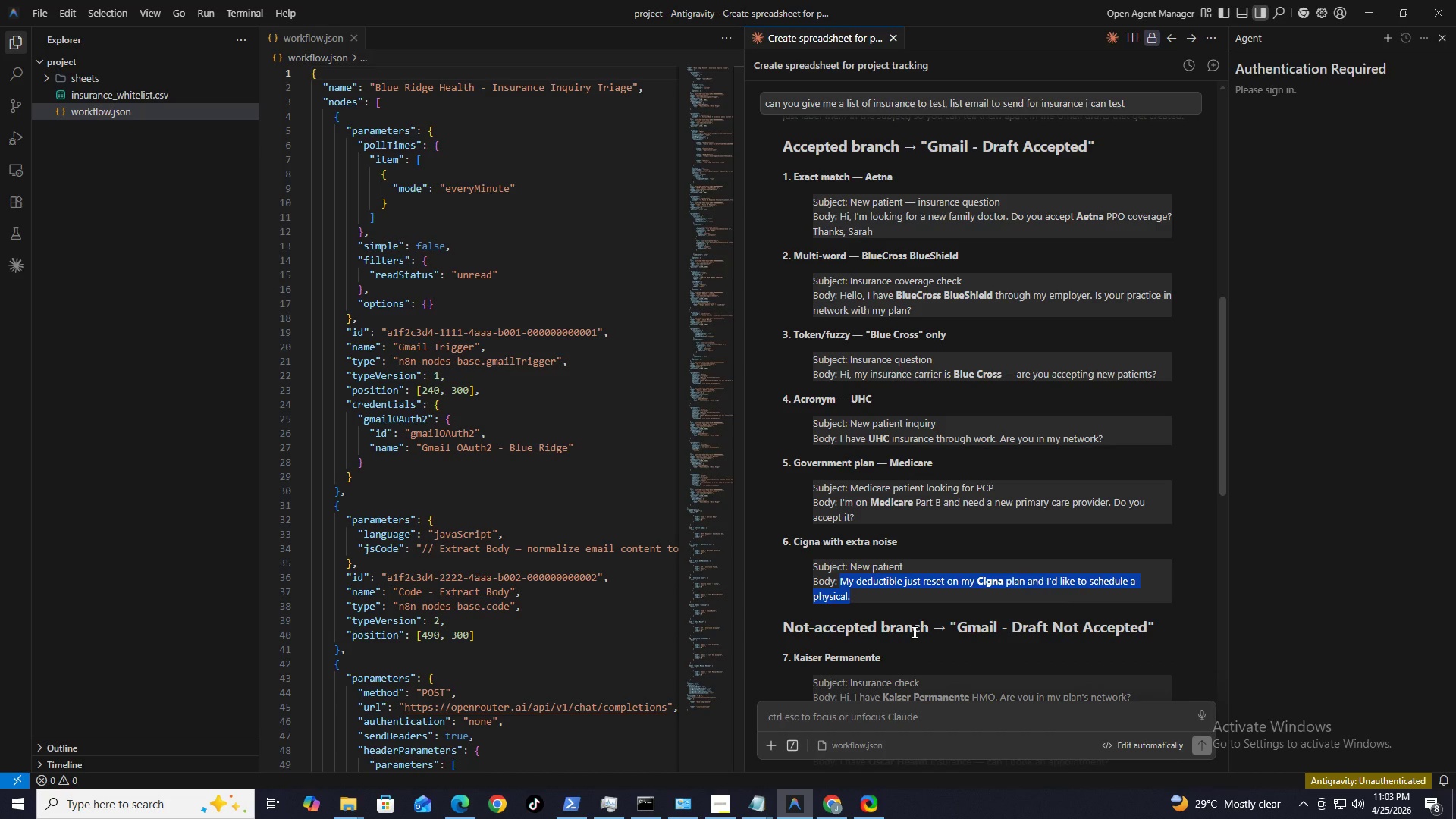 
key(Control+C)
 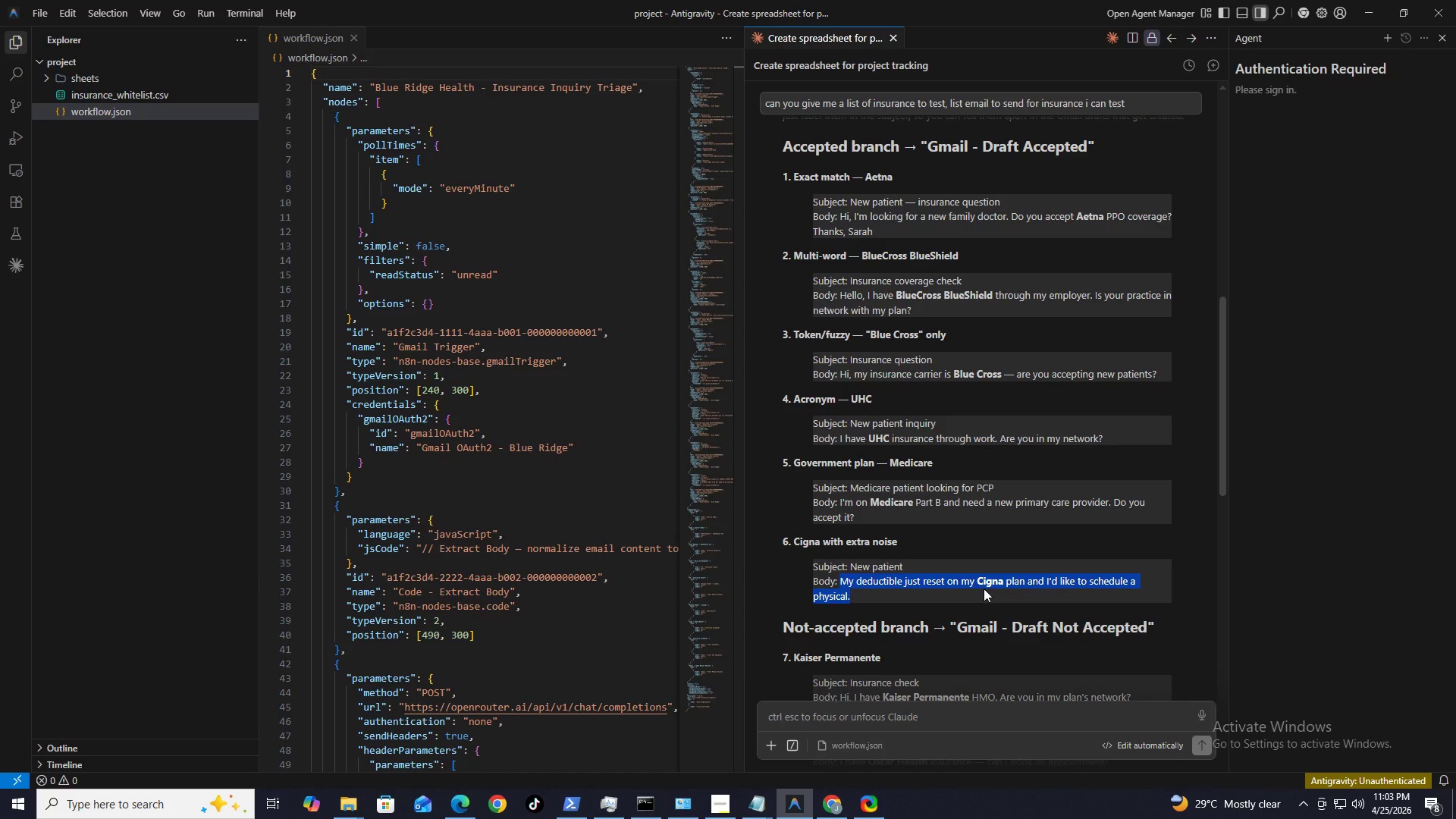 
scroll: coordinate [984, 588], scroll_direction: up, amount: 1.0
 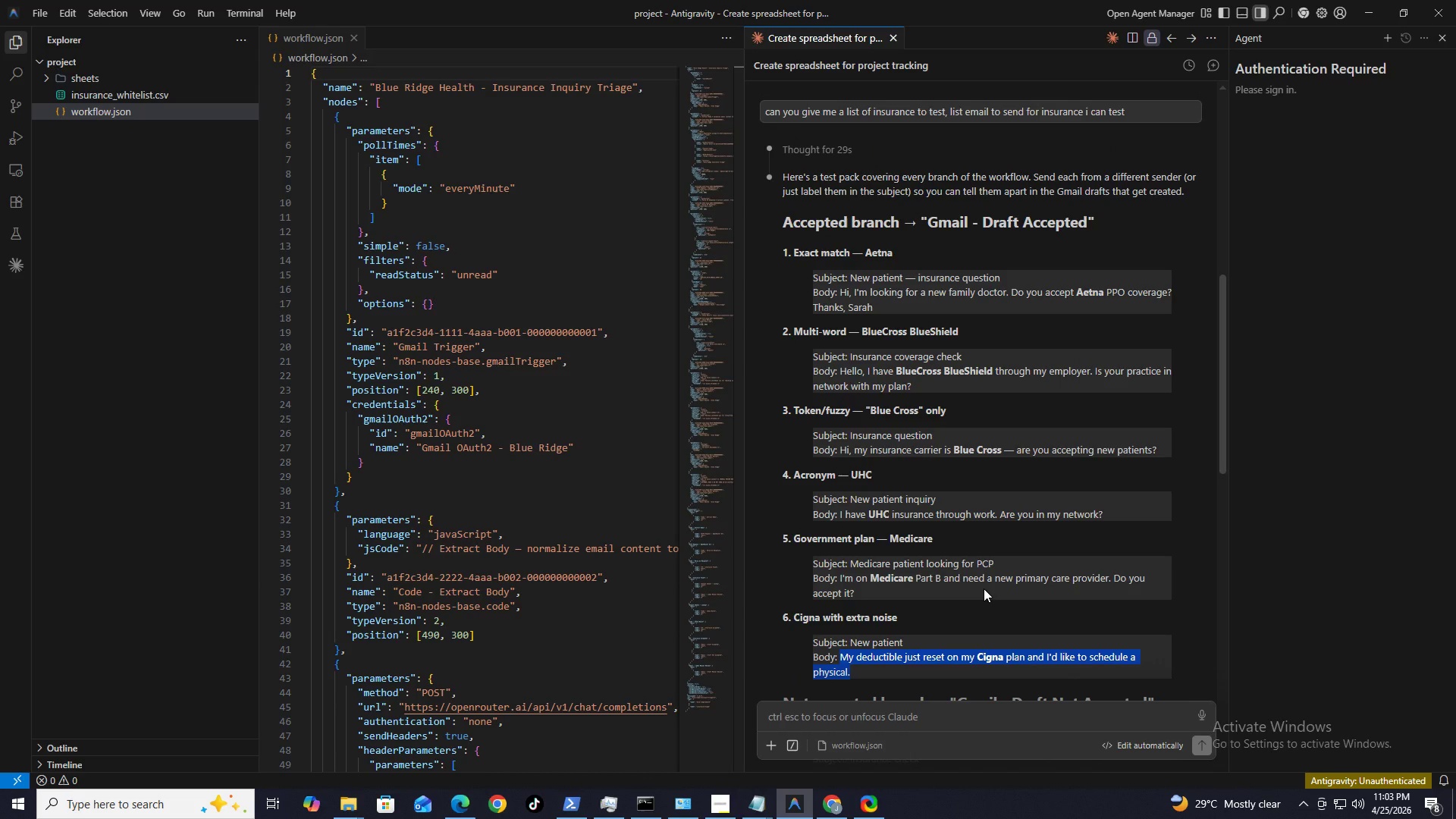 
scroll: coordinate [984, 588], scroll_direction: down, amount: 1.0
 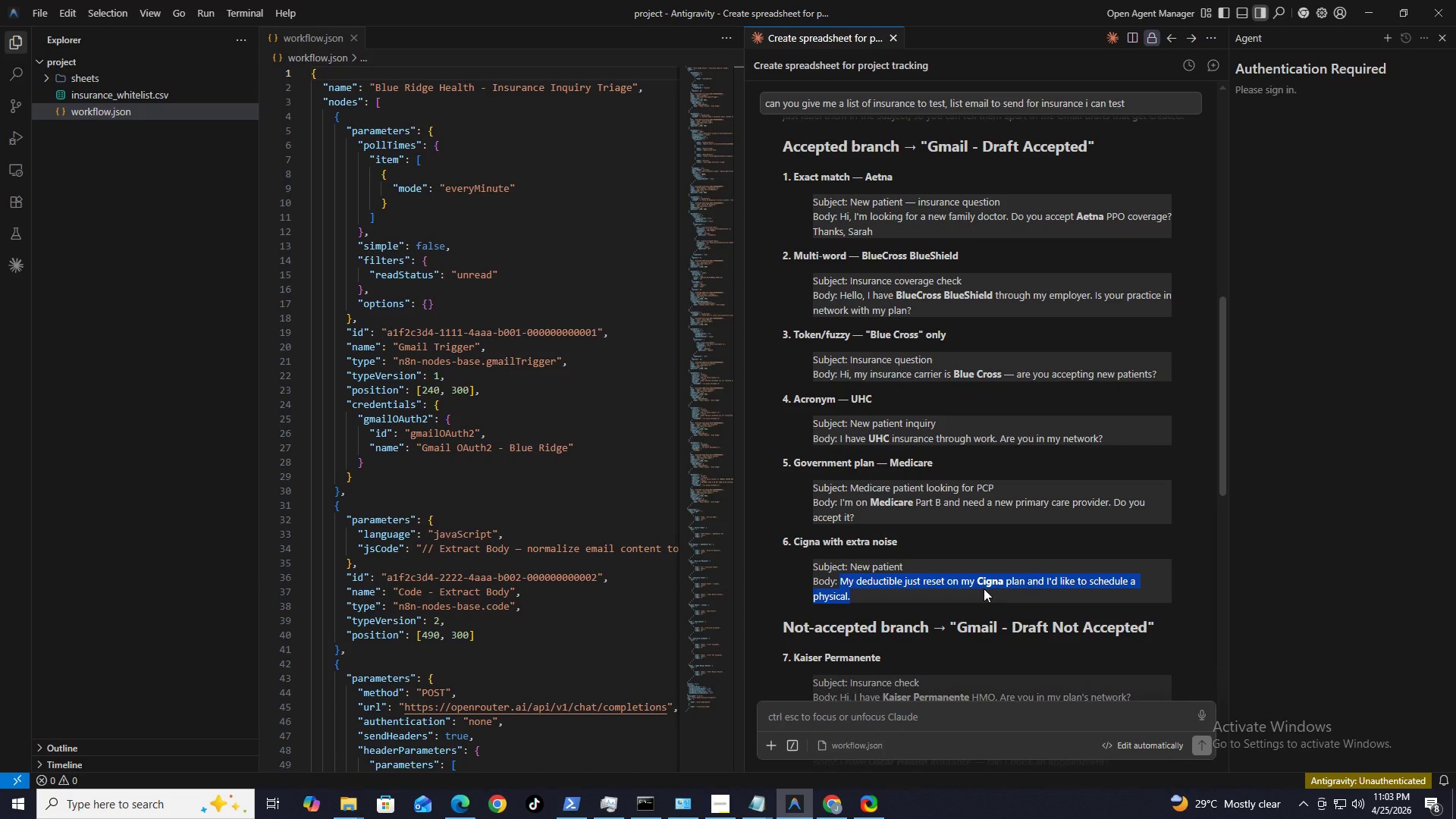 
scroll: coordinate [984, 588], scroll_direction: up, amount: 1.0
 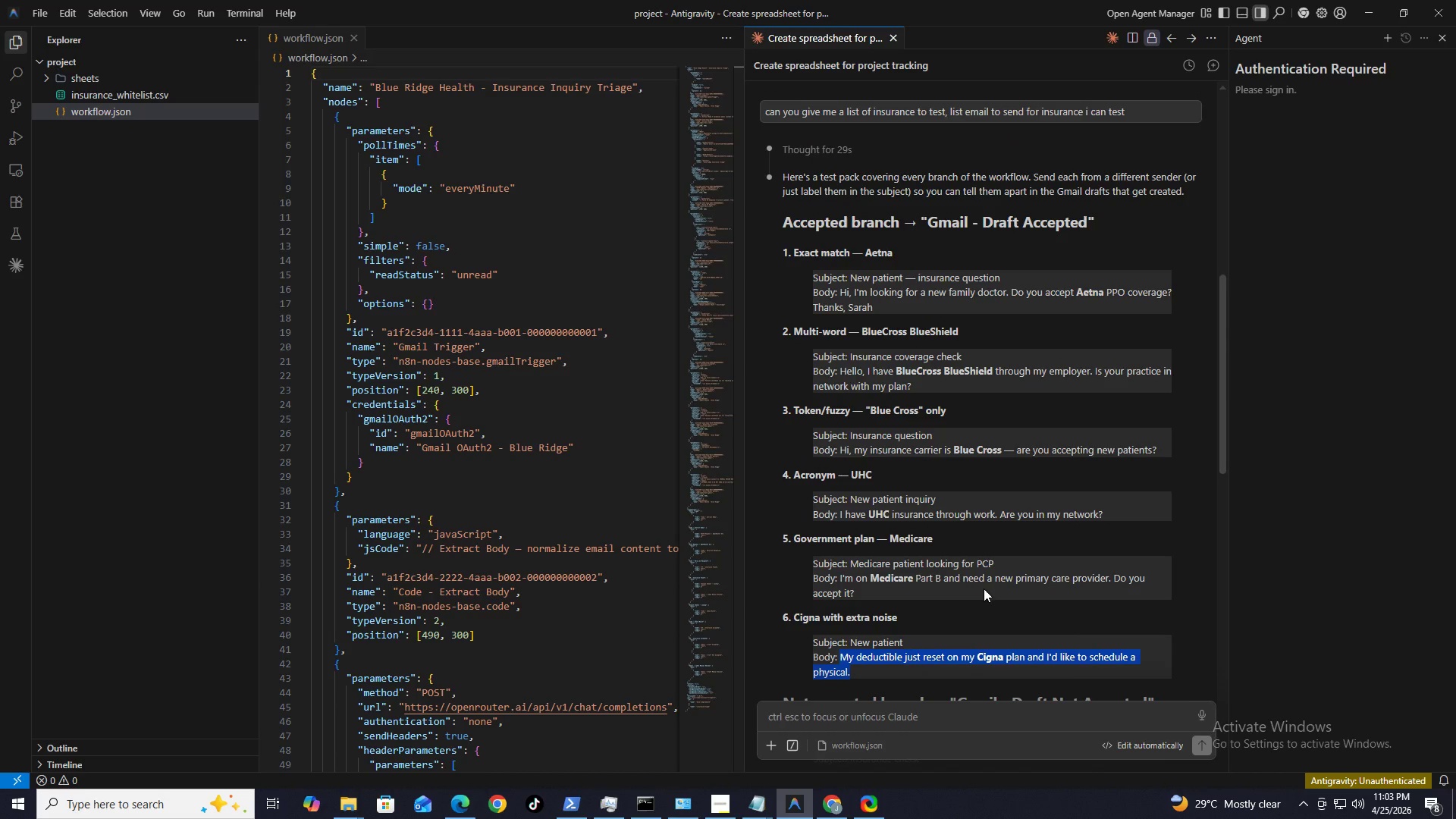 
scroll: coordinate [984, 588], scroll_direction: down, amount: 1.0
 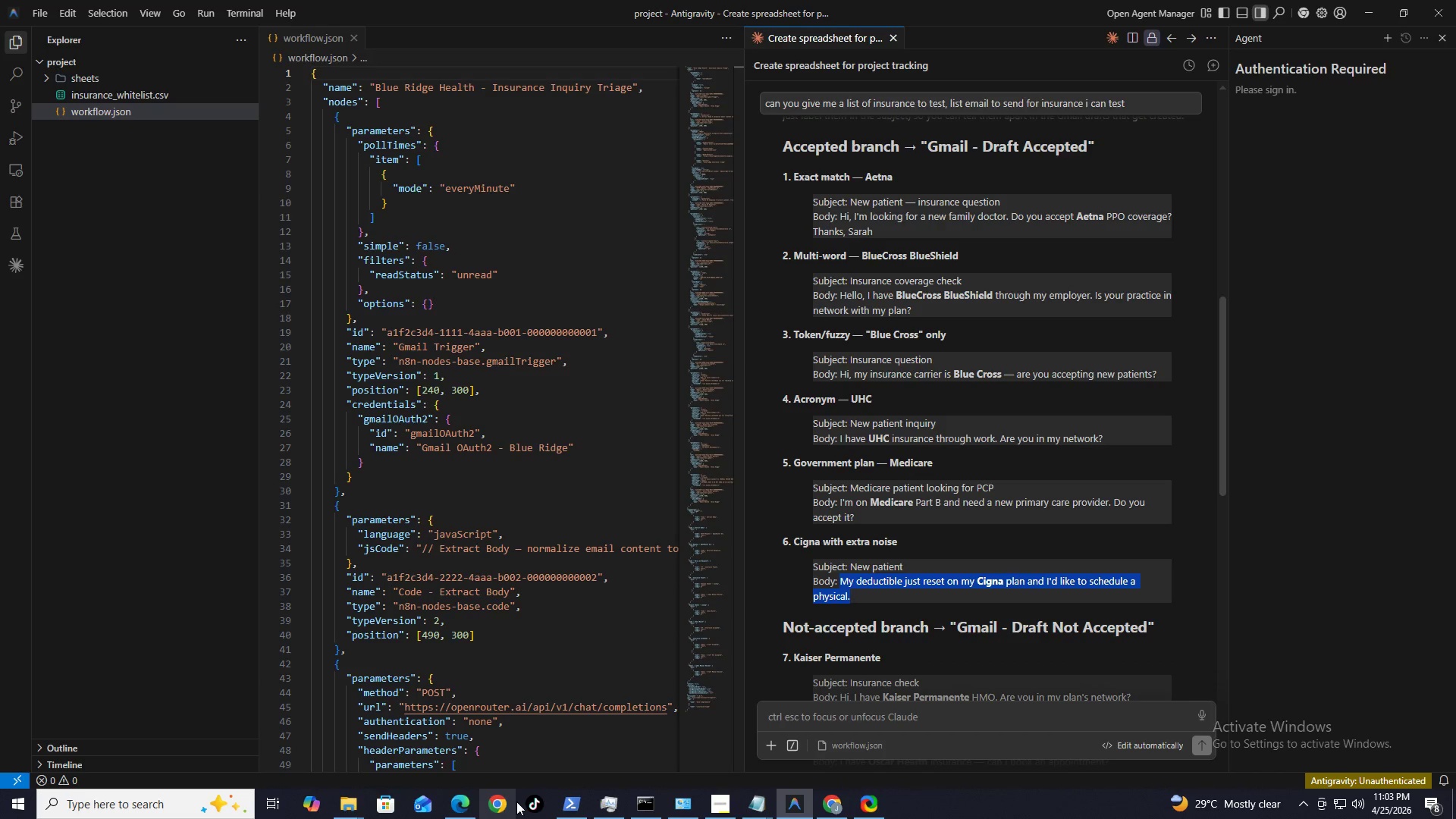 
wait(6.43)
 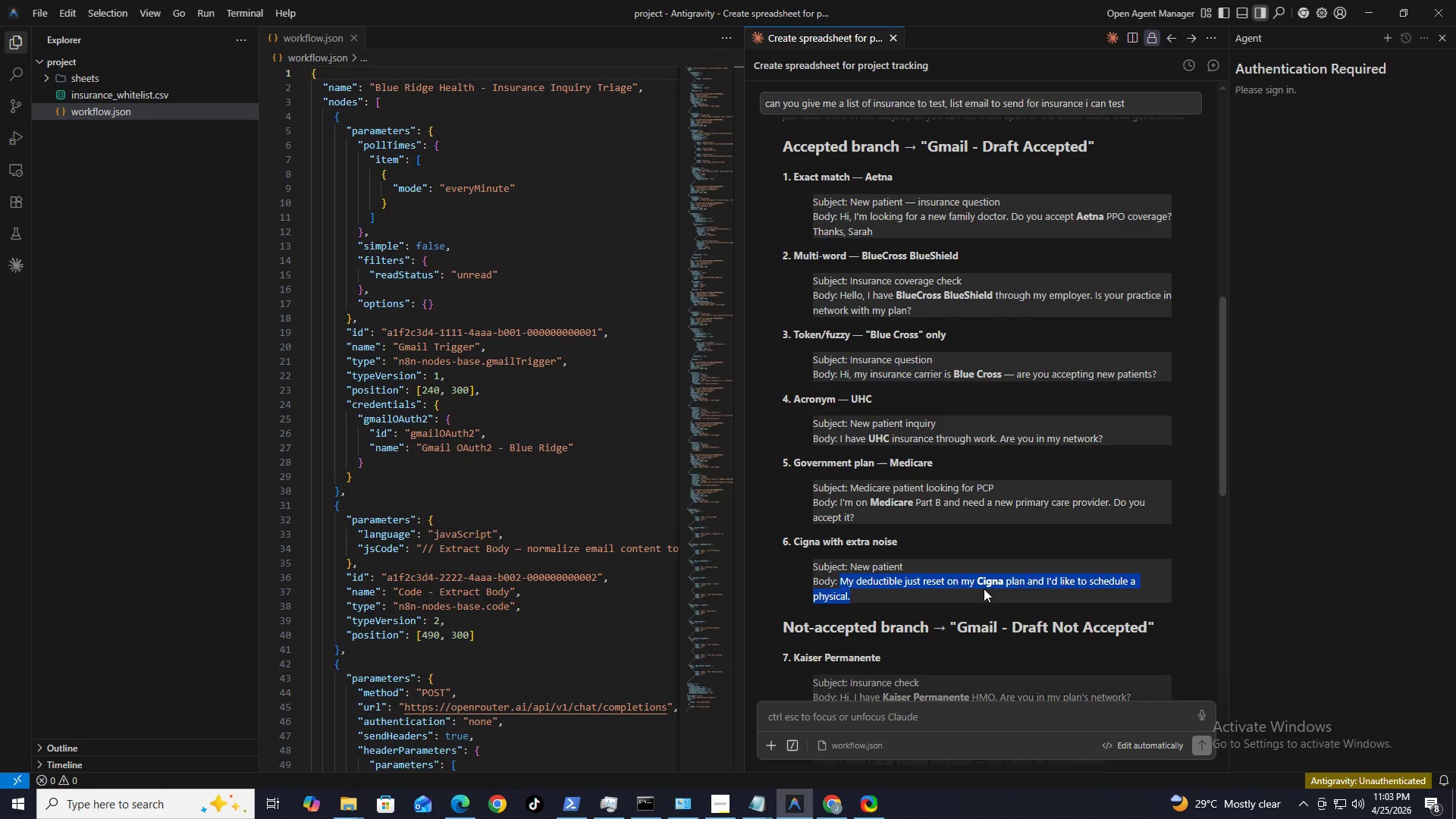 
mouse_move([629, 785])
 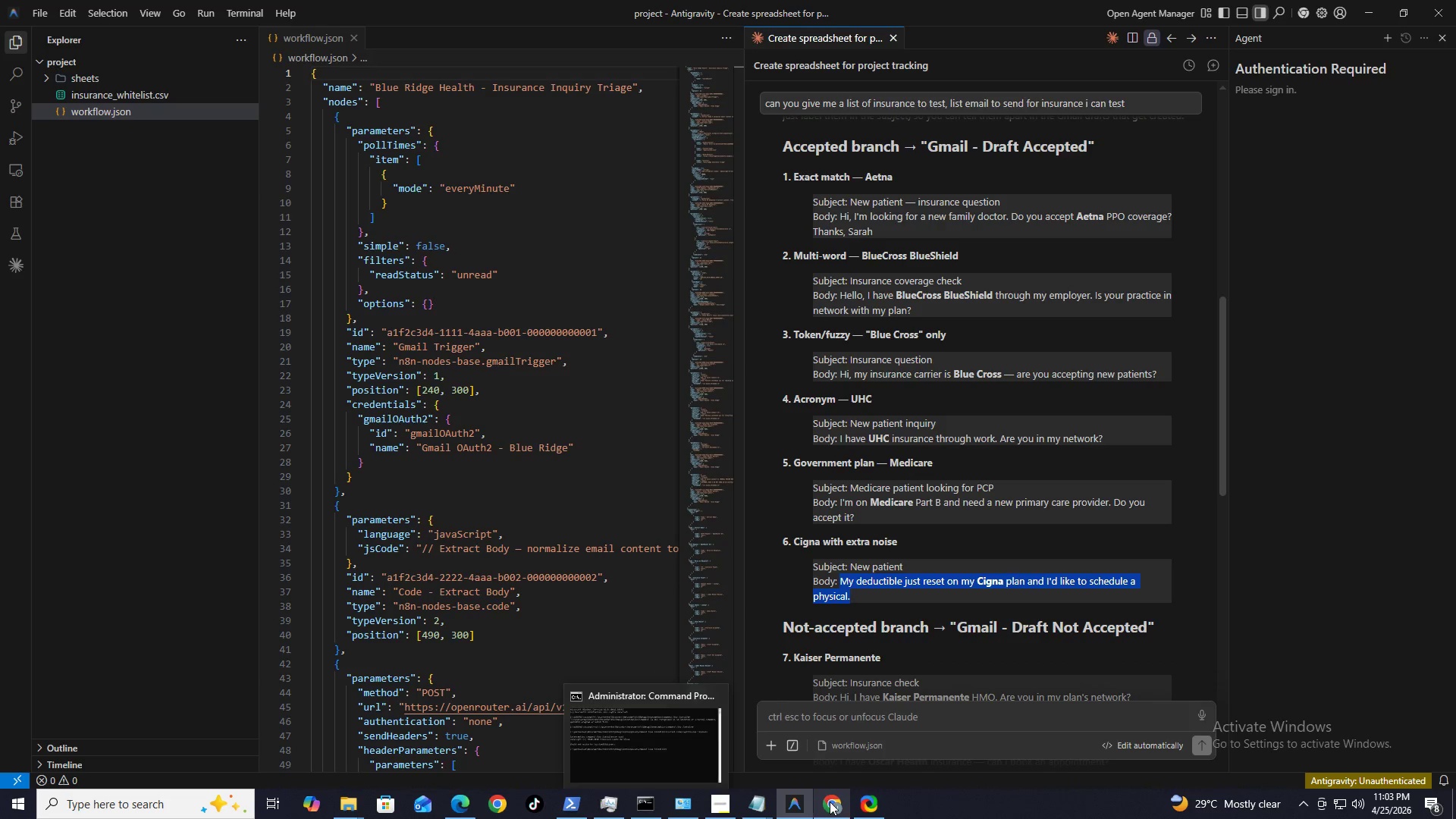 
left_click([830, 802])
 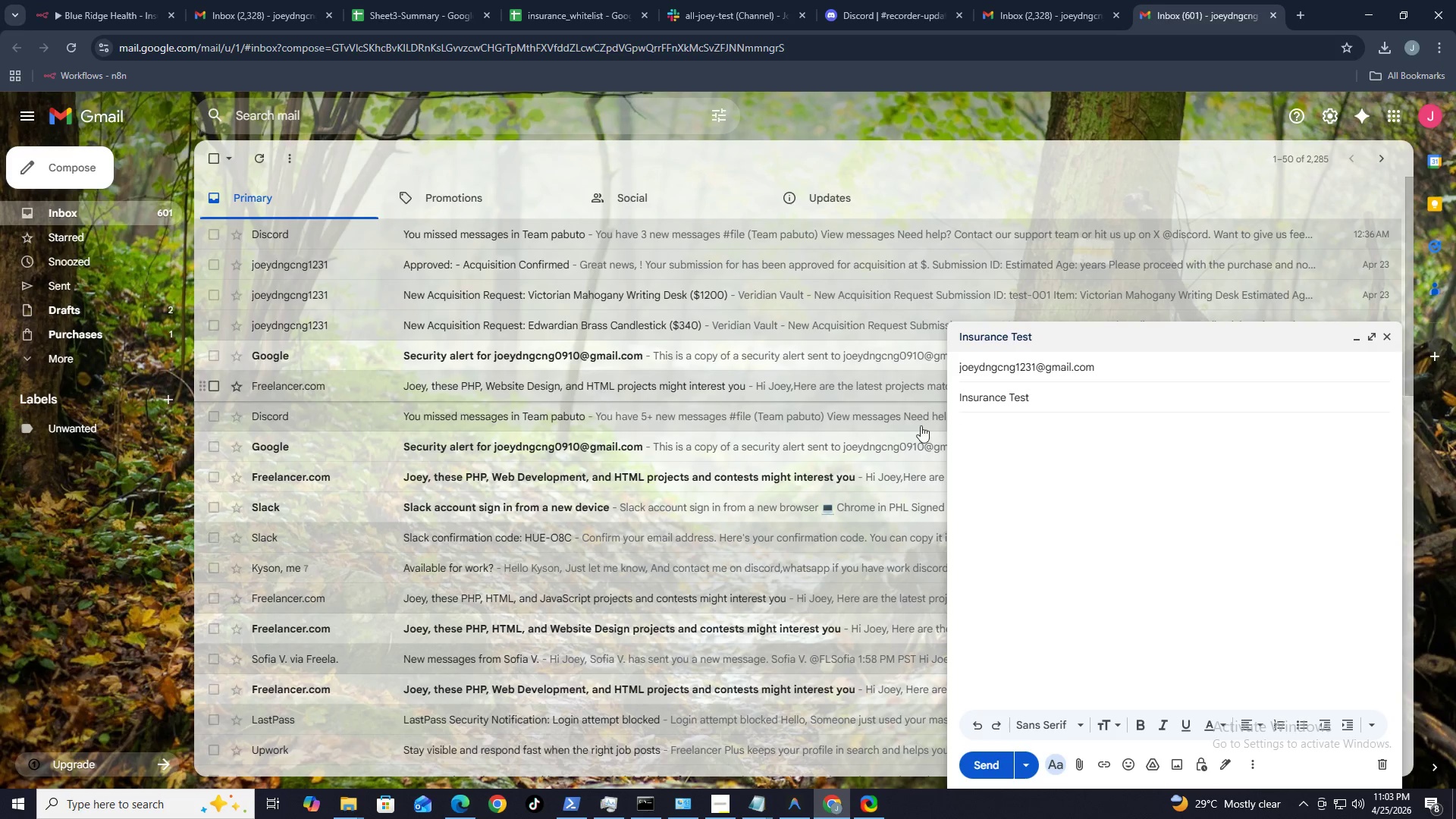 
wait(5.41)
 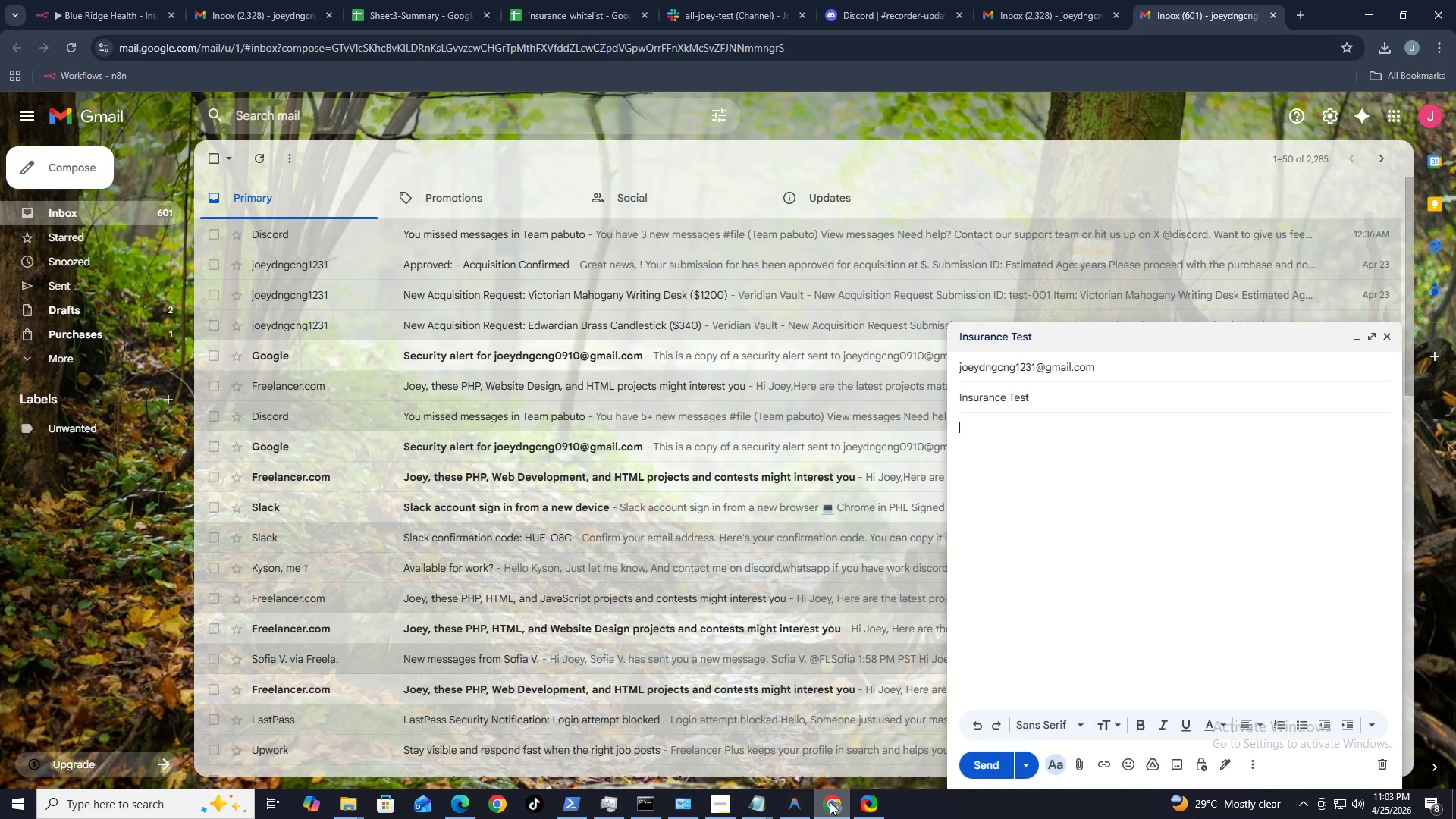 
left_click_drag(start_coordinate=[1100, 366], to_coordinate=[849, 365])
 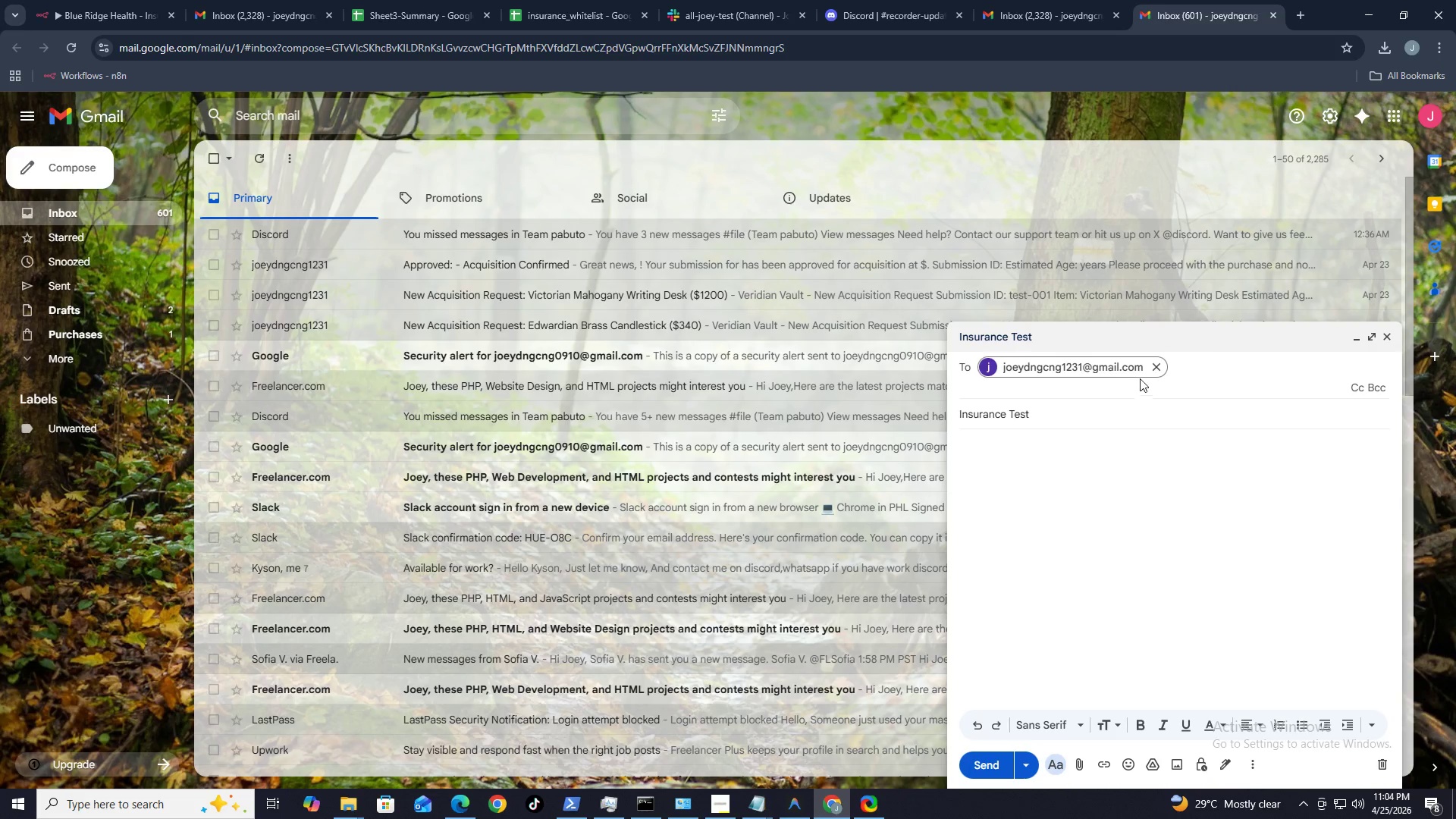 
left_click([1150, 368])
 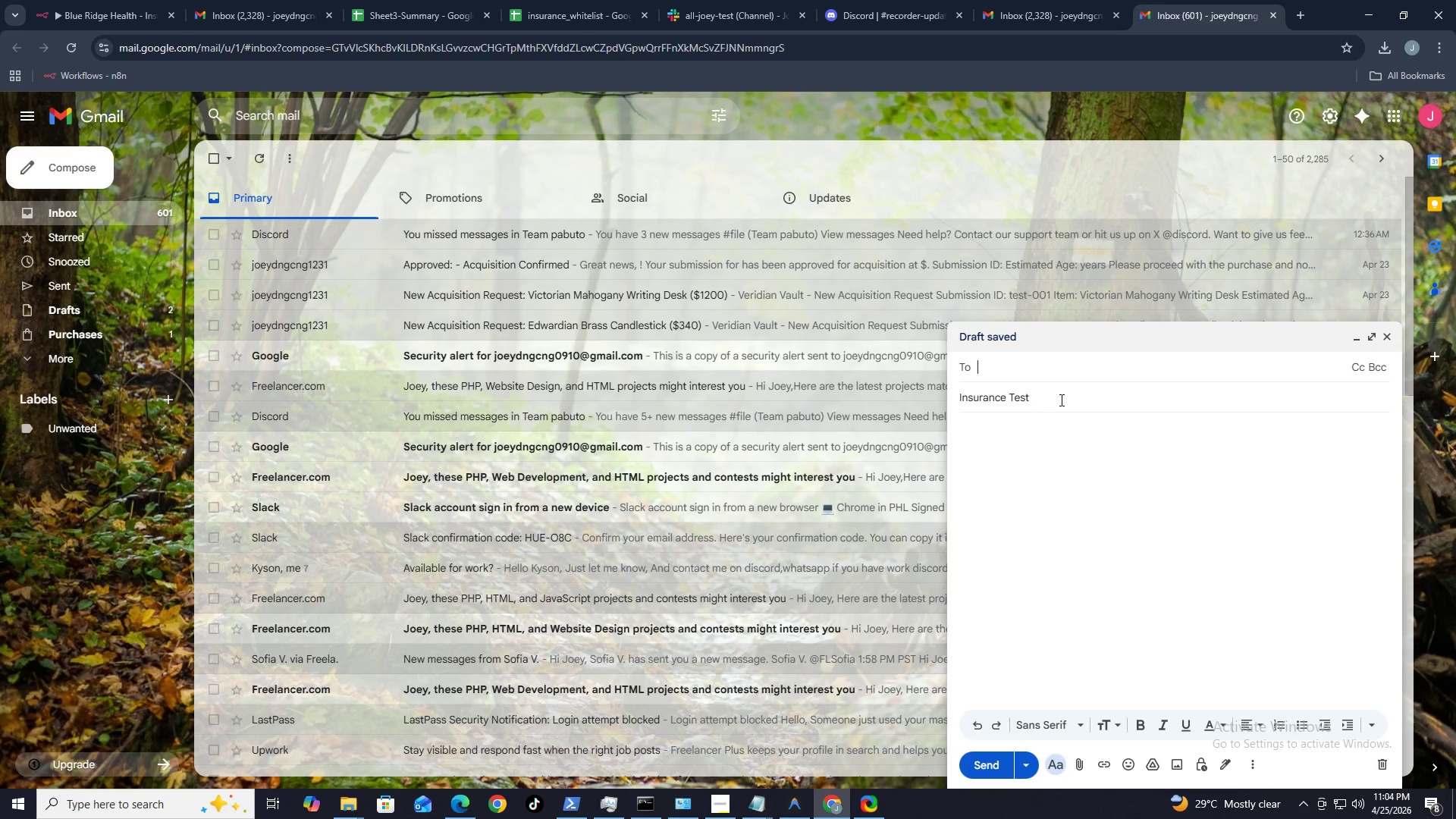 
left_click_drag(start_coordinate=[1043, 397], to_coordinate=[937, 394])
 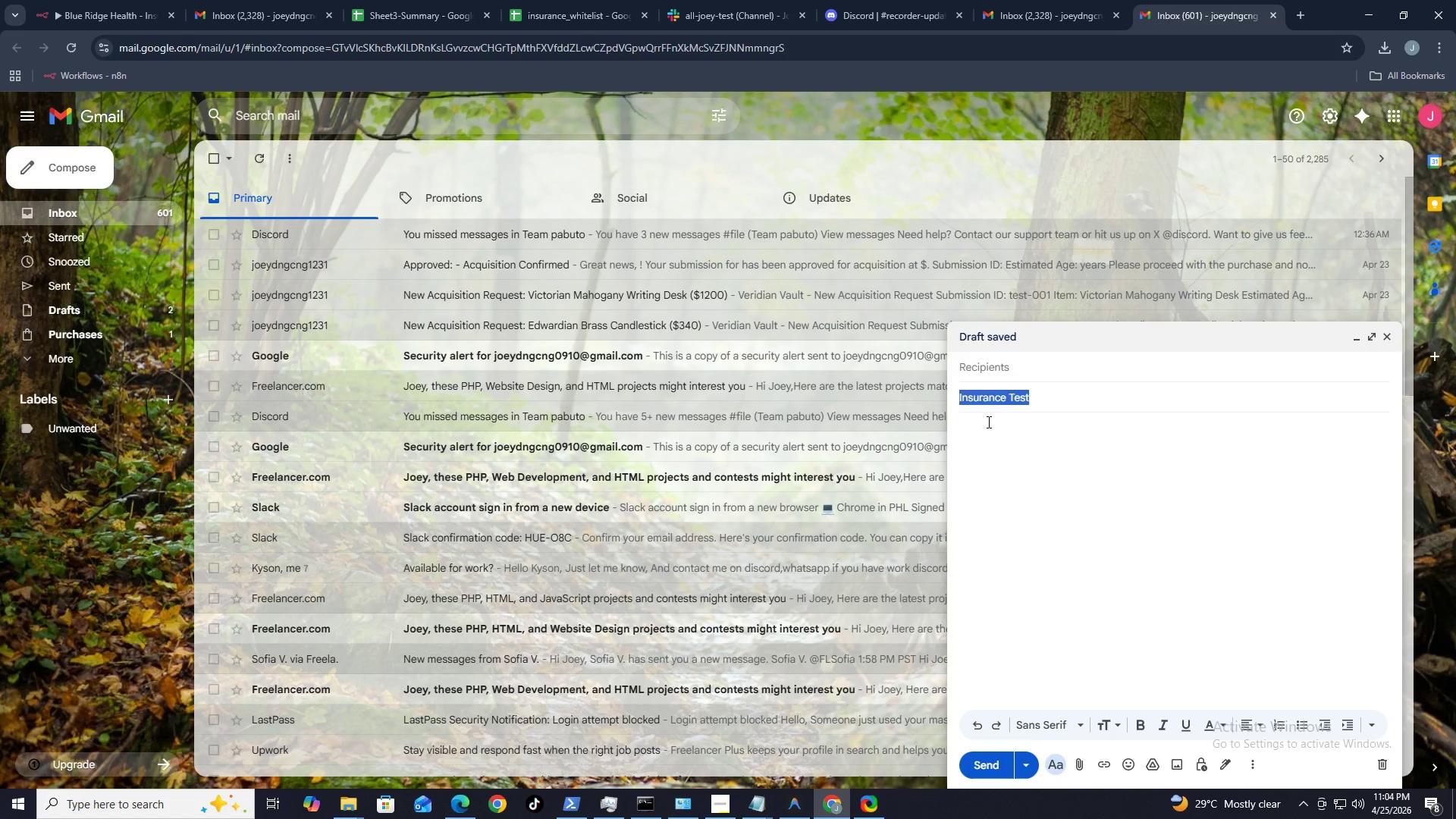 
key(Backspace)
 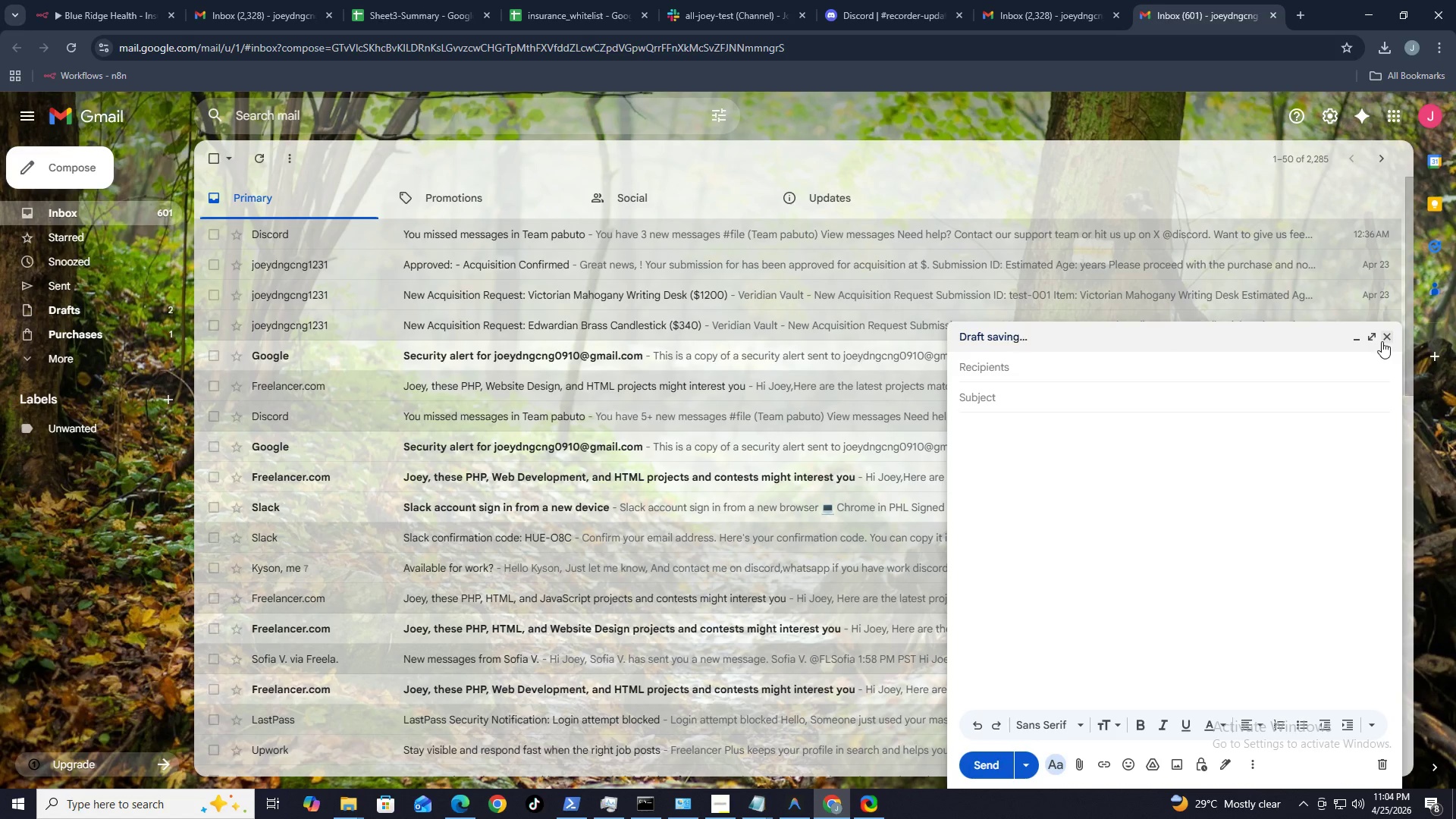 
left_click([1384, 340])
 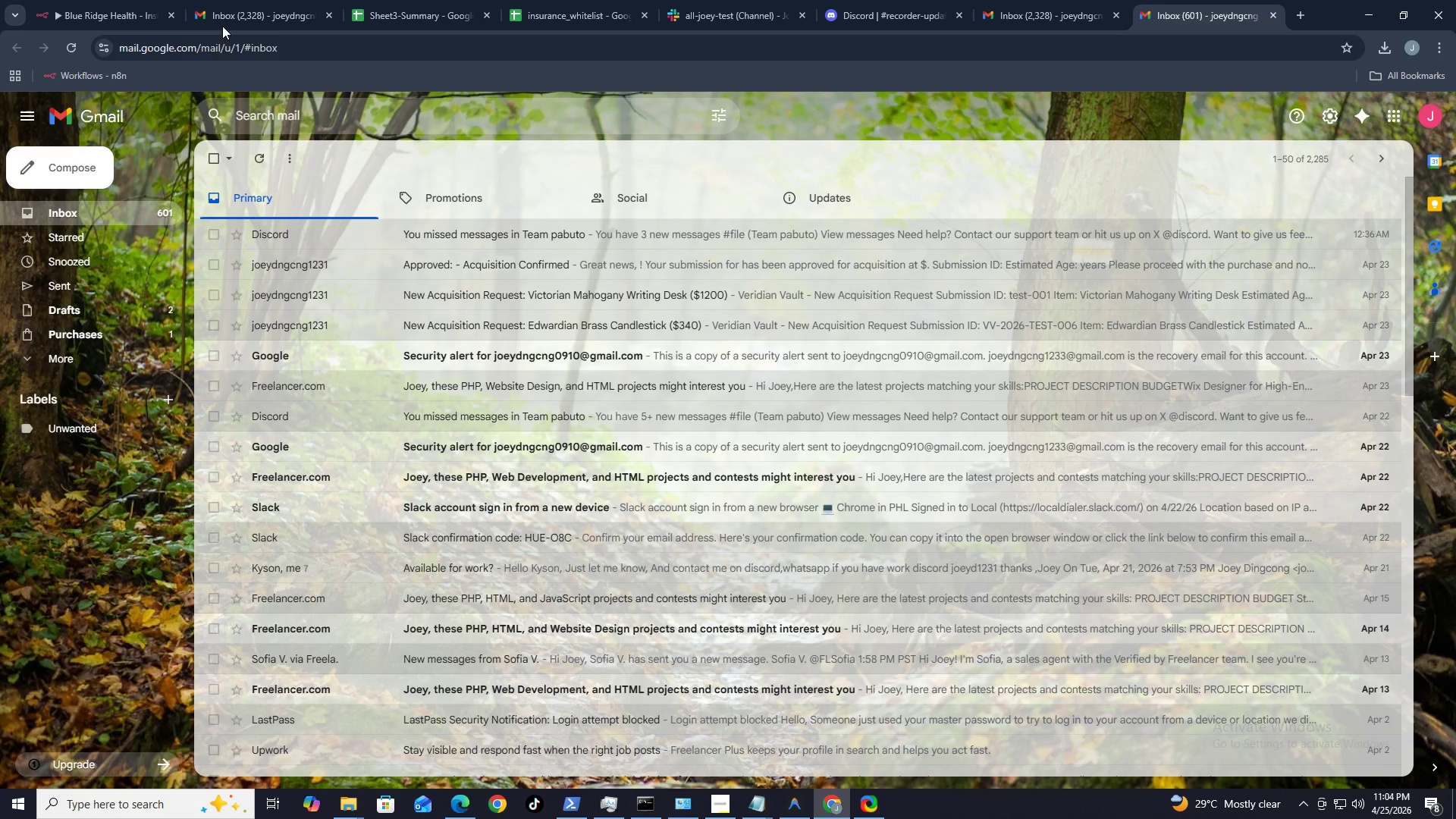 
left_click([107, 0])
 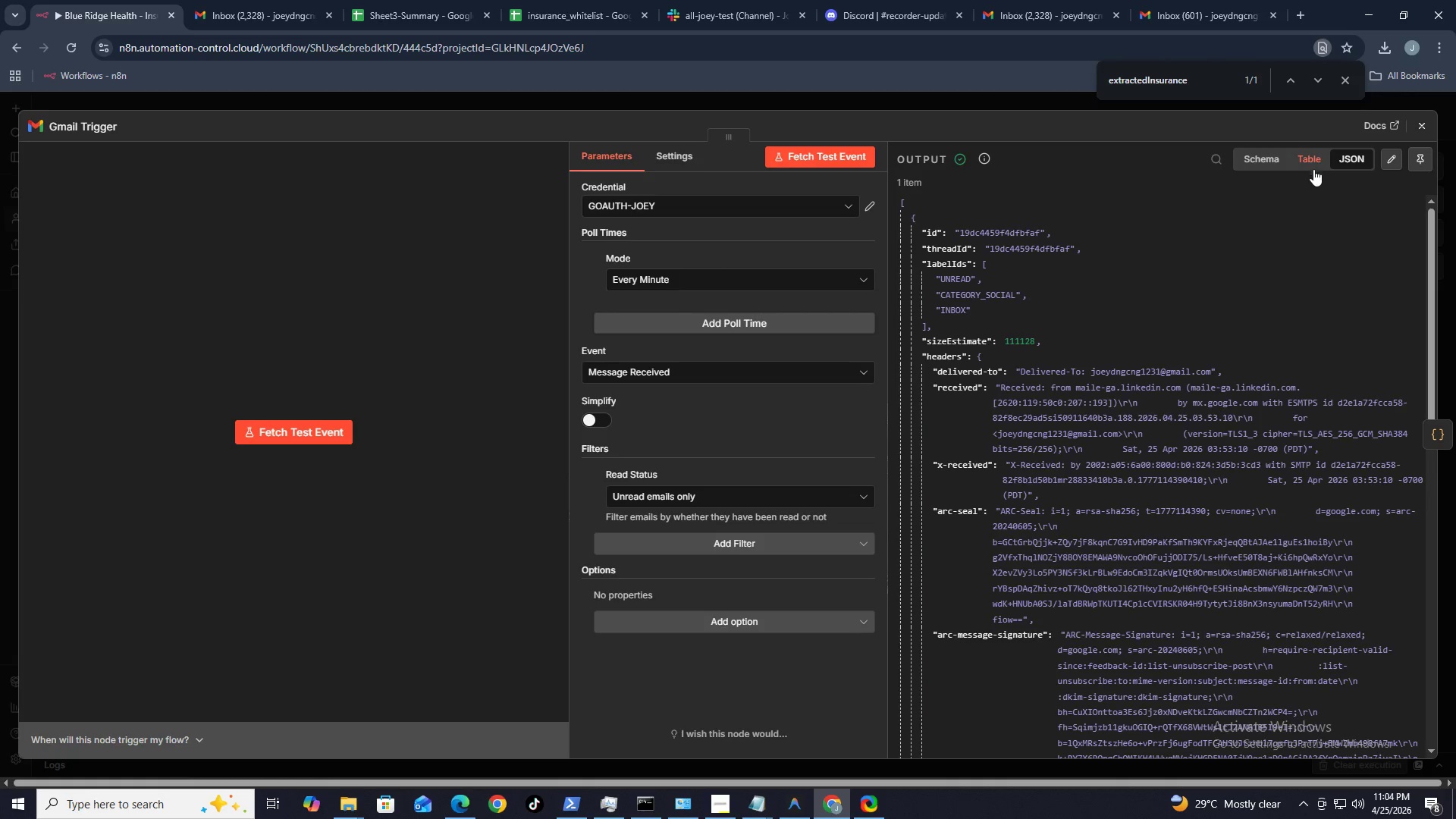 
mouse_move([1392, 139])
 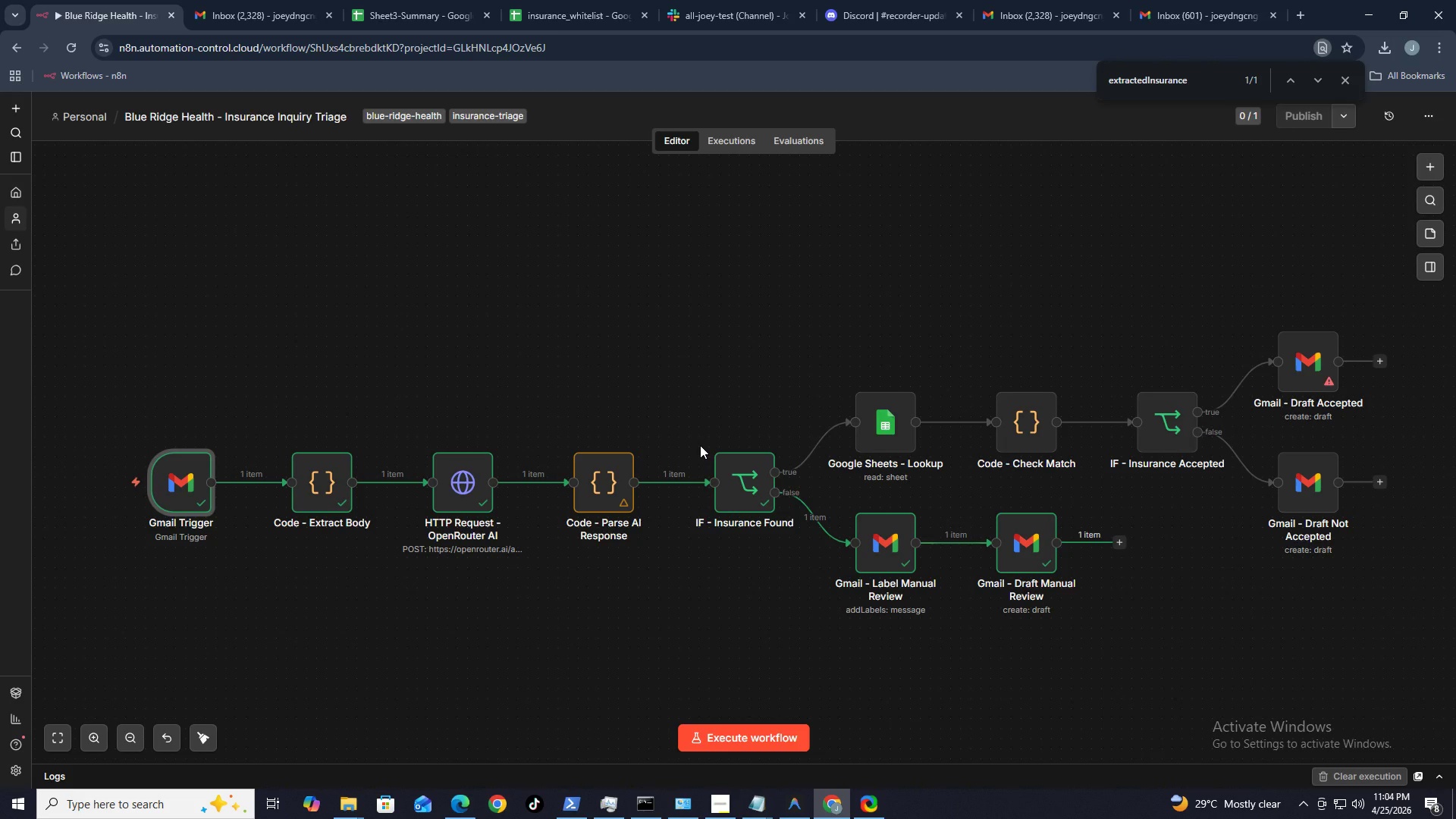 
key(Alt+R)
 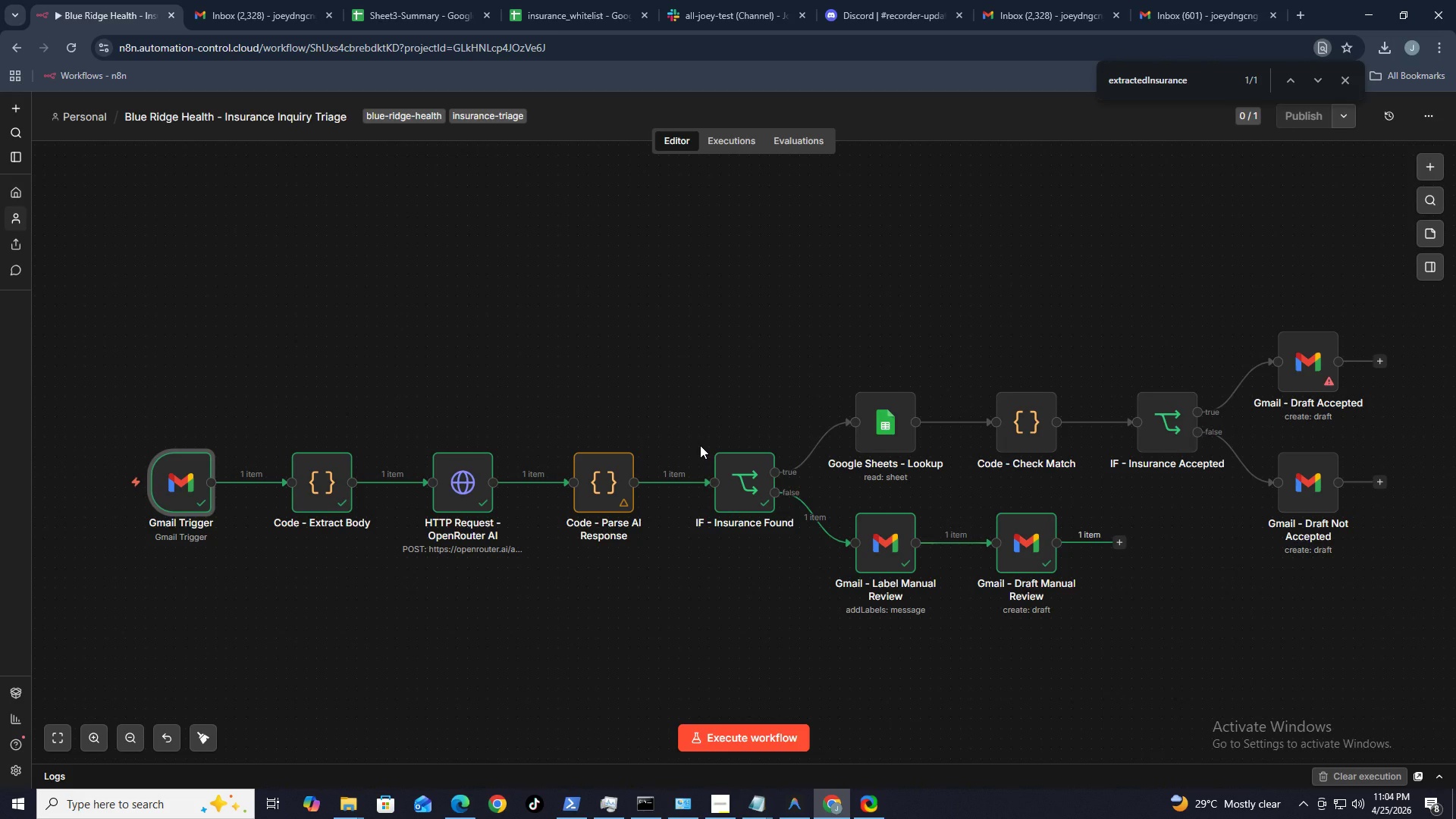 
key(Alt+N)
 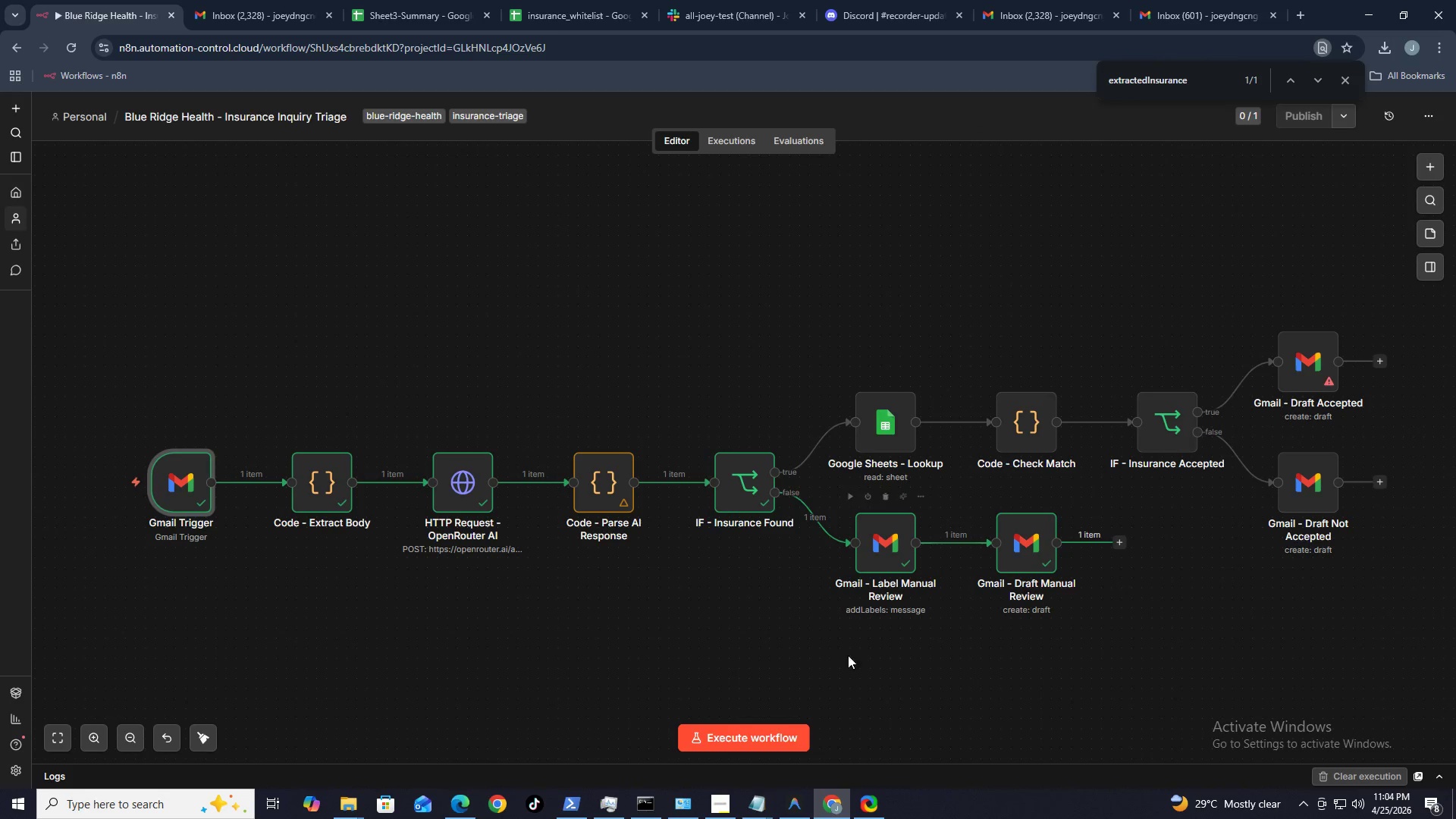 
left_click([792, 805])
 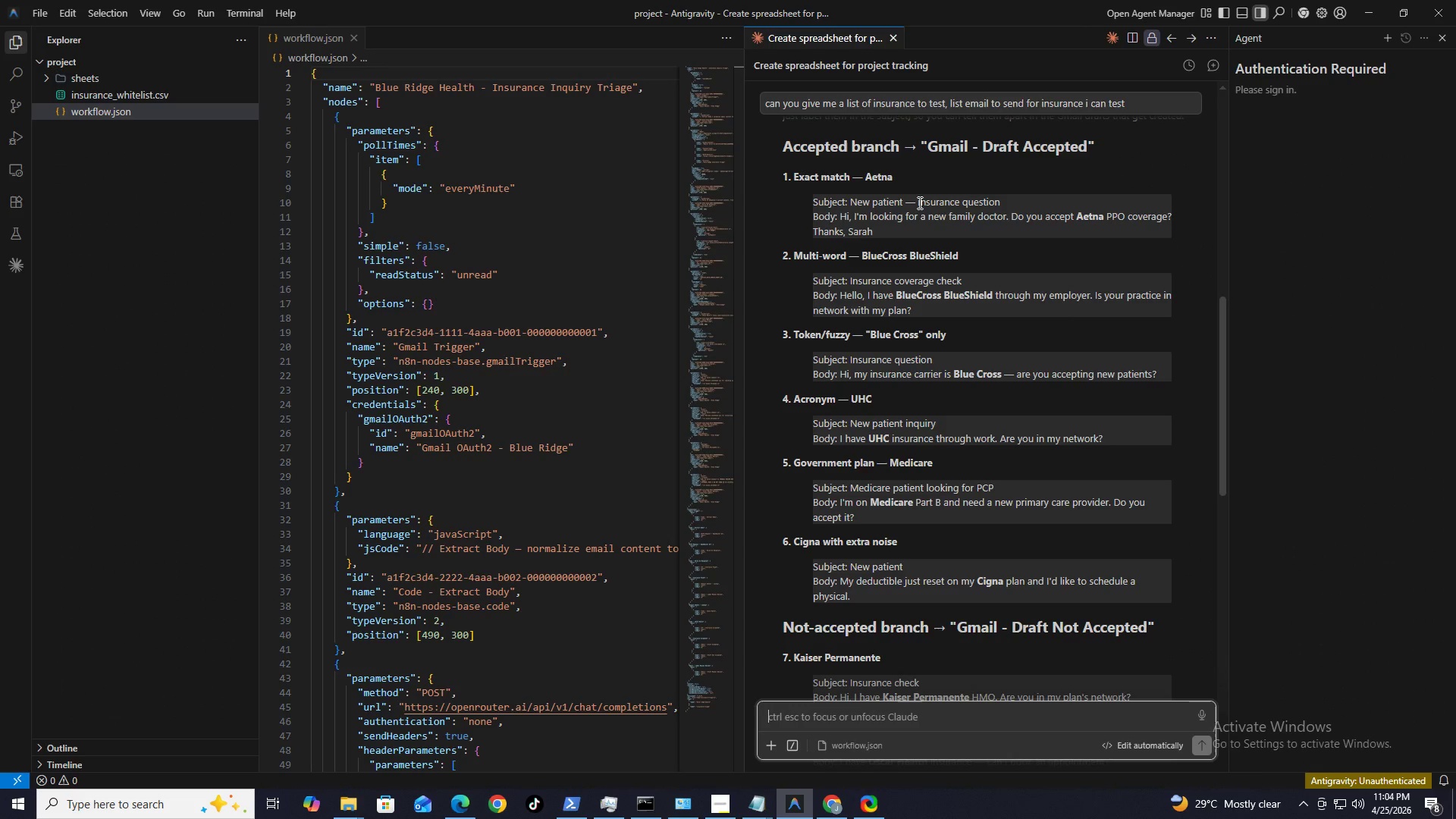 
left_click_drag(start_coordinate=[918, 202], to_coordinate=[1000, 201])
 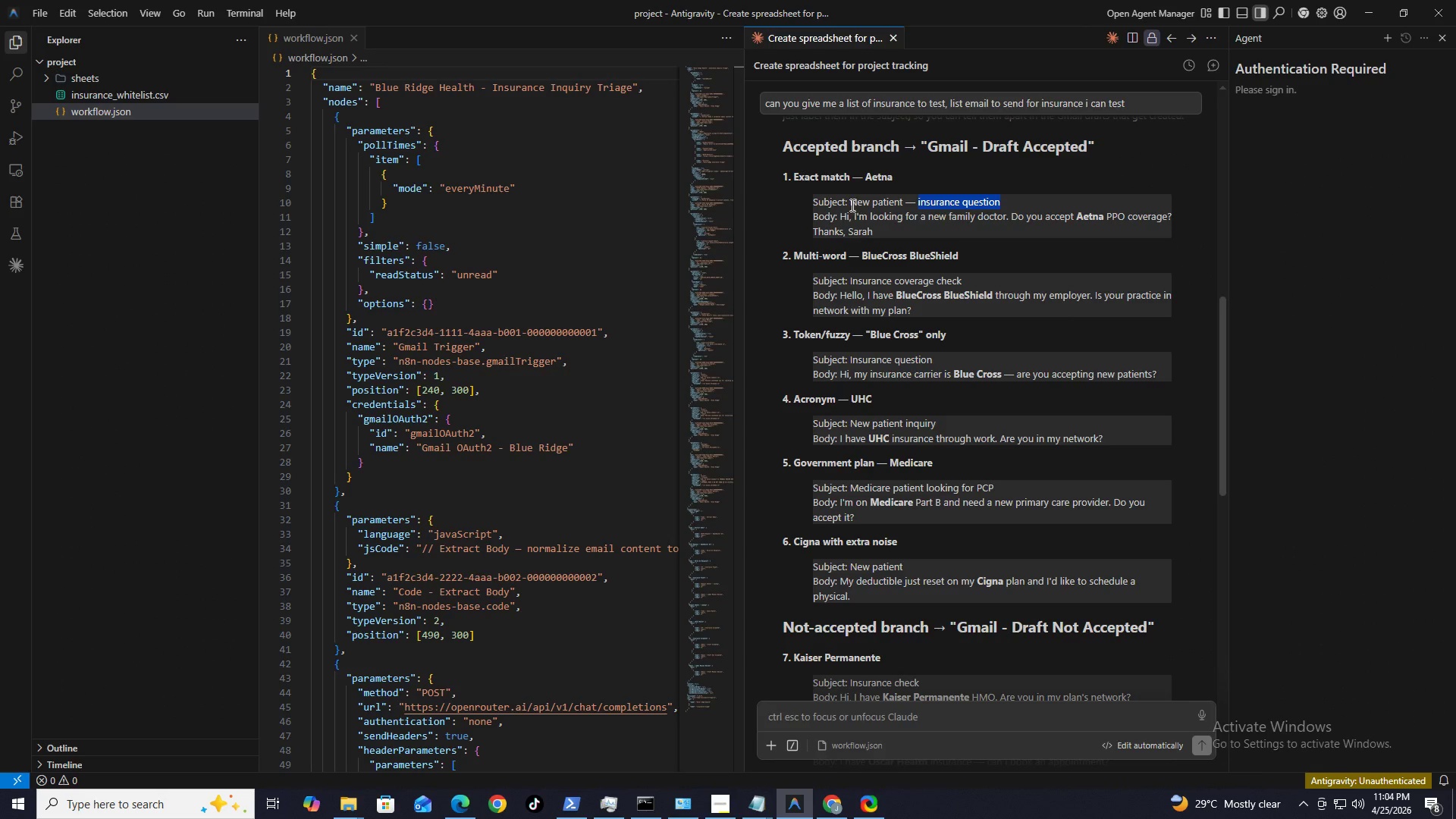 
left_click_drag(start_coordinate=[851, 205], to_coordinate=[1001, 205])
 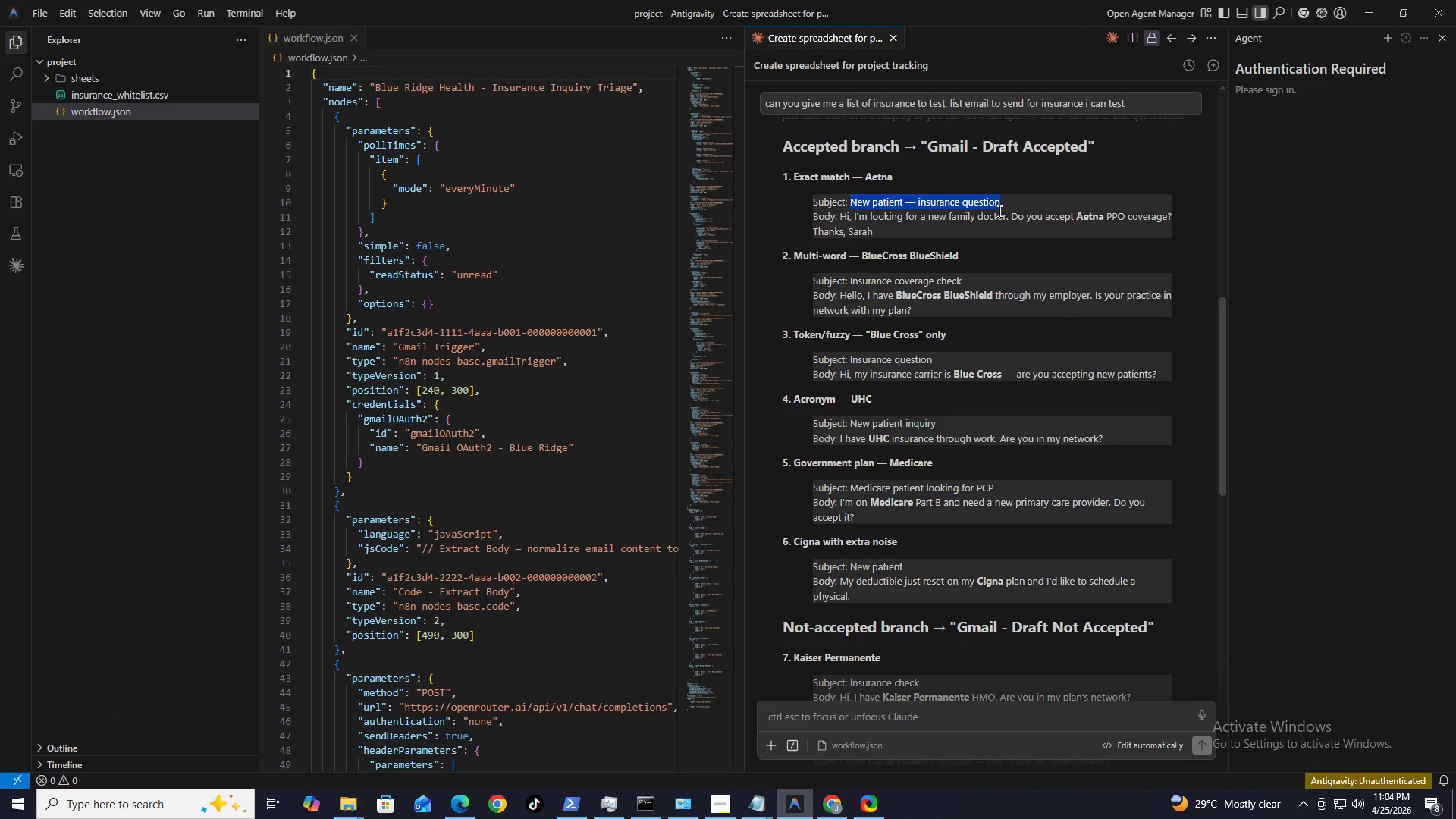 
key(Control+C)
 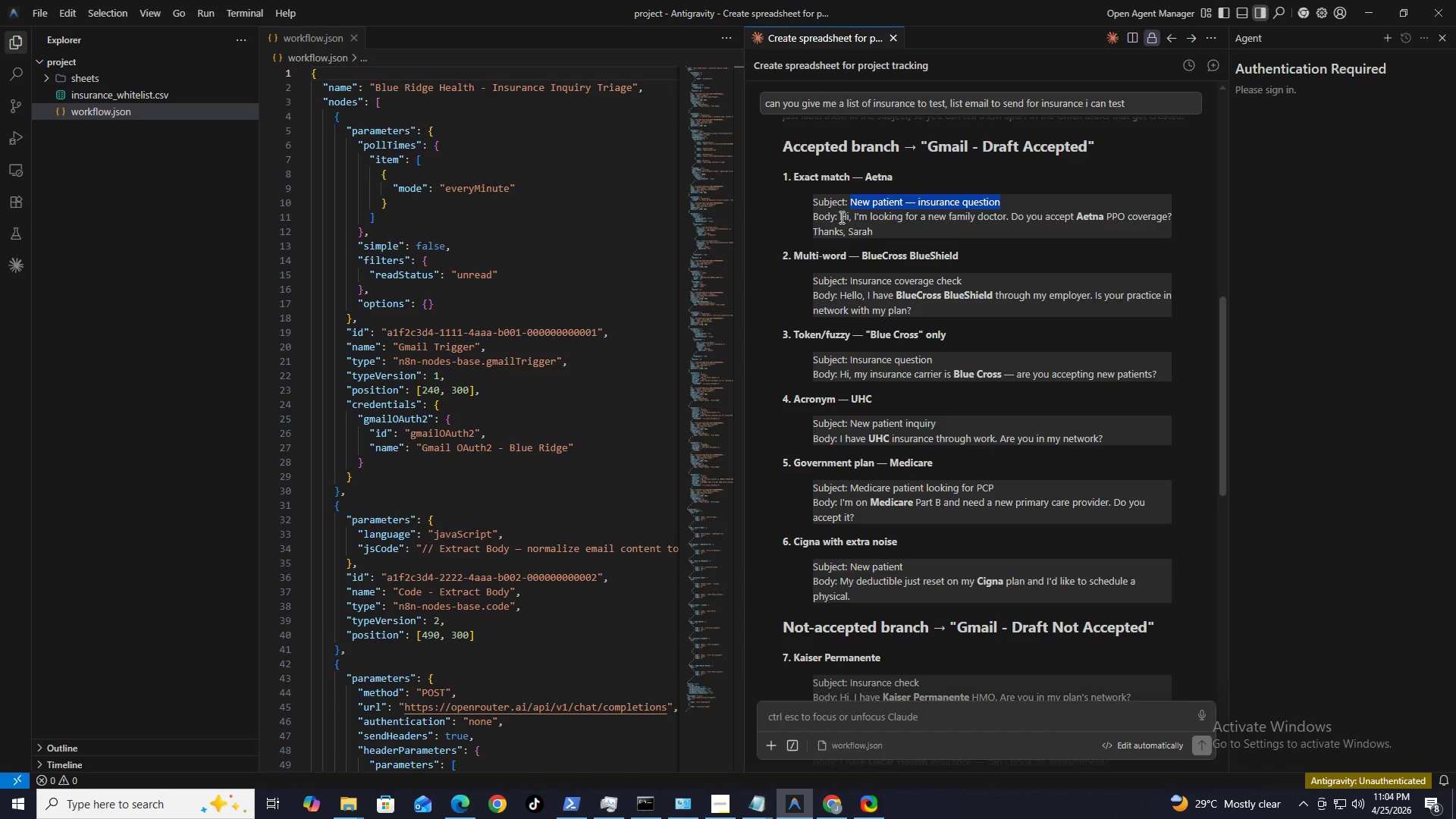 
left_click_drag(start_coordinate=[840, 217], to_coordinate=[873, 226])
 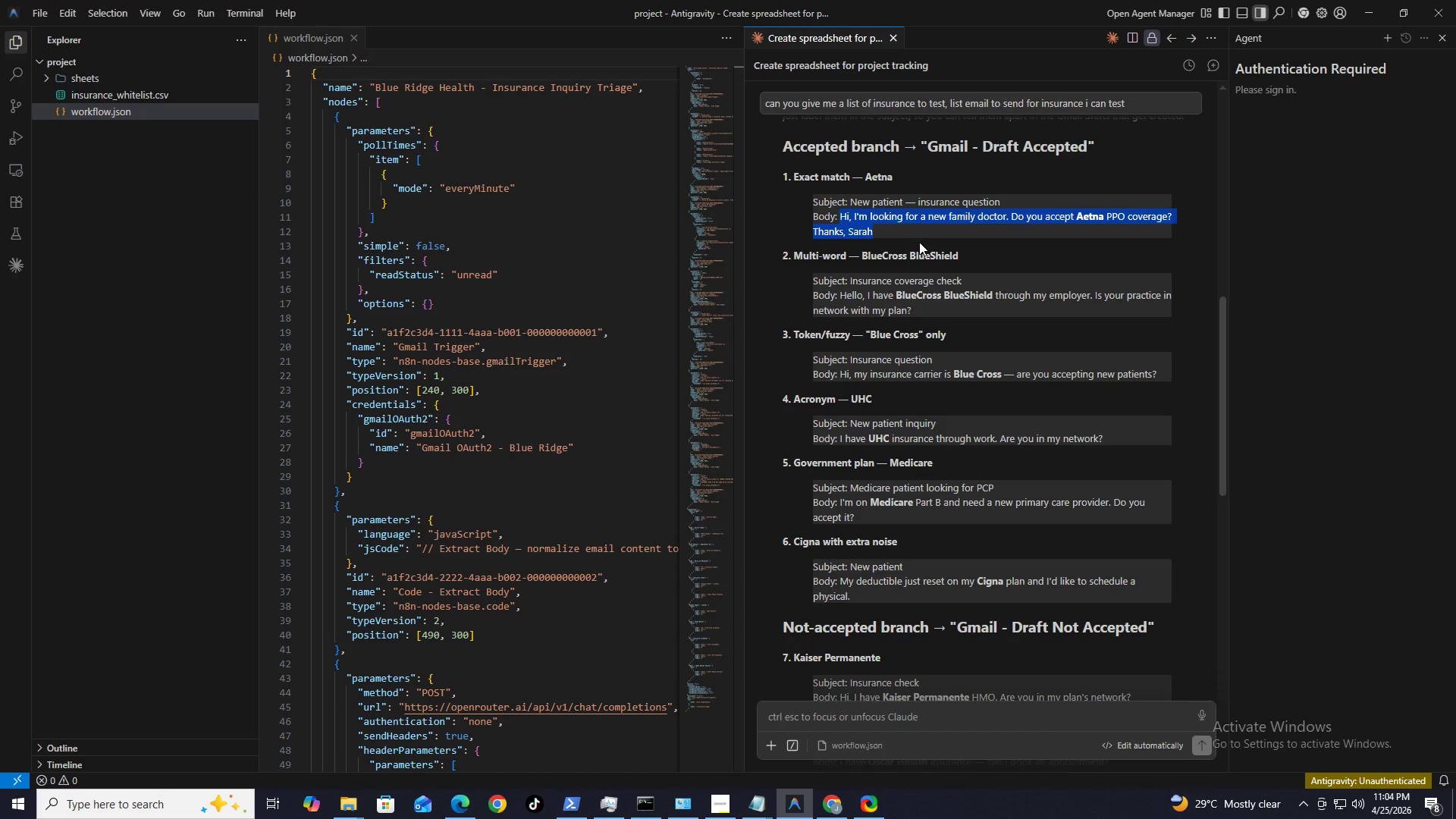 
key(Control+C)
 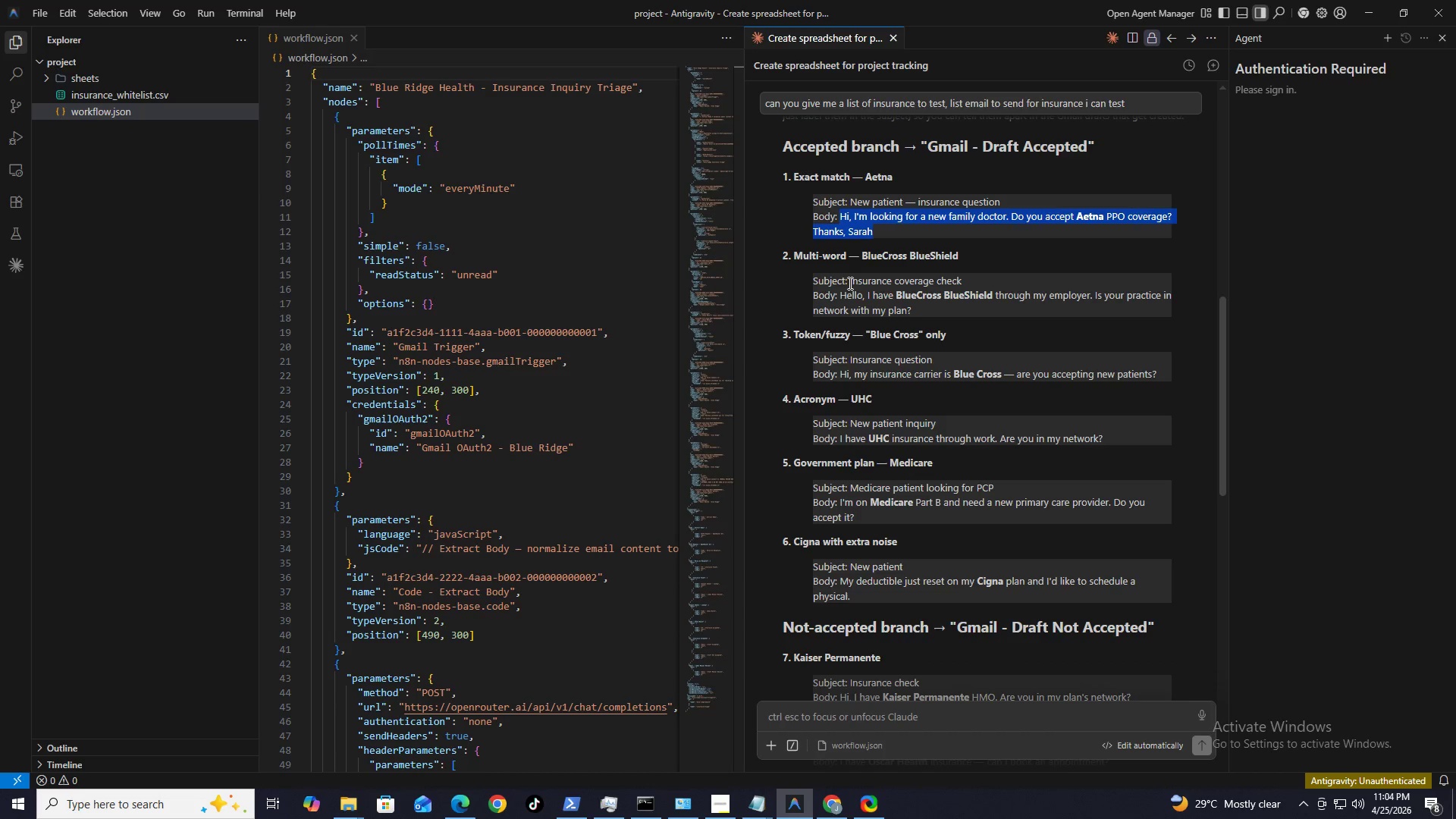 
left_click_drag(start_coordinate=[849, 281], to_coordinate=[963, 279])
 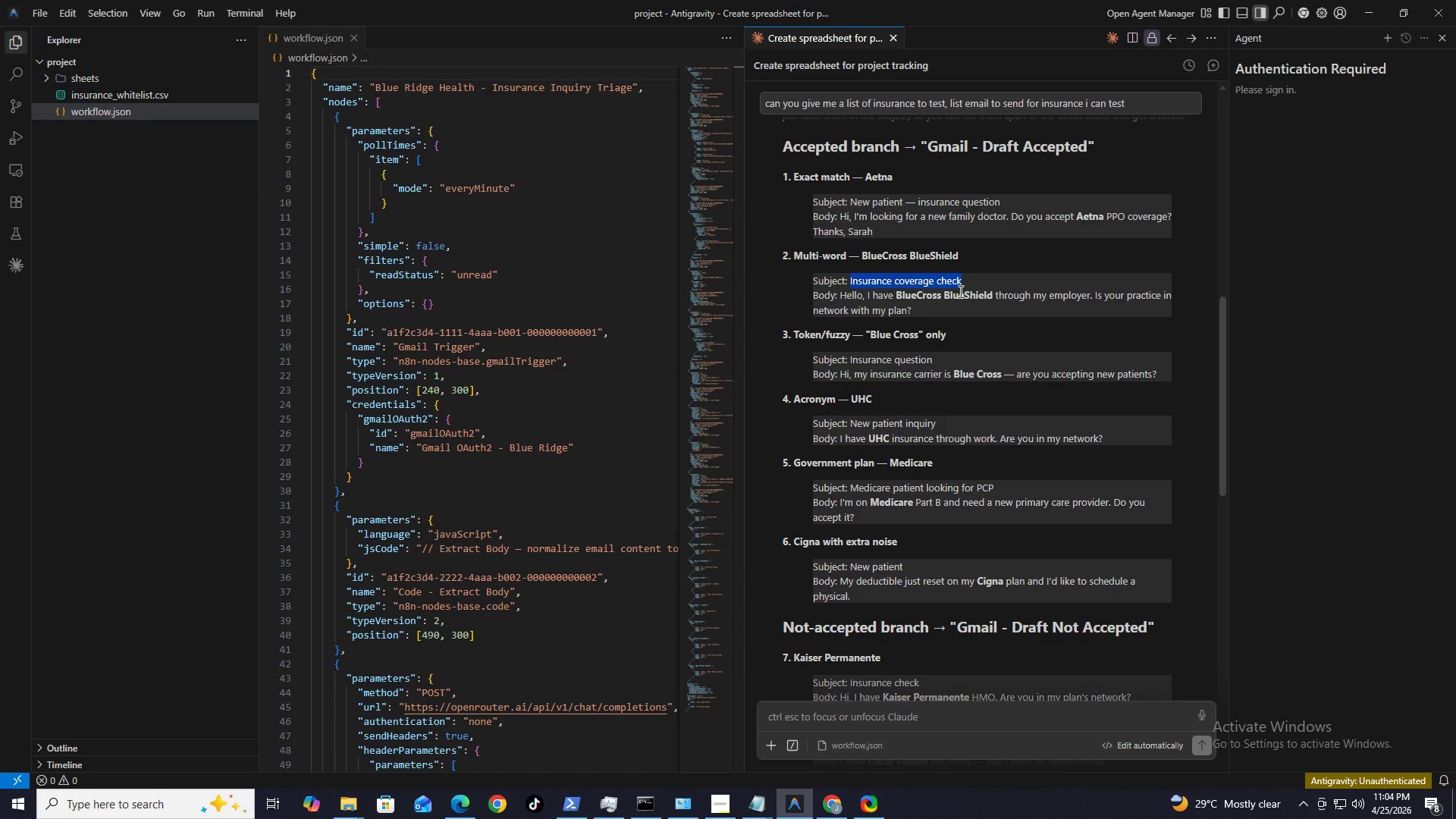 
key(Control+C)
 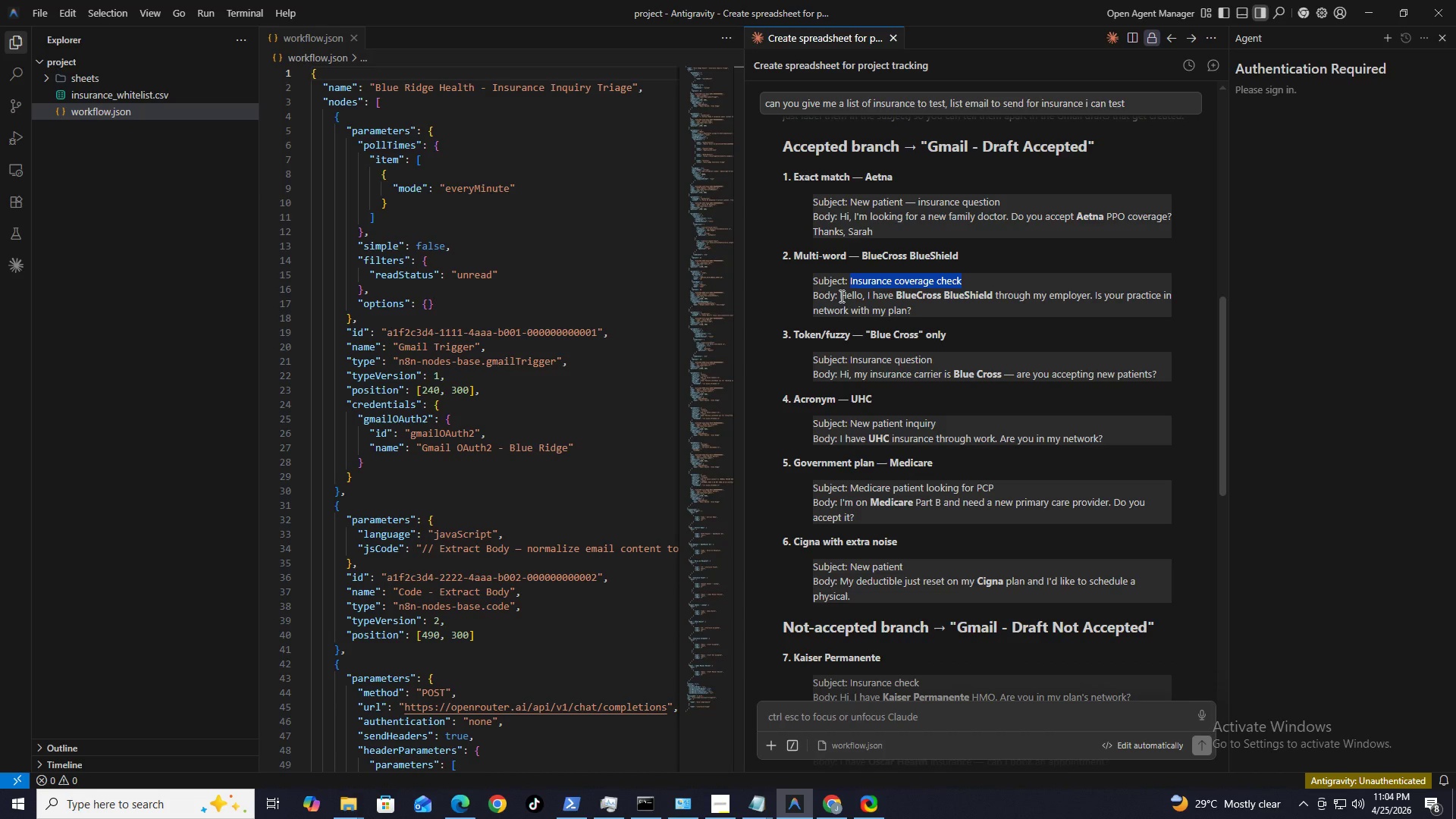 
left_click_drag(start_coordinate=[839, 296], to_coordinate=[914, 307])
 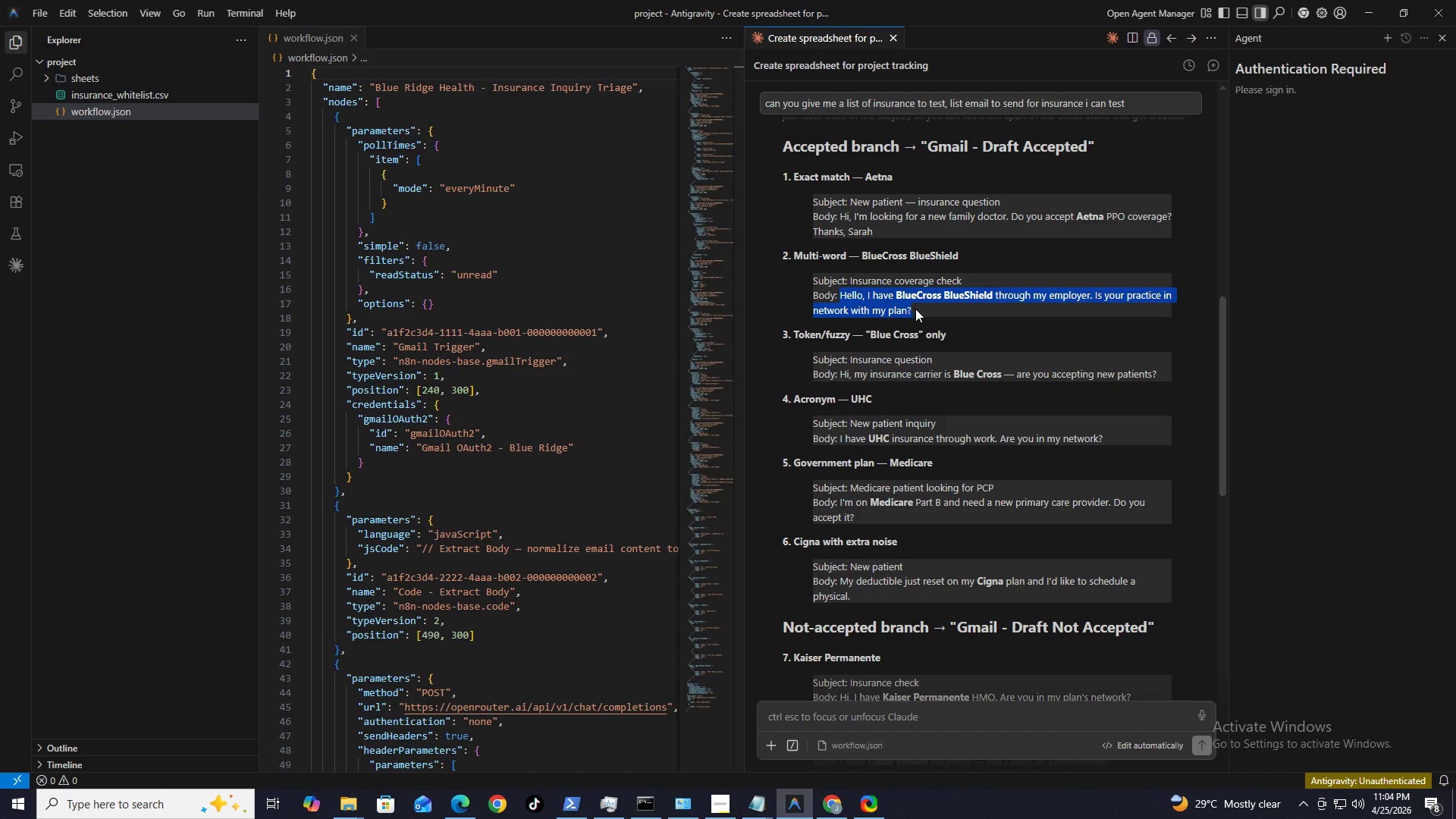 
hold_key(key=ControlLeft, duration=0.7)
 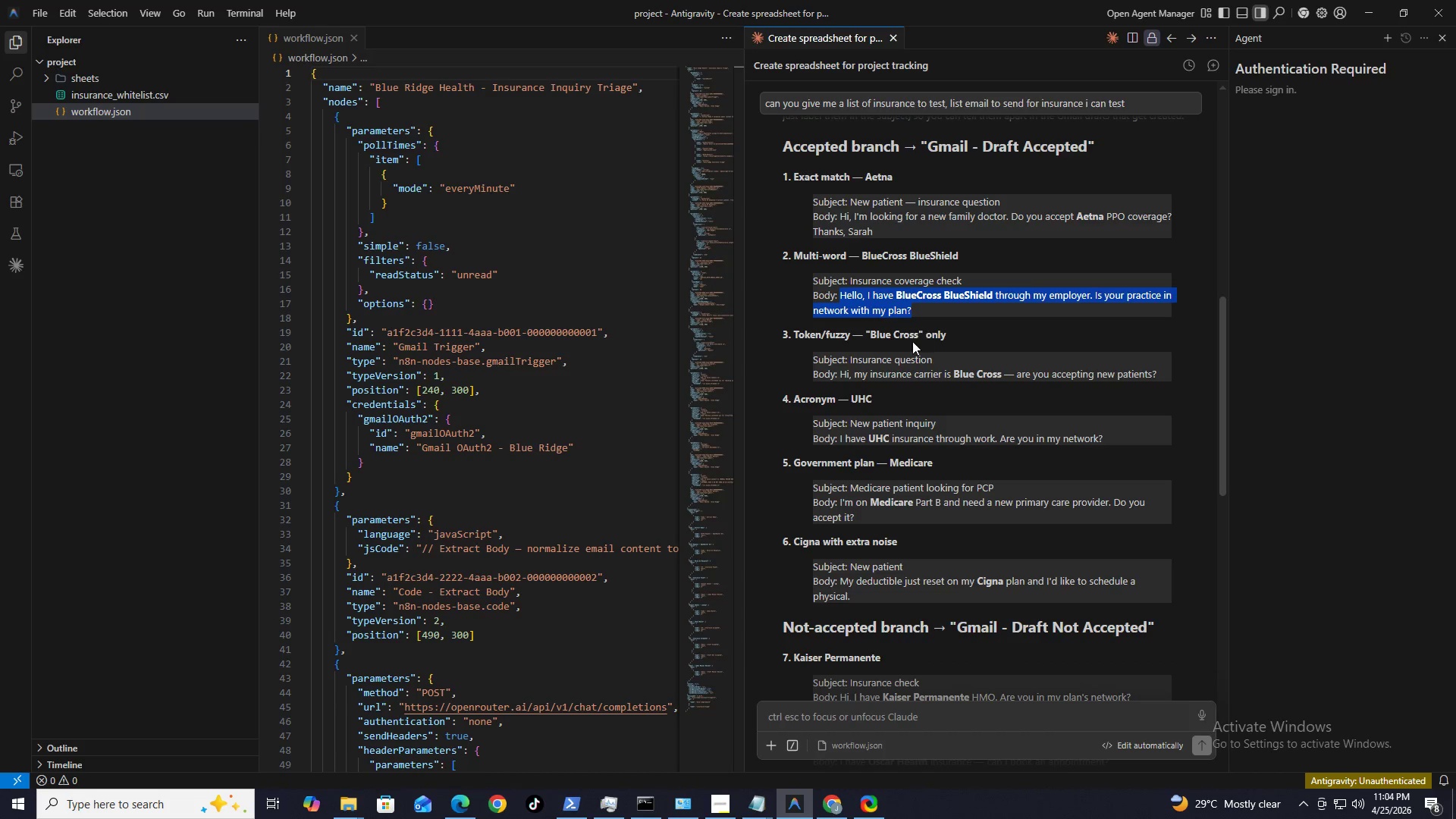 
hold_key(key=C, duration=0.31)
 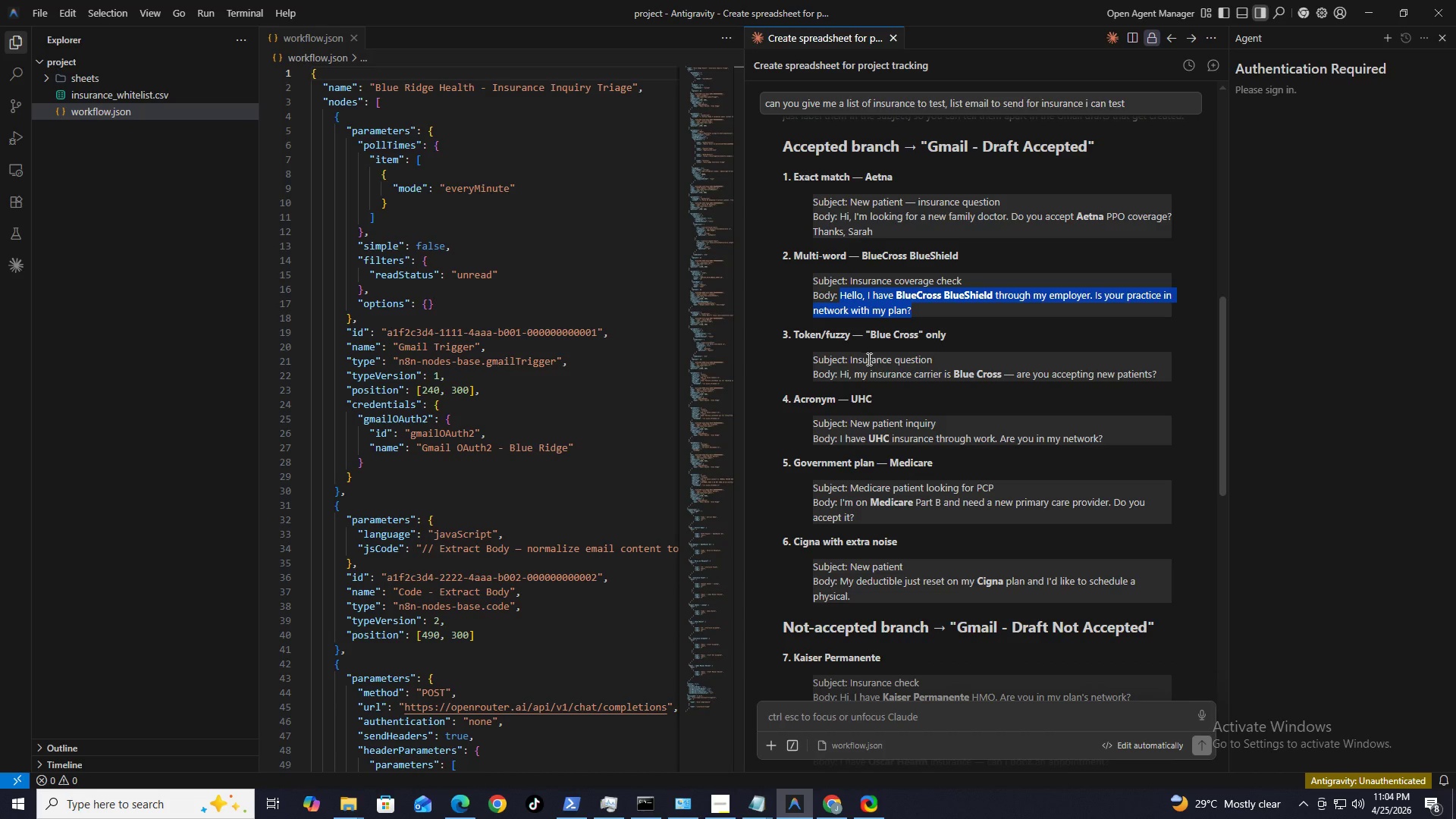 
left_click_drag(start_coordinate=[851, 359], to_coordinate=[956, 361])
 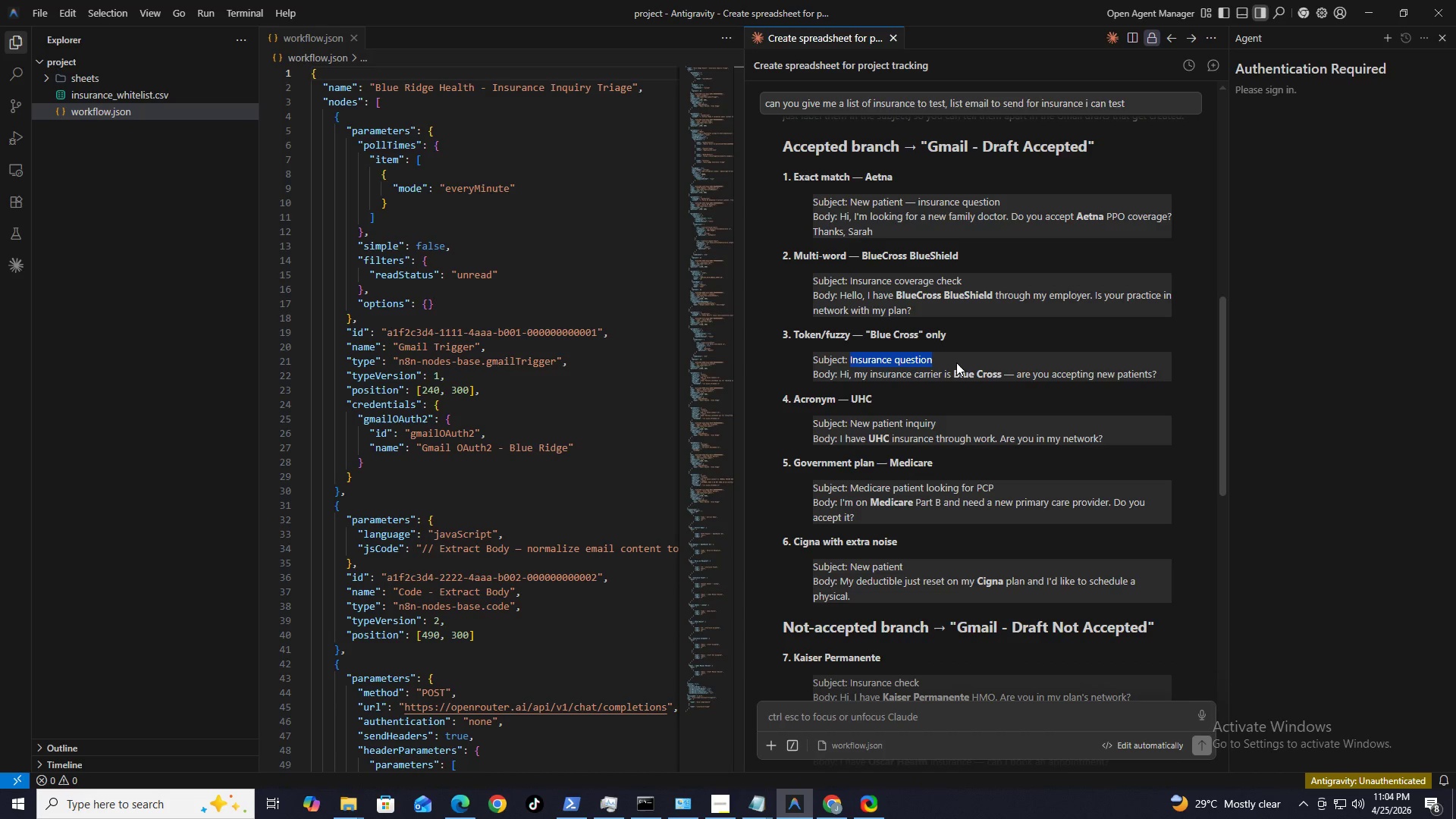 
key(Control+C)
 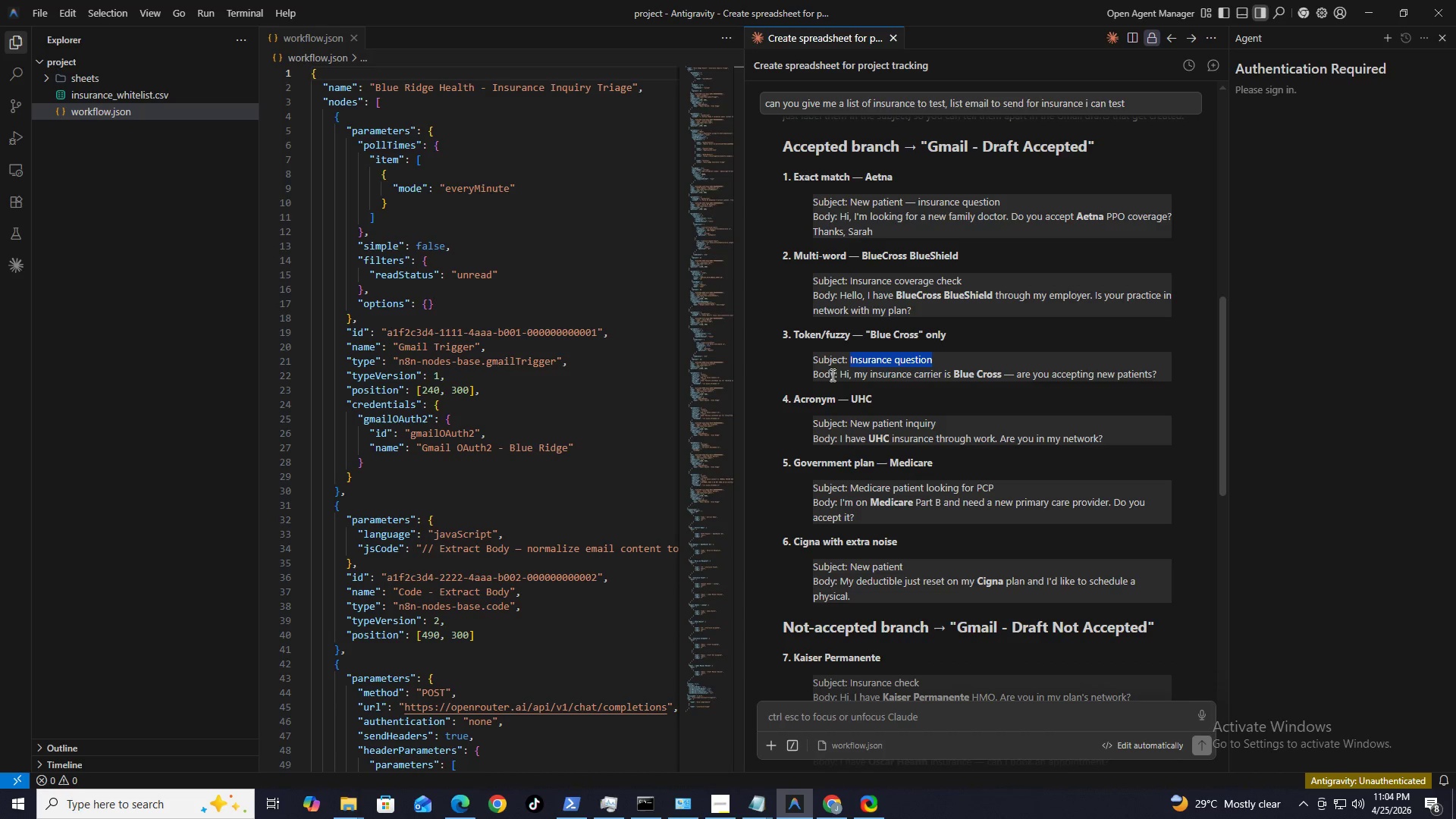 
left_click_drag(start_coordinate=[840, 375], to_coordinate=[1155, 372])
 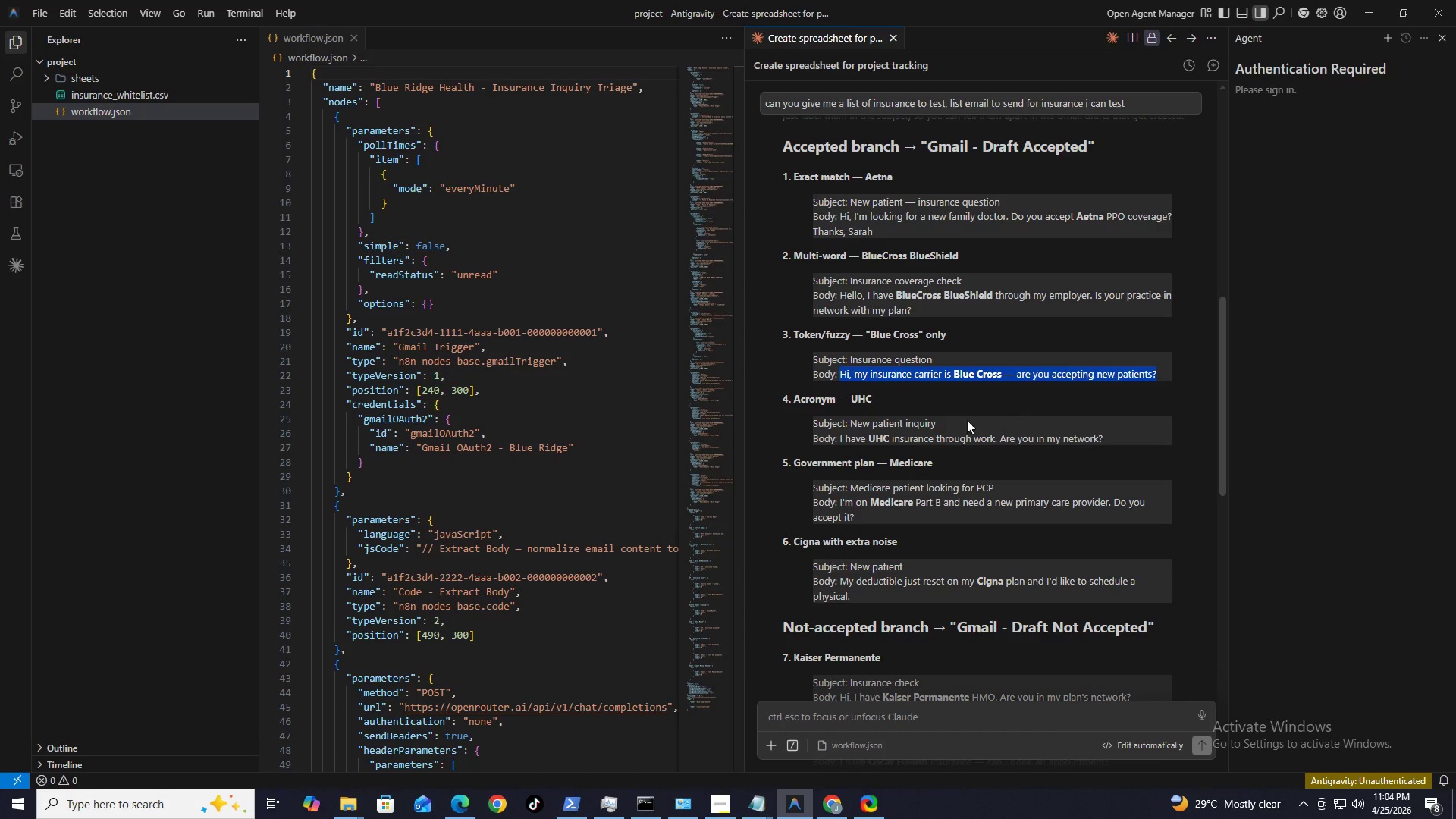 
key(Control+C)
 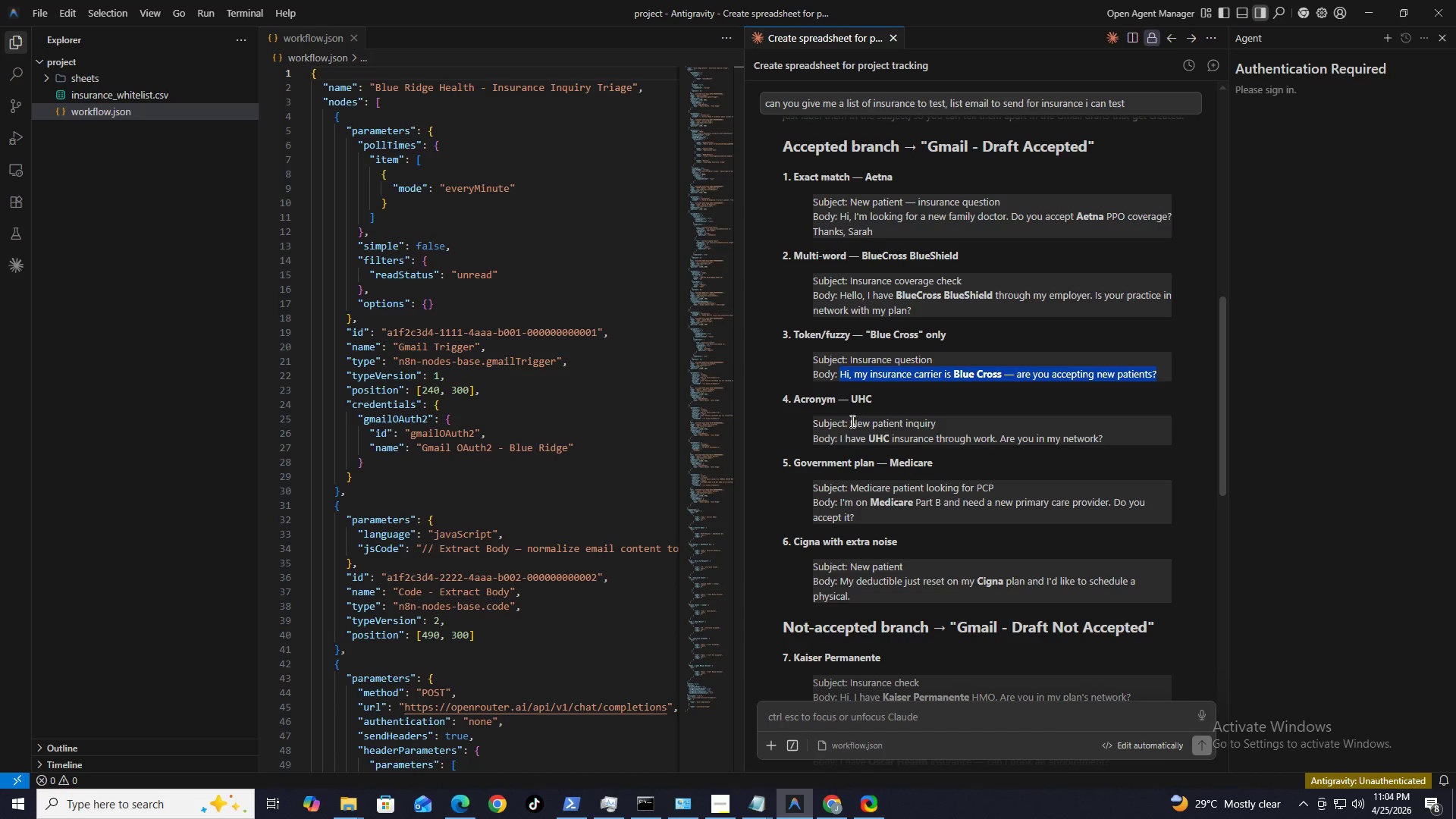 
left_click_drag(start_coordinate=[851, 421], to_coordinate=[956, 422])
 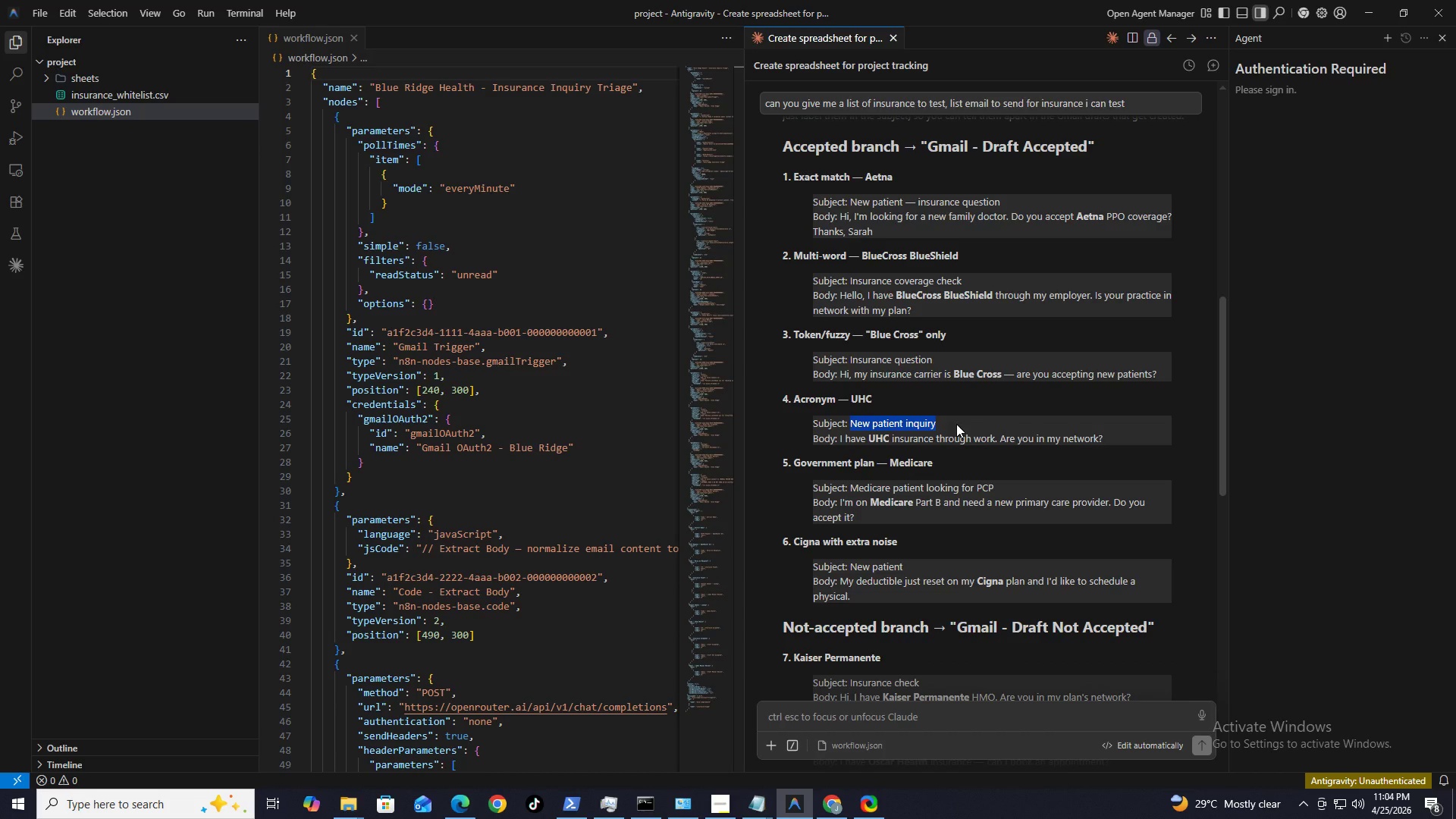 
key(Control+C)
 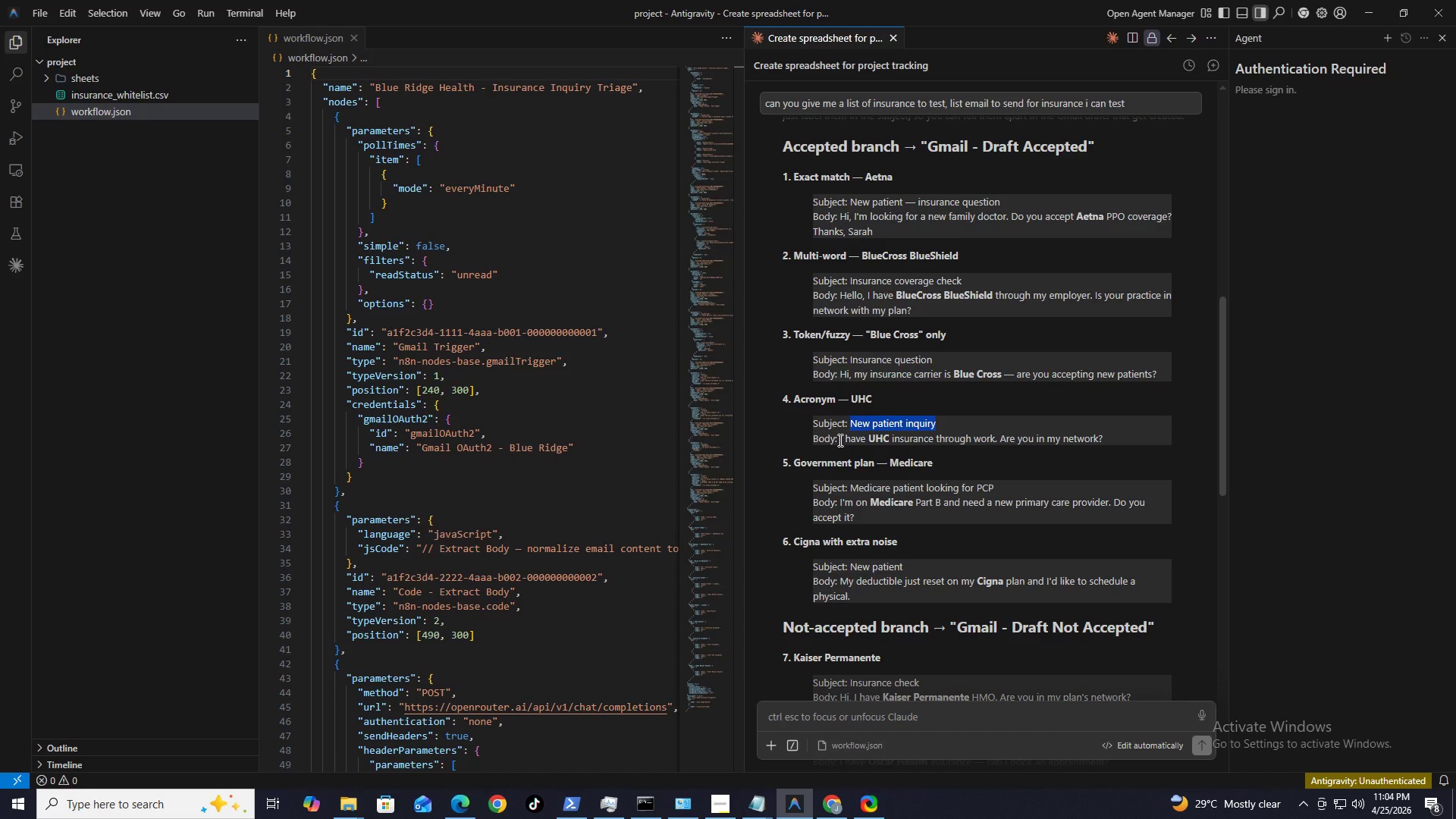 
left_click_drag(start_coordinate=[840, 440], to_coordinate=[1107, 440])
 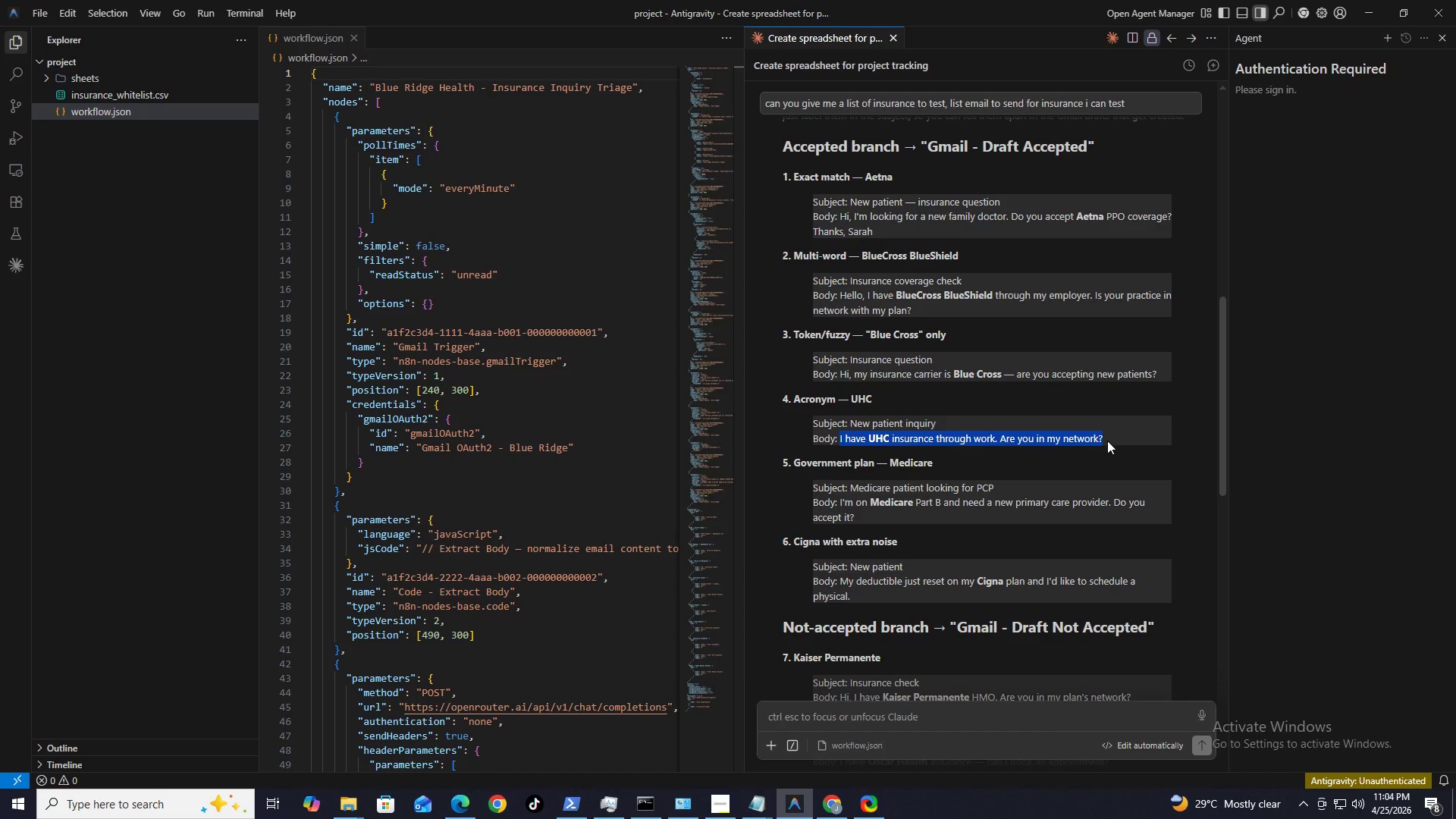 
key(Control+C)
 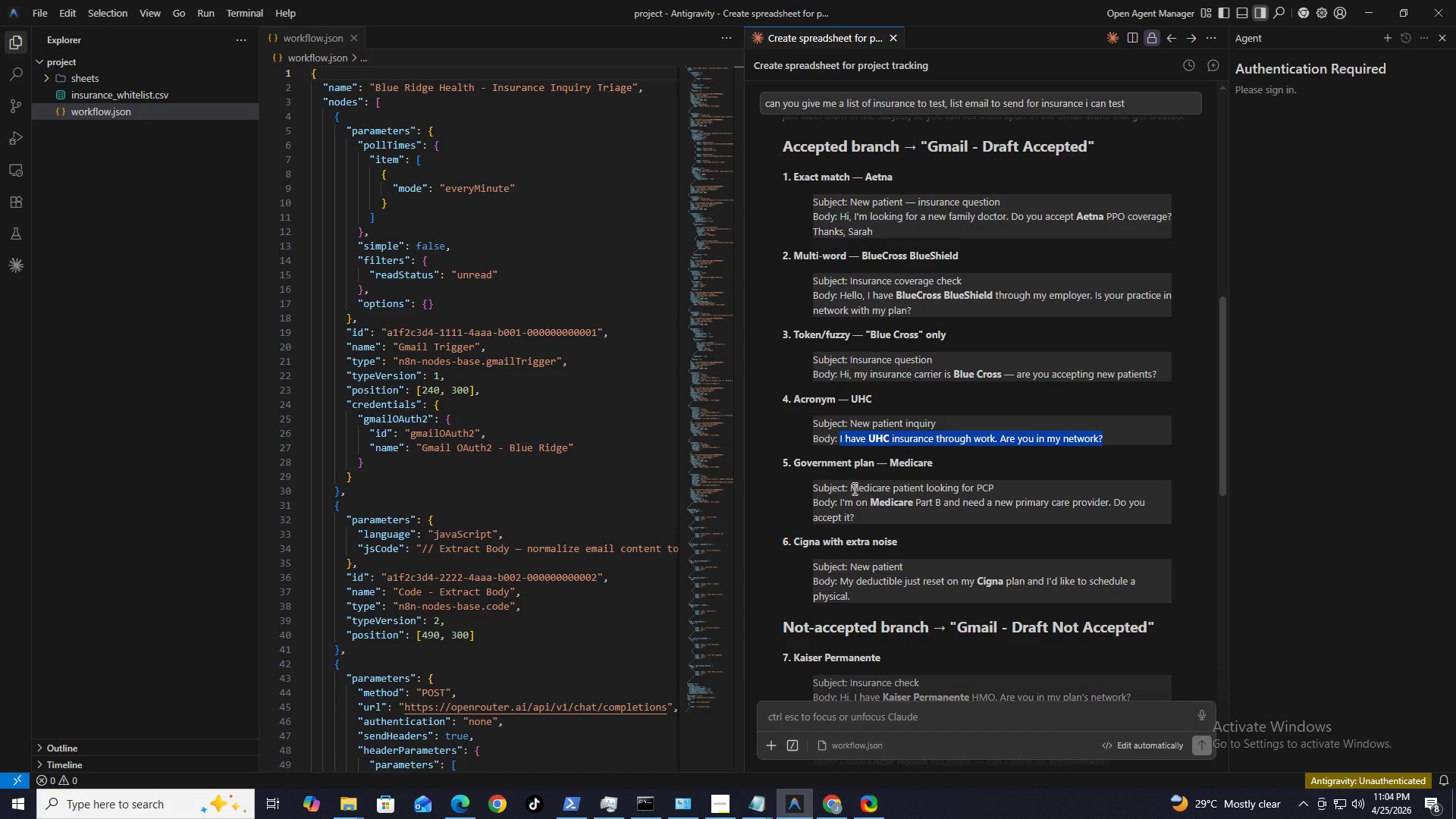 
left_click_drag(start_coordinate=[850, 488], to_coordinate=[1014, 487])
 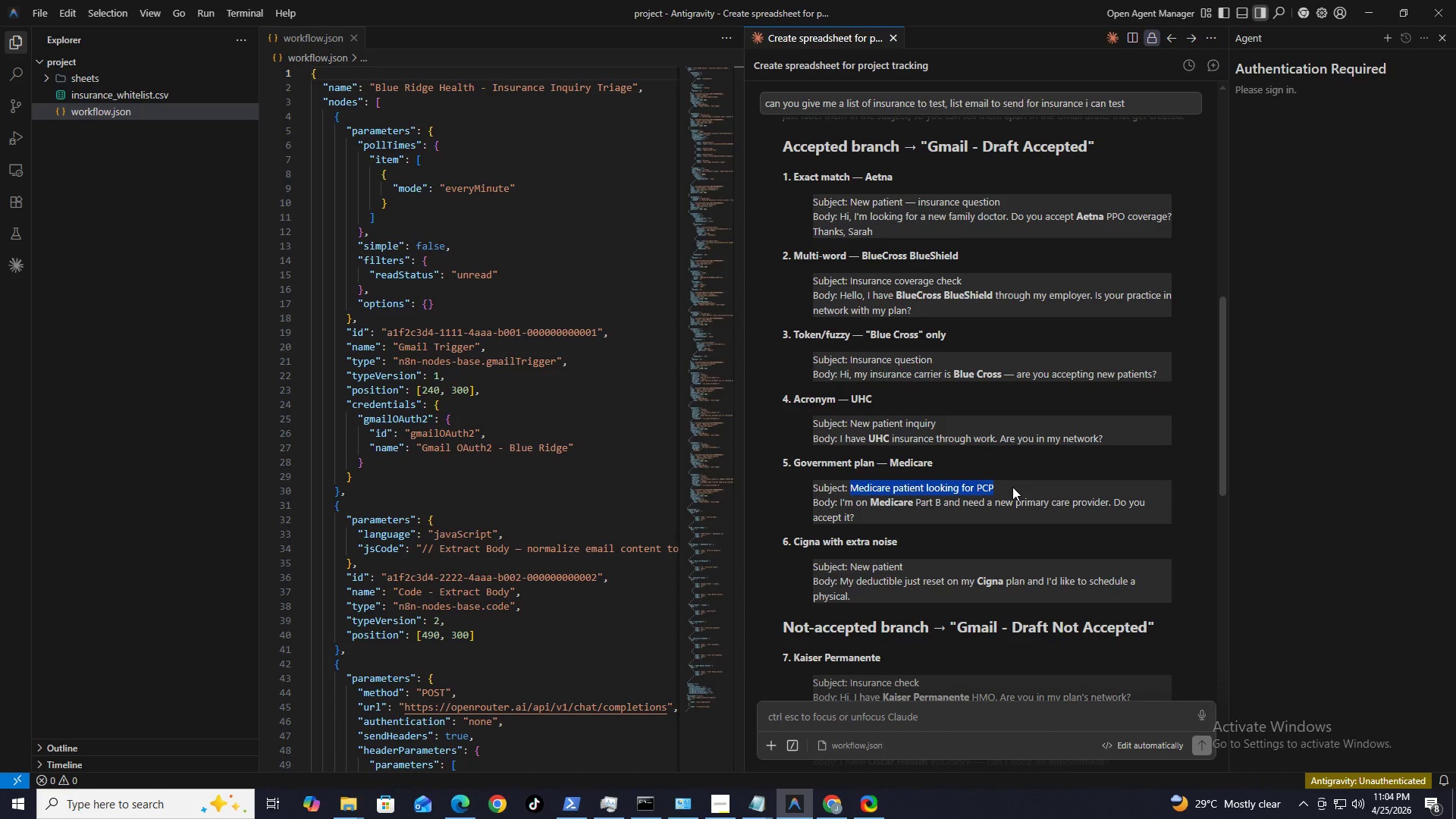 
key(Control+C)
 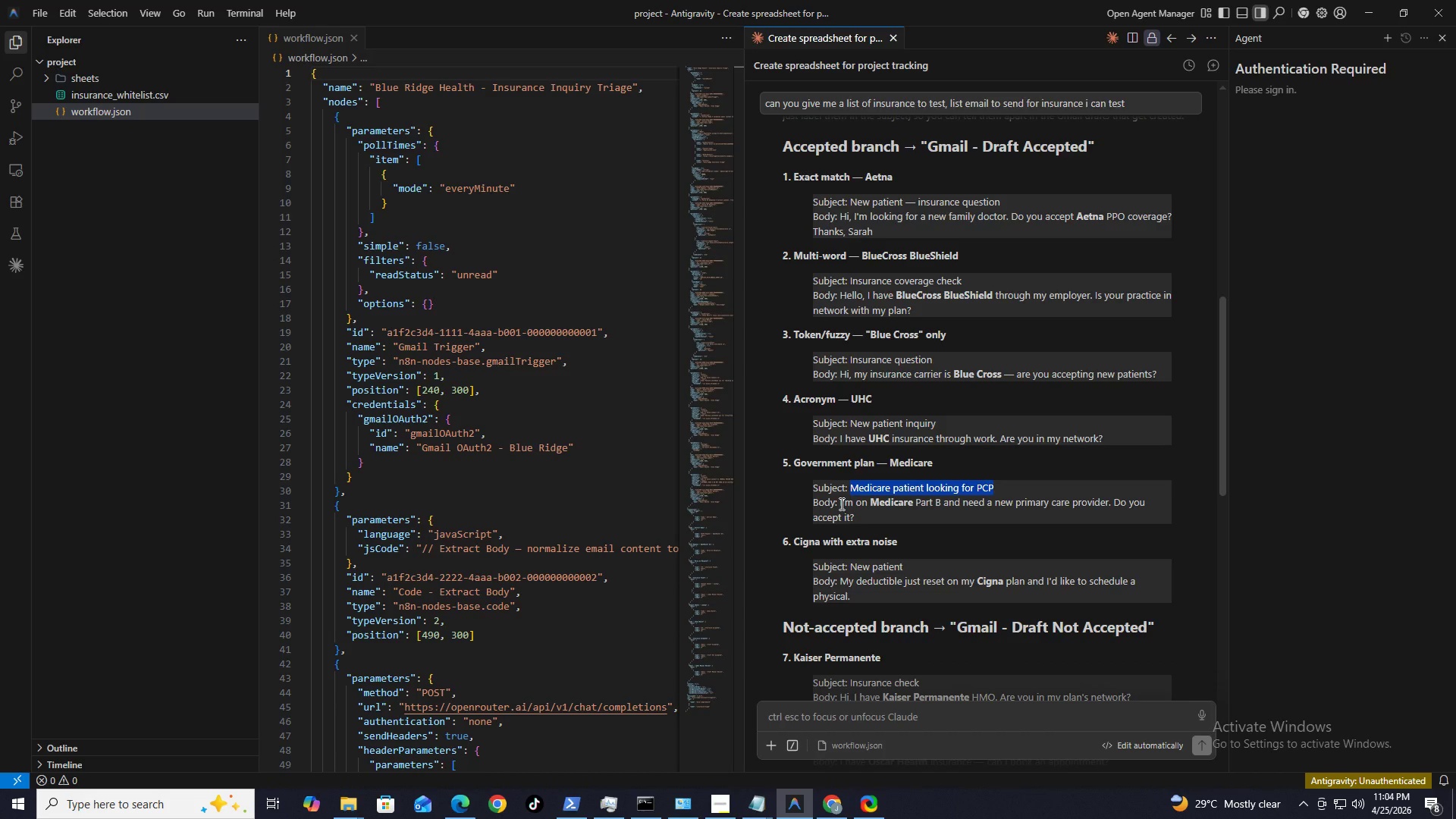 
left_click_drag(start_coordinate=[840, 504], to_coordinate=[869, 516])
 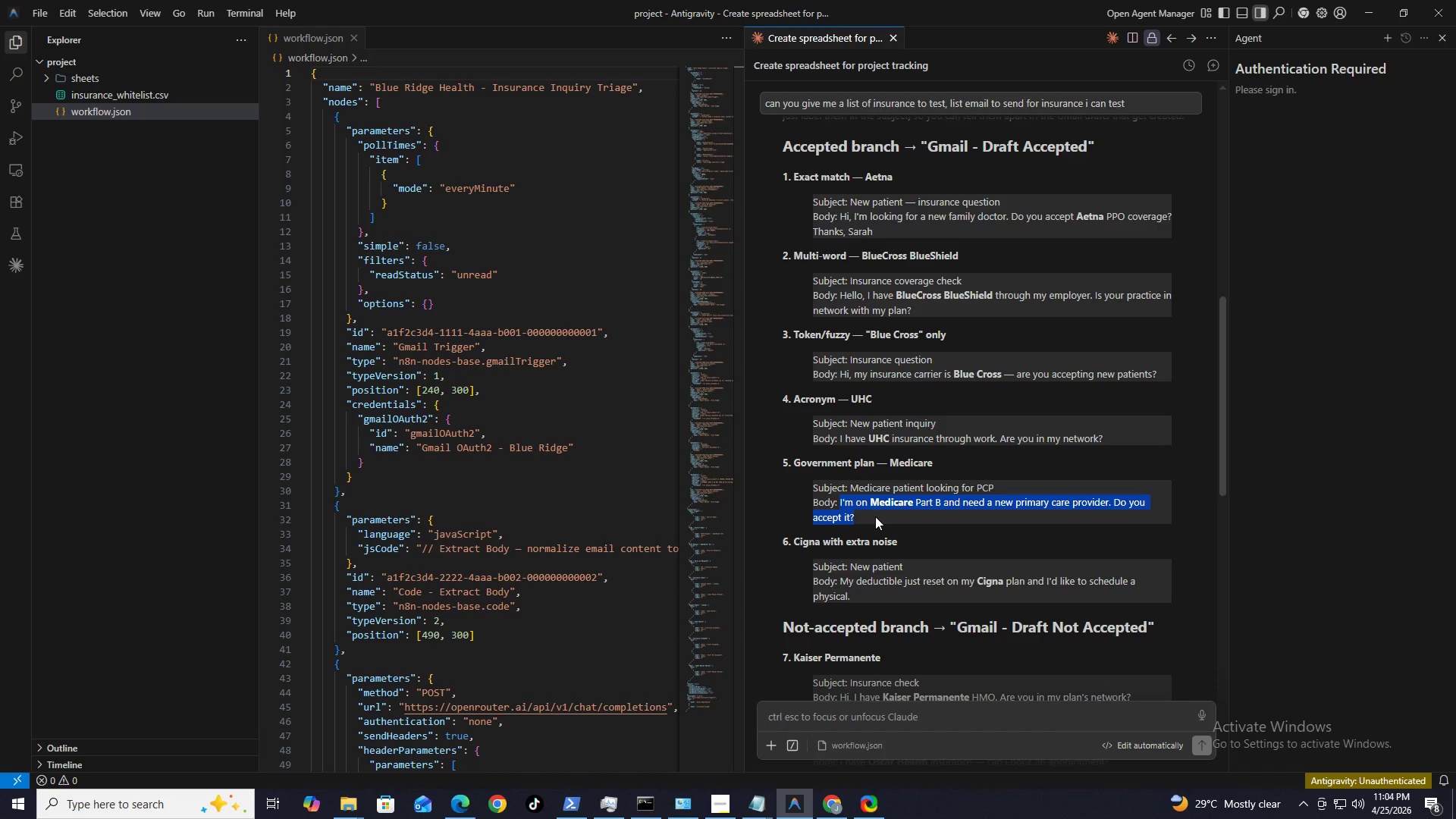 
key(Control+C)
 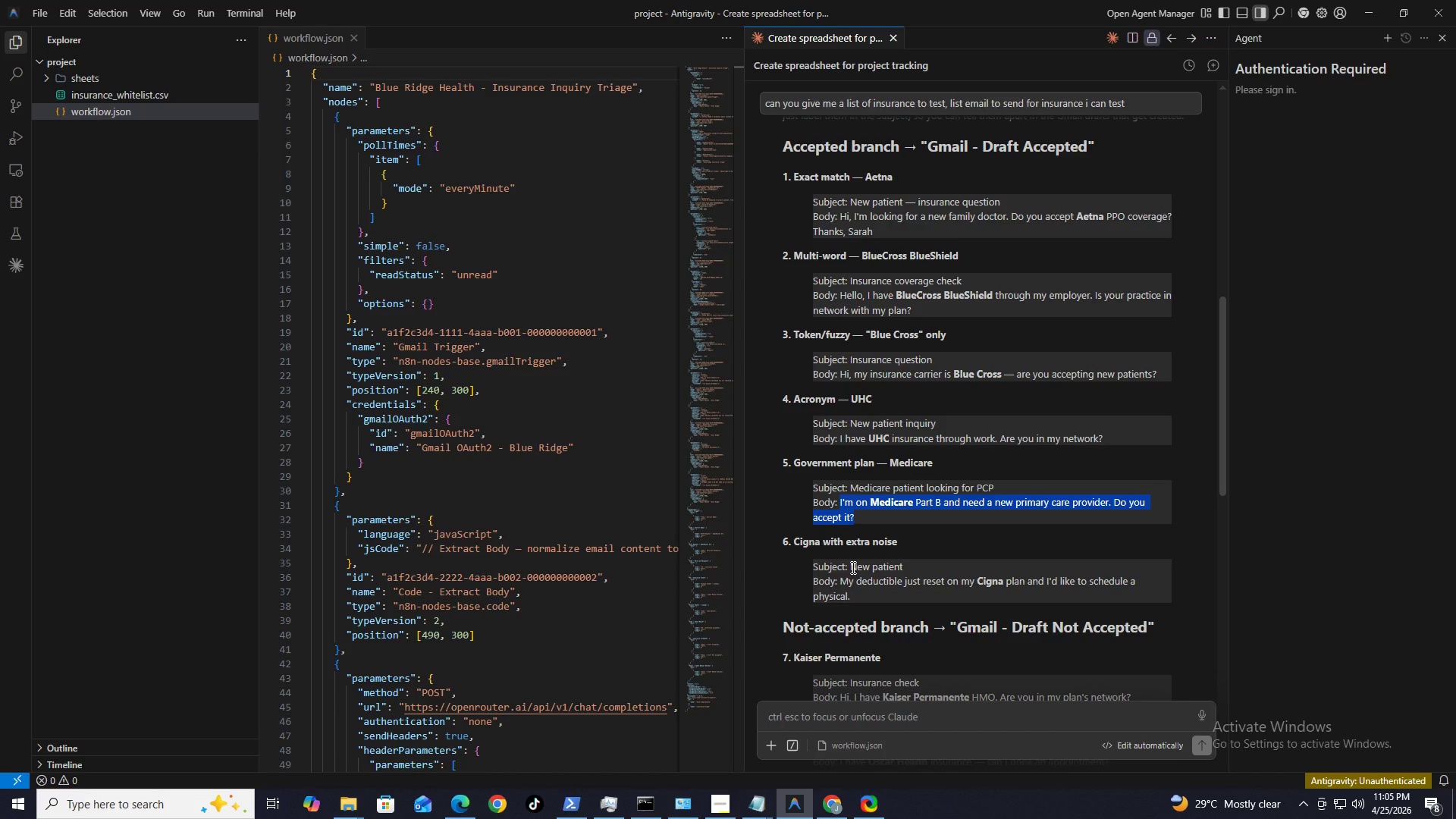 
left_click_drag(start_coordinate=[852, 567], to_coordinate=[943, 569])
 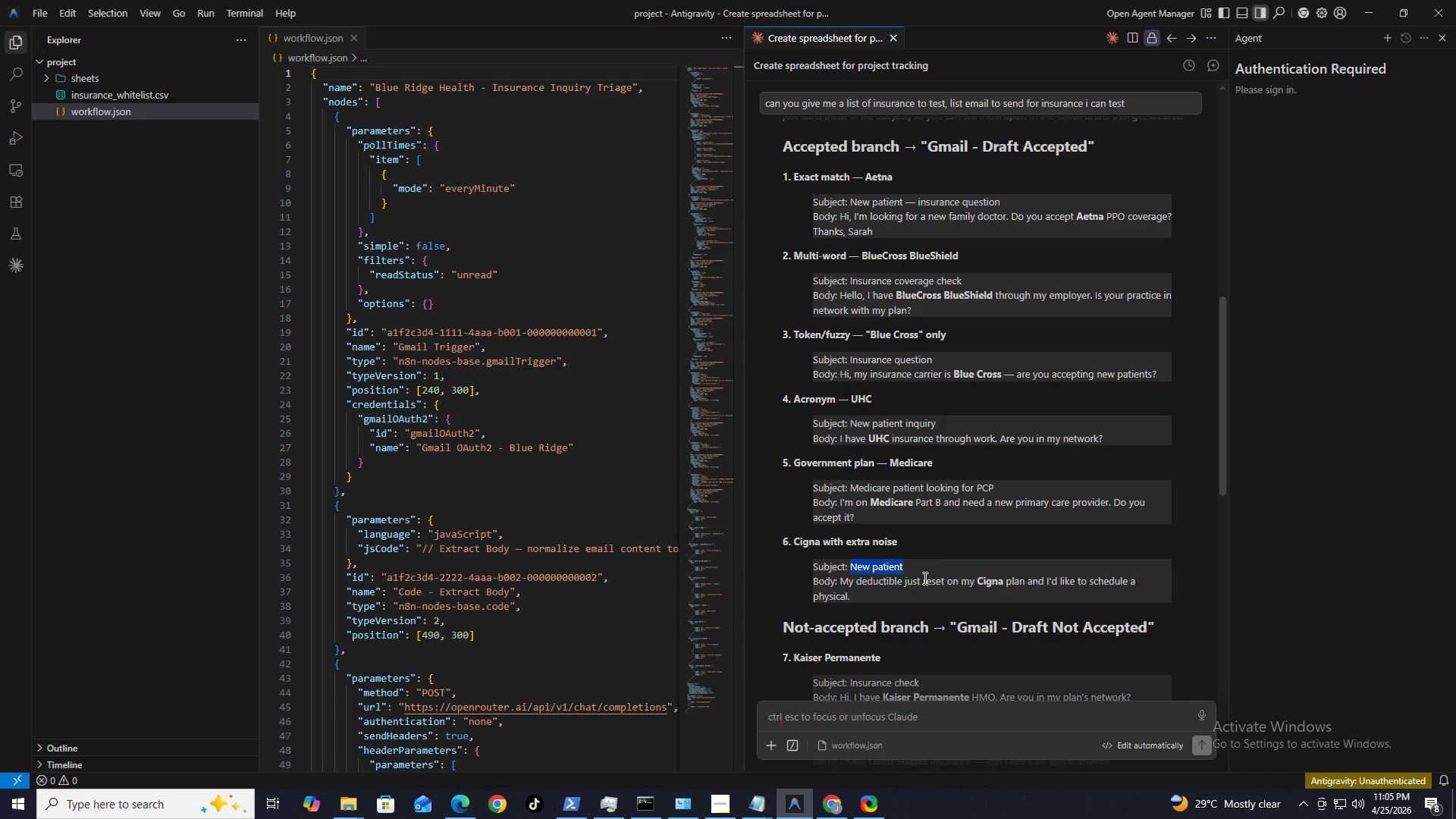 
key(Control+C)
 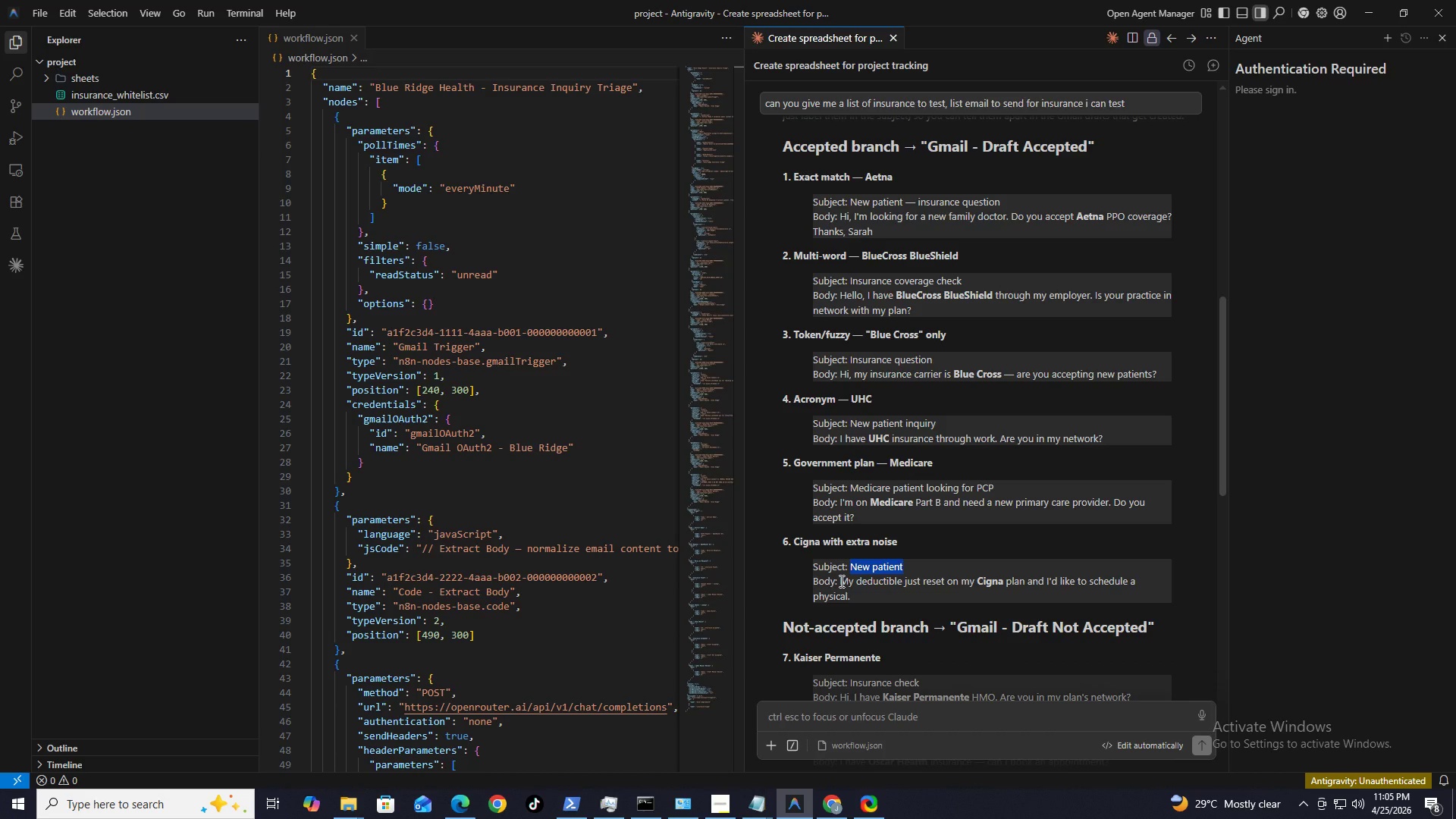 
left_click_drag(start_coordinate=[840, 581], to_coordinate=[861, 594])
 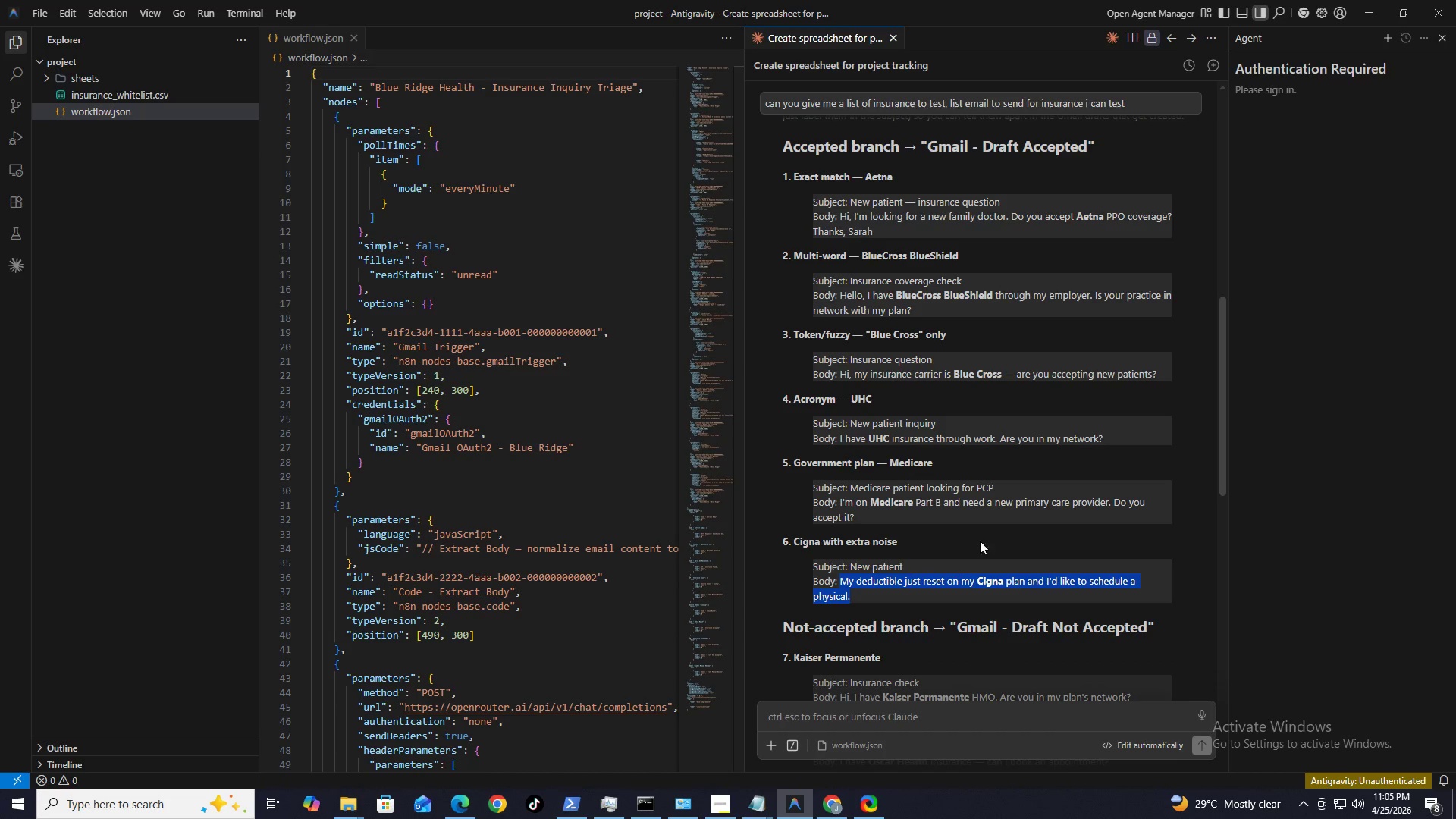 
key(Control+C)
 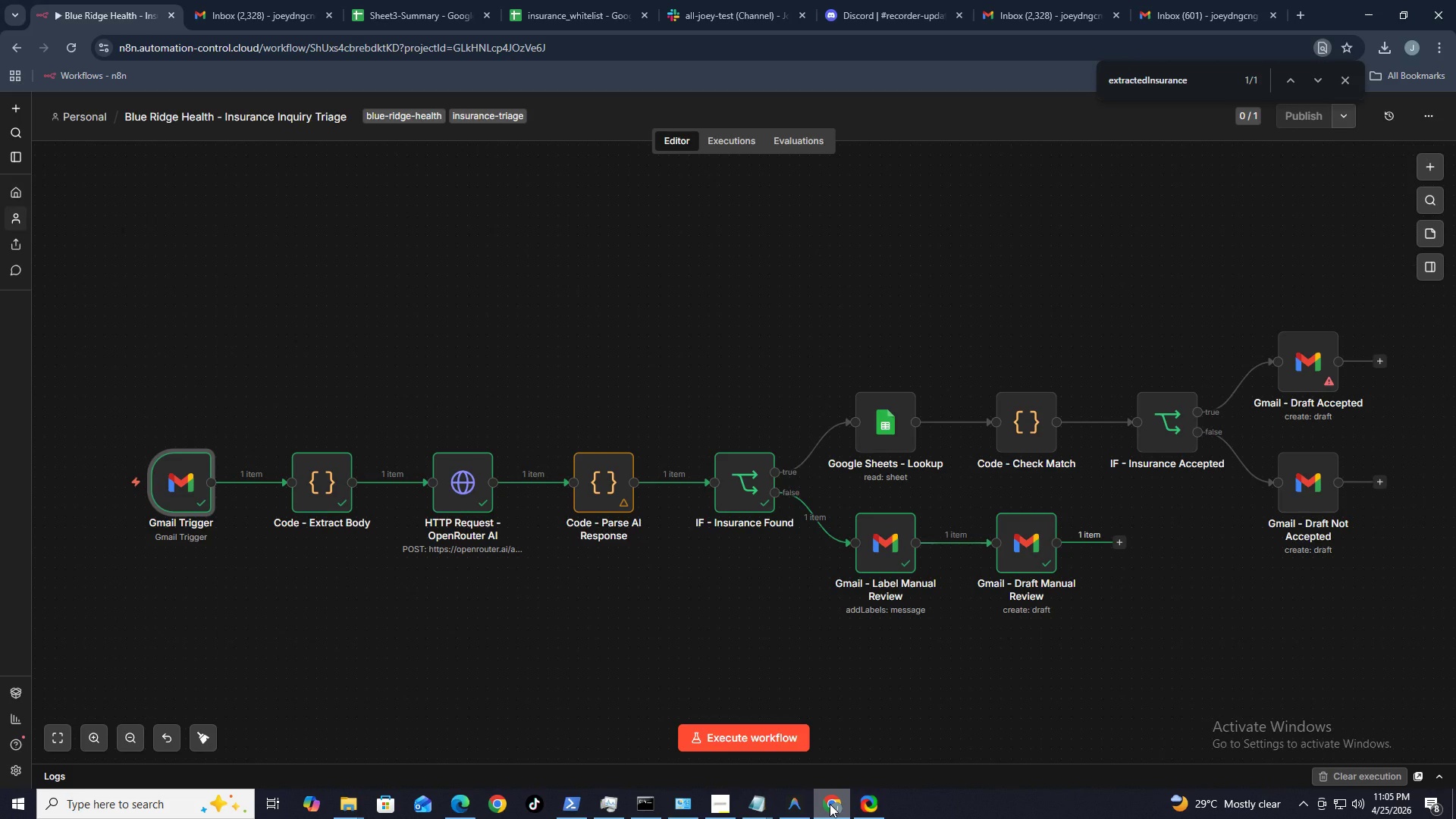 
left_click([830, 804])
 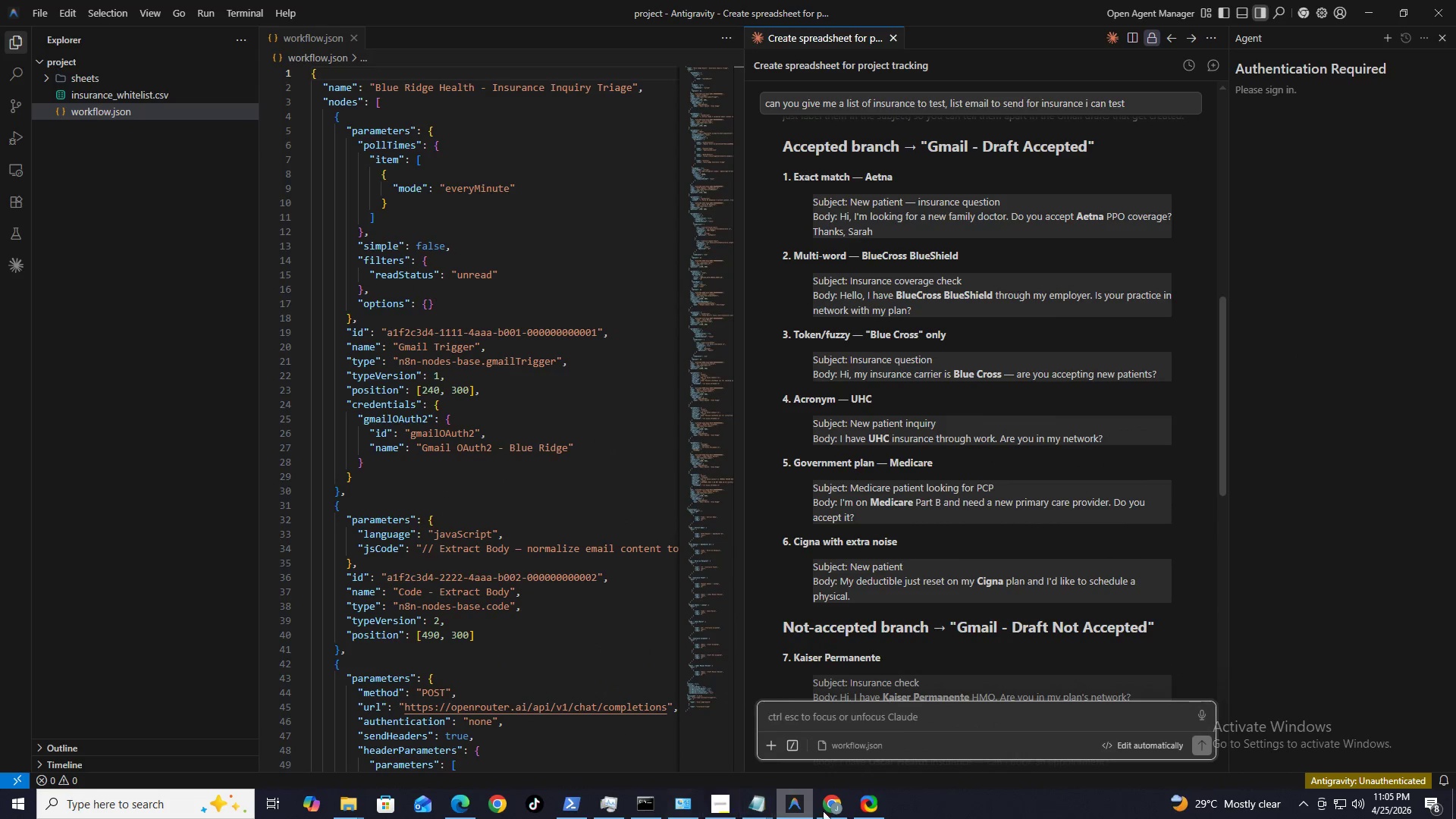 
left_click([830, 809])
 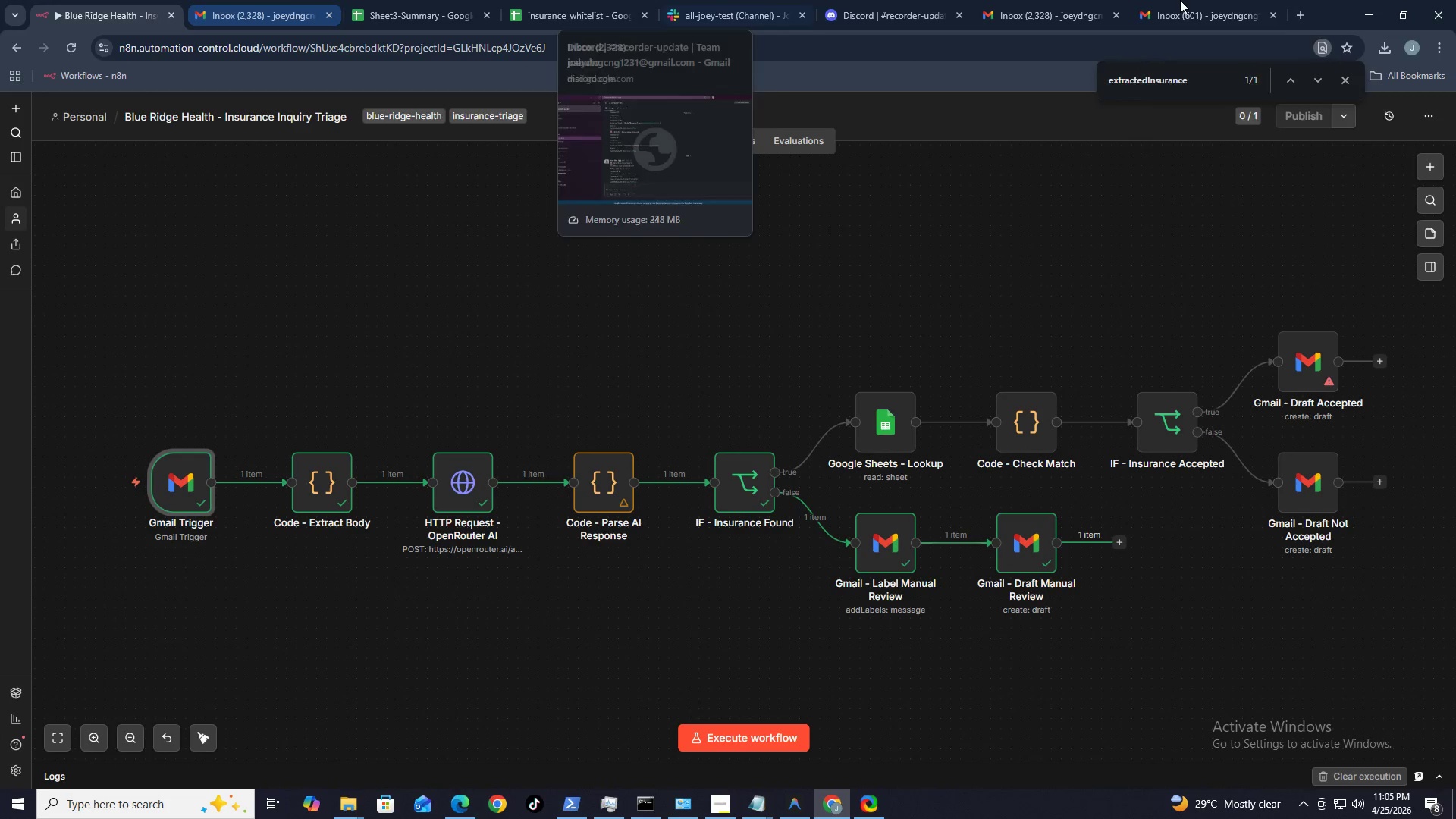 
left_click([1193, 1])
 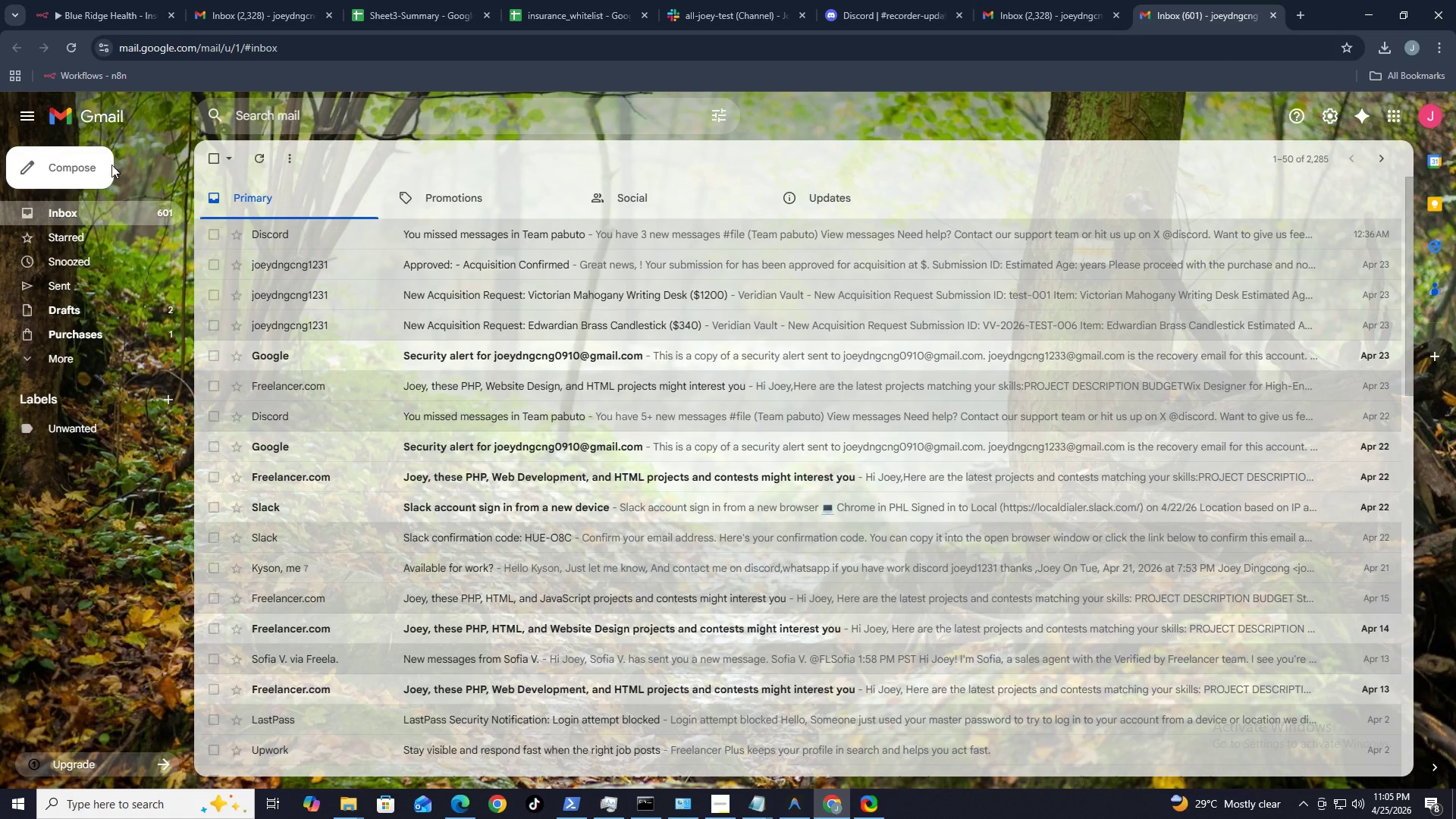 
left_click([88, 165])
 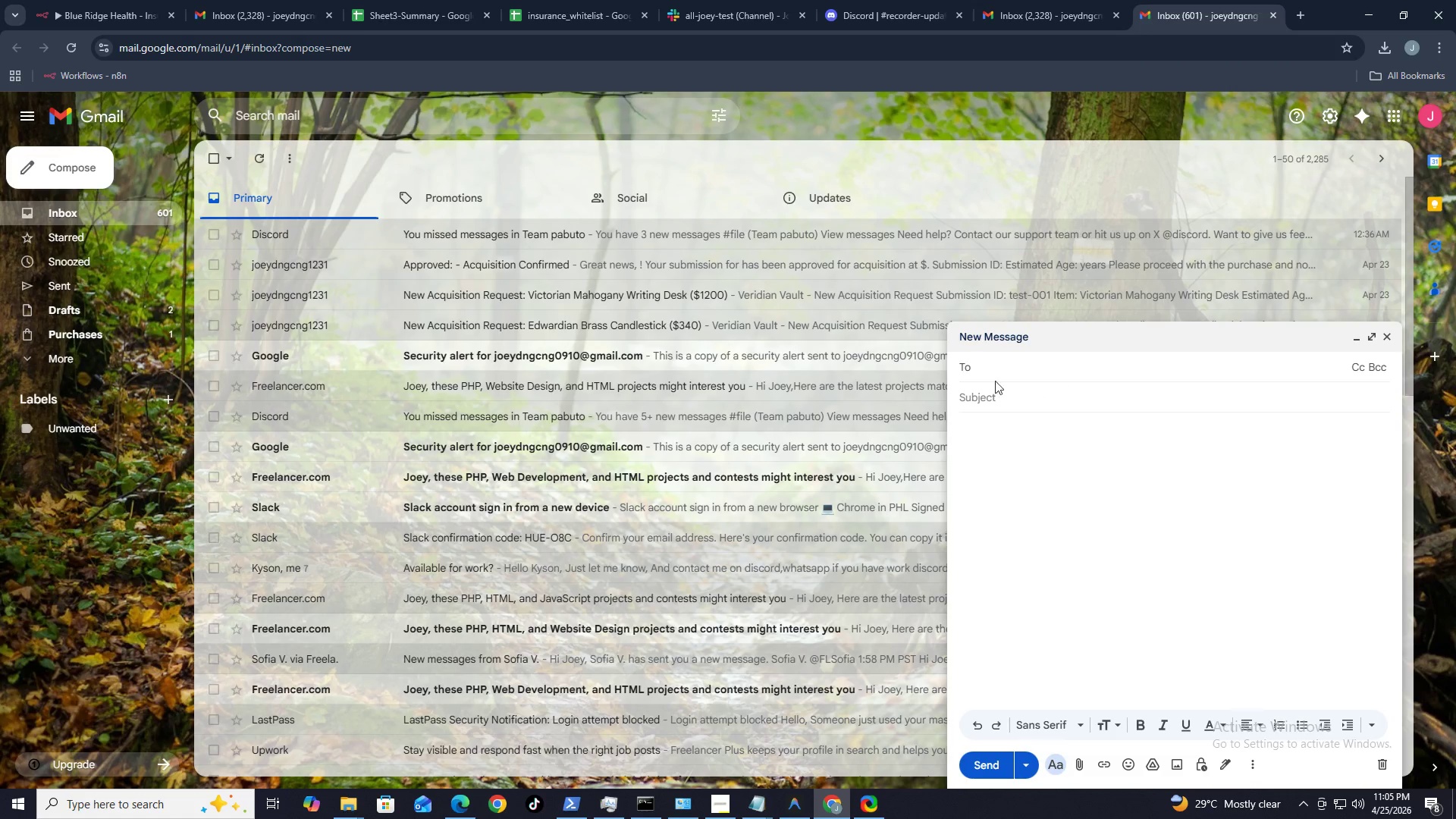 
left_click([987, 374])
 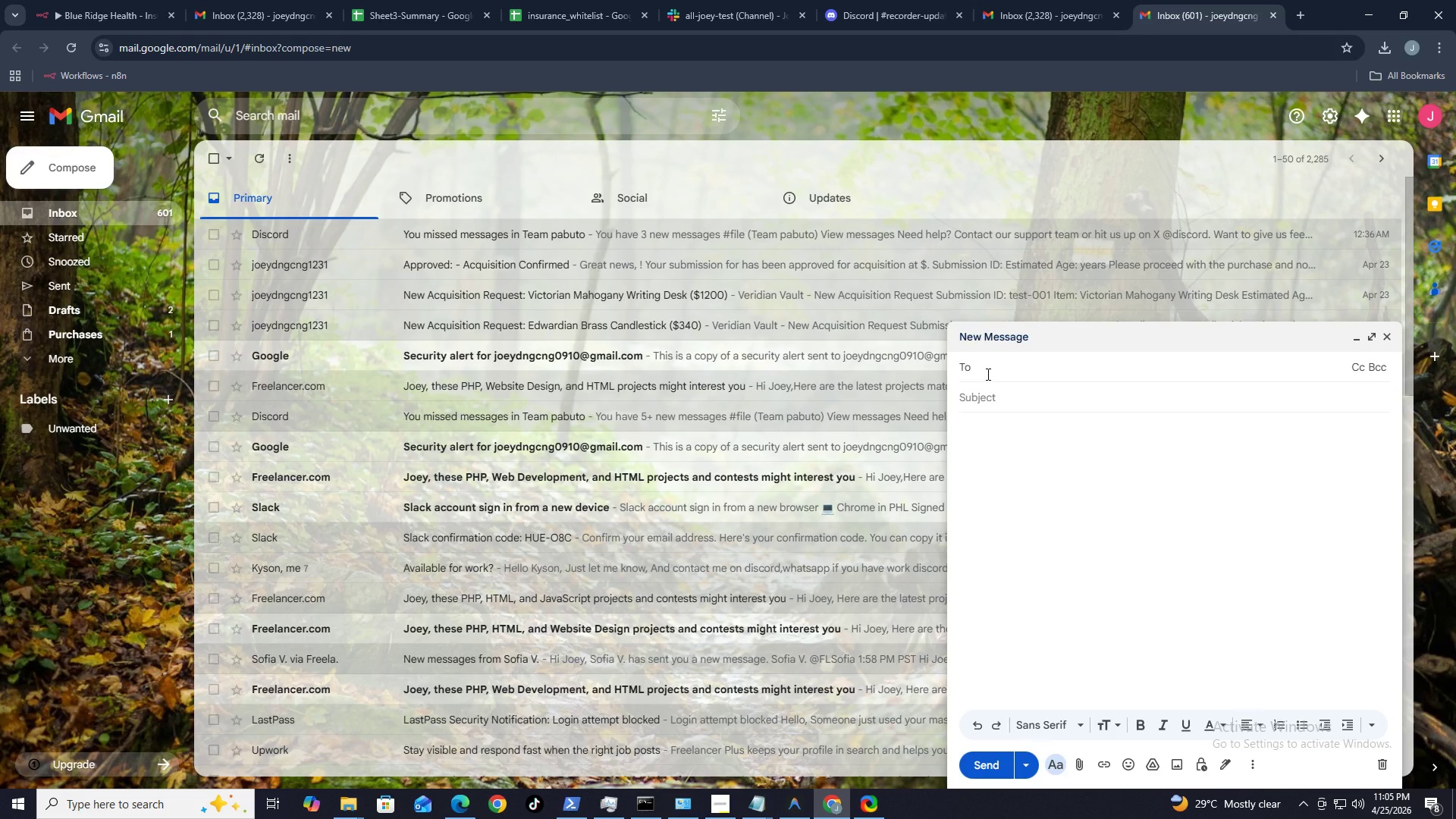 
type(joeydngcng1231@gami)
key(Backspace)
key(Backspace)
key(Backspace)
type(mail.com)
key(Tab)
key(Tab)
 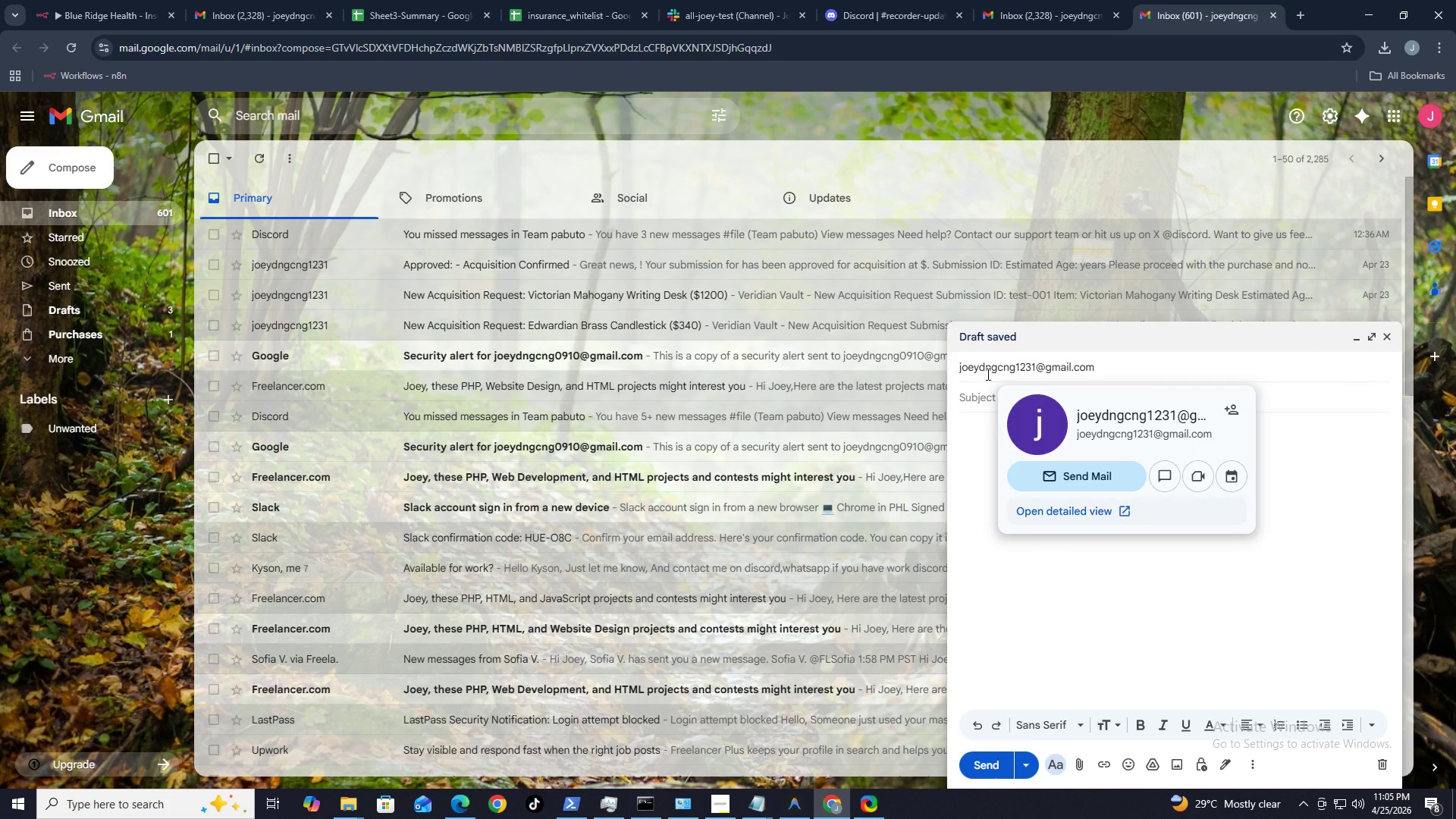 
key(Alt+Control+V)
 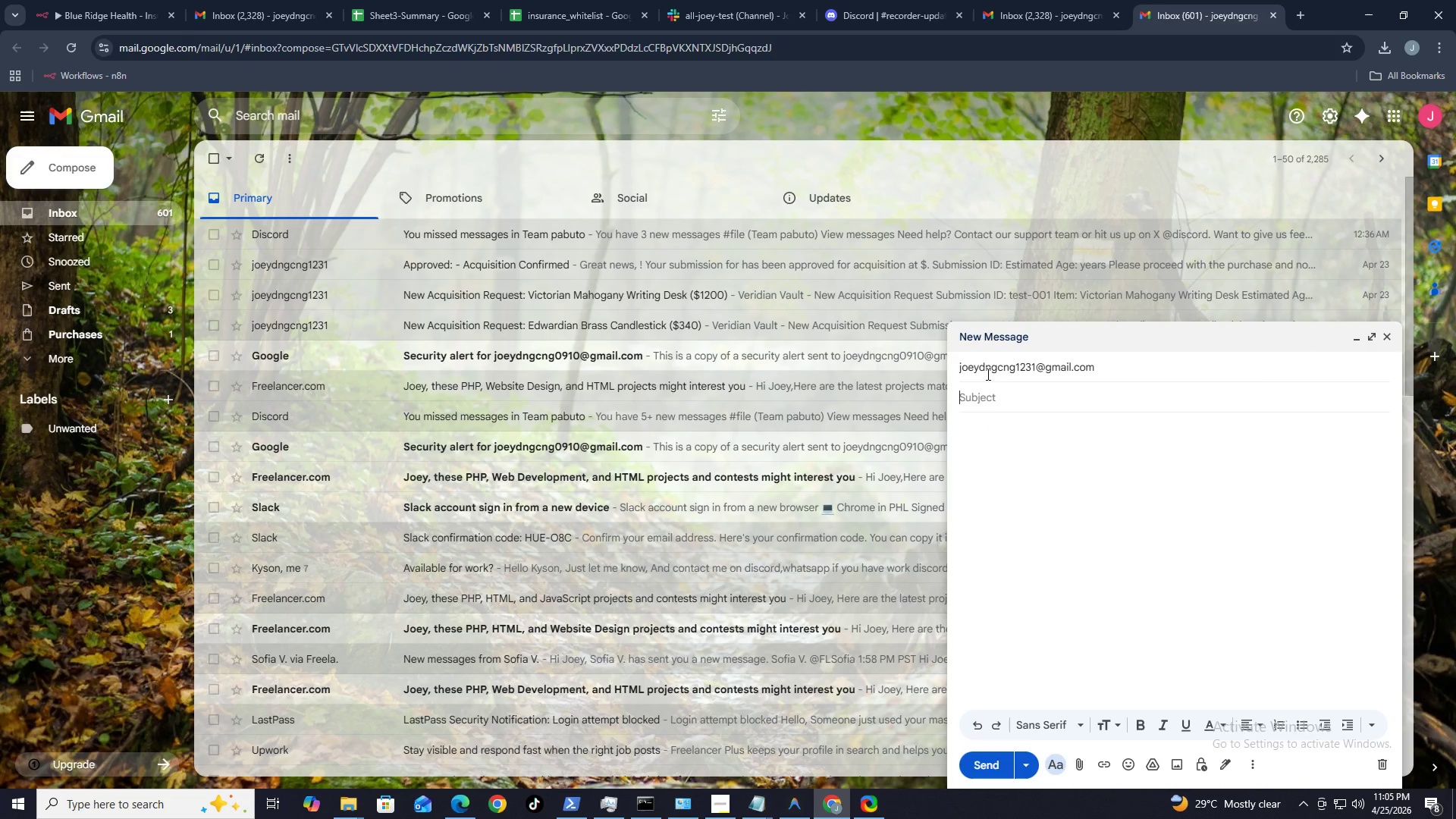 
key(Control+ControlLeft)
 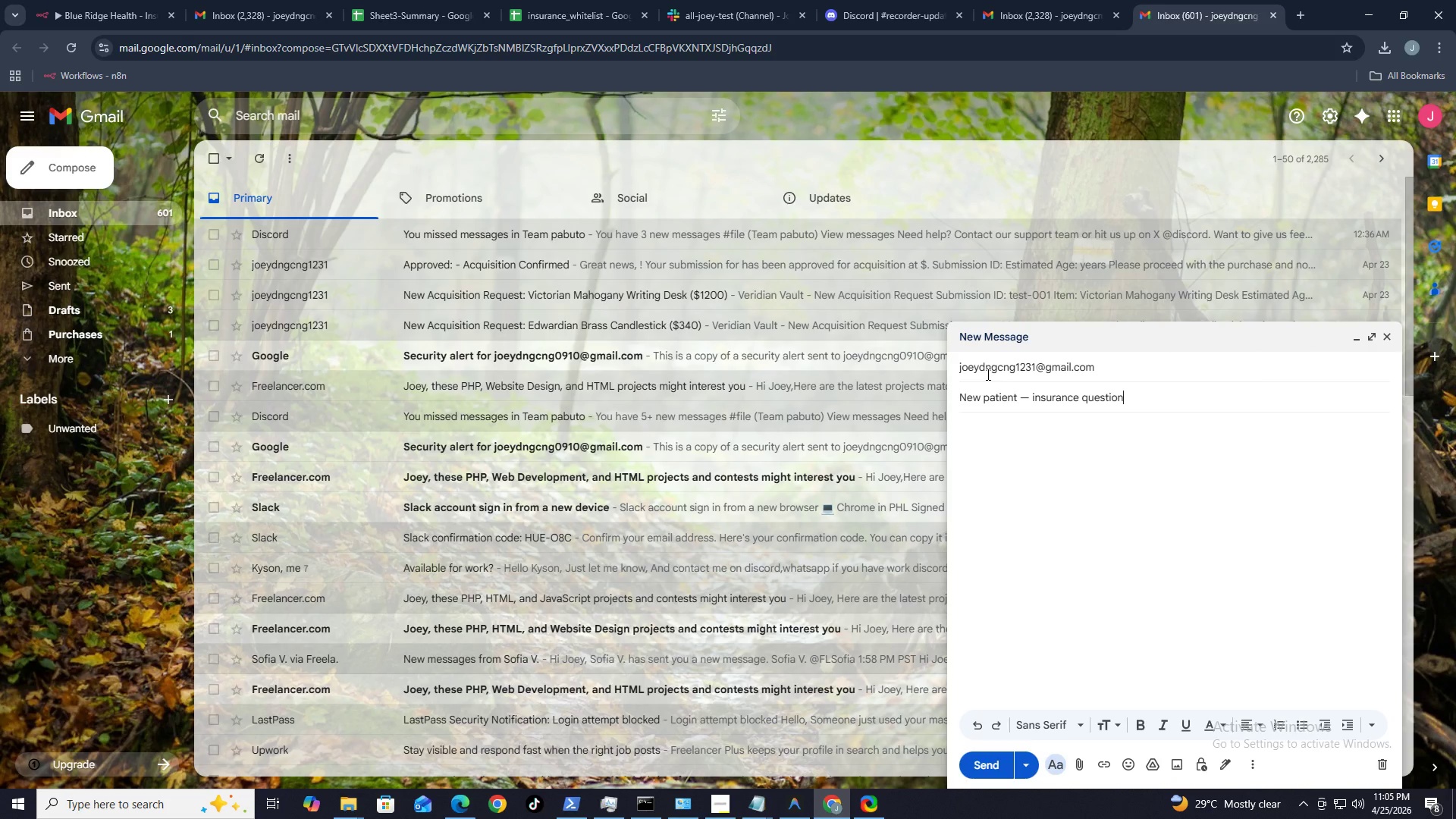 
key(Control+V)
 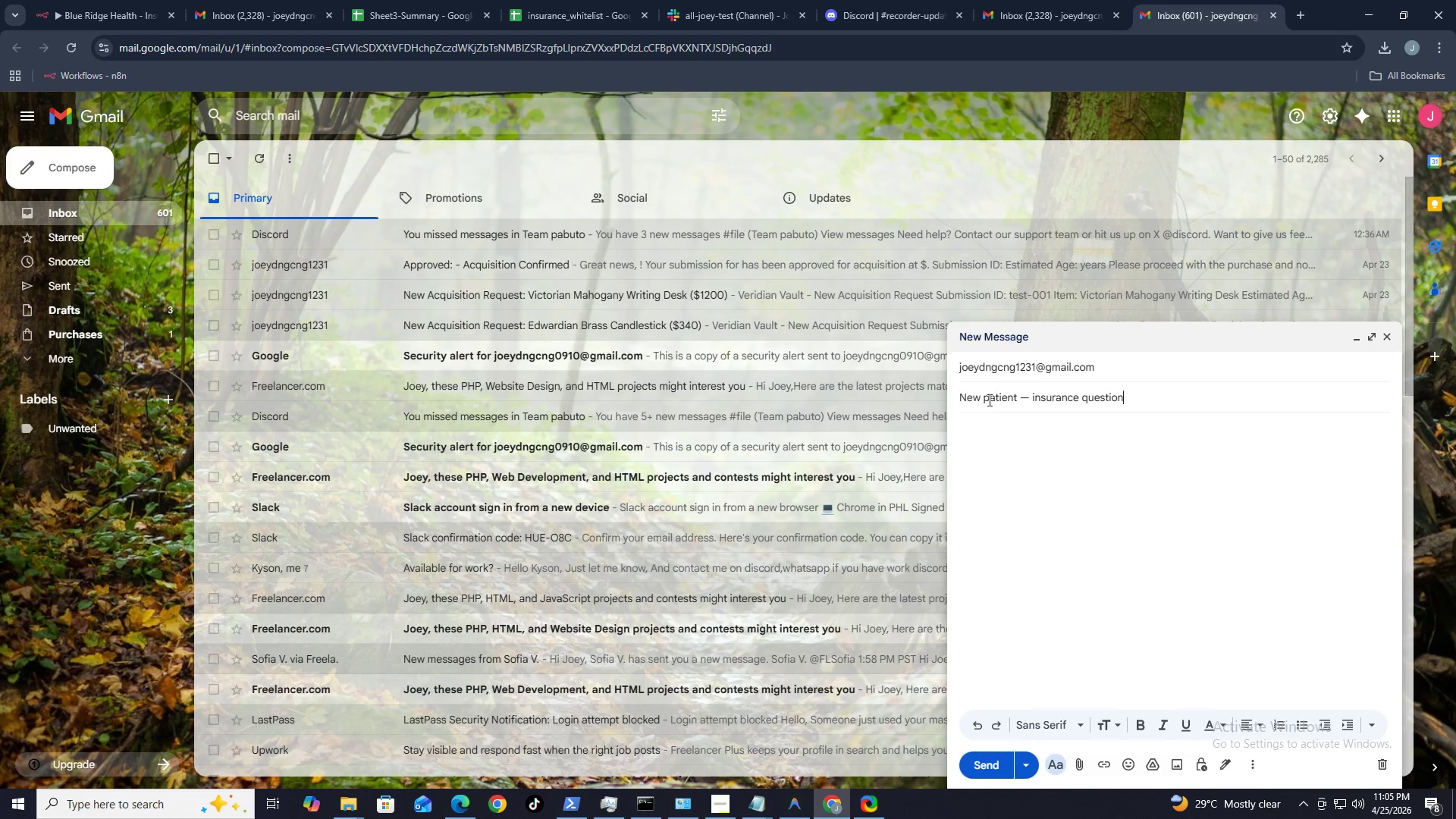 
left_click([990, 427])
 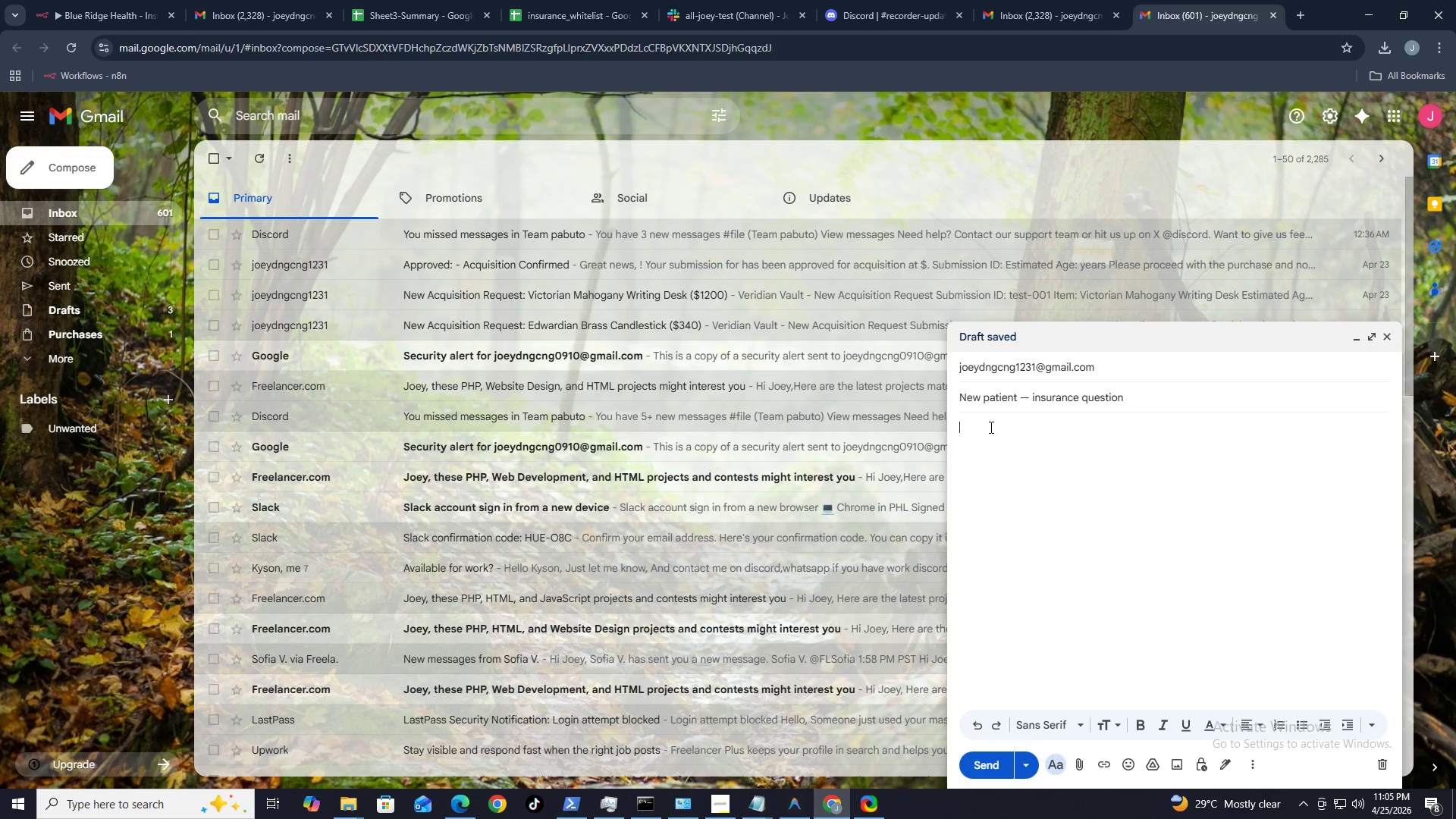 
key(Alt+Control+V)
 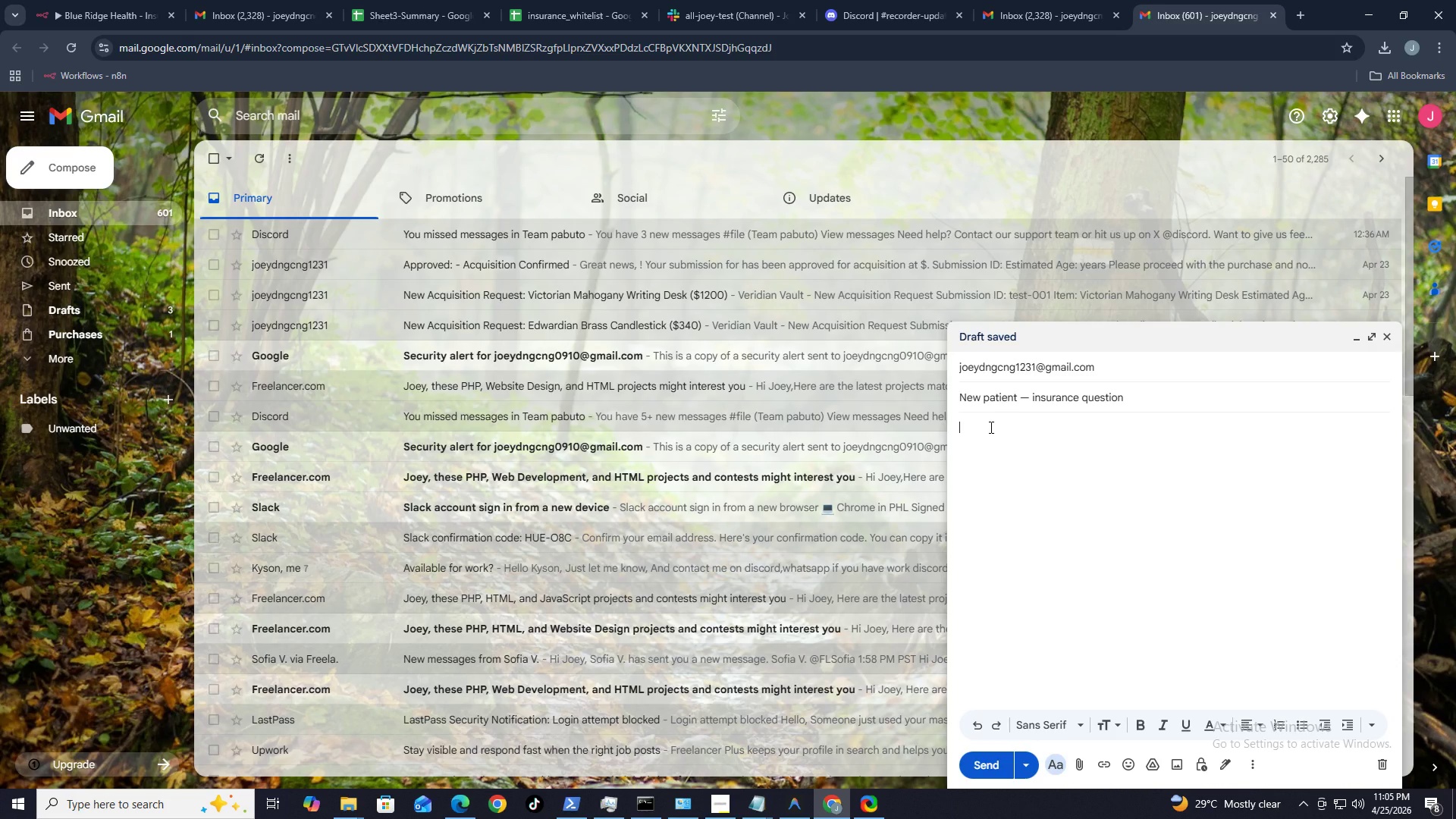 
key(Control+ControlLeft)
 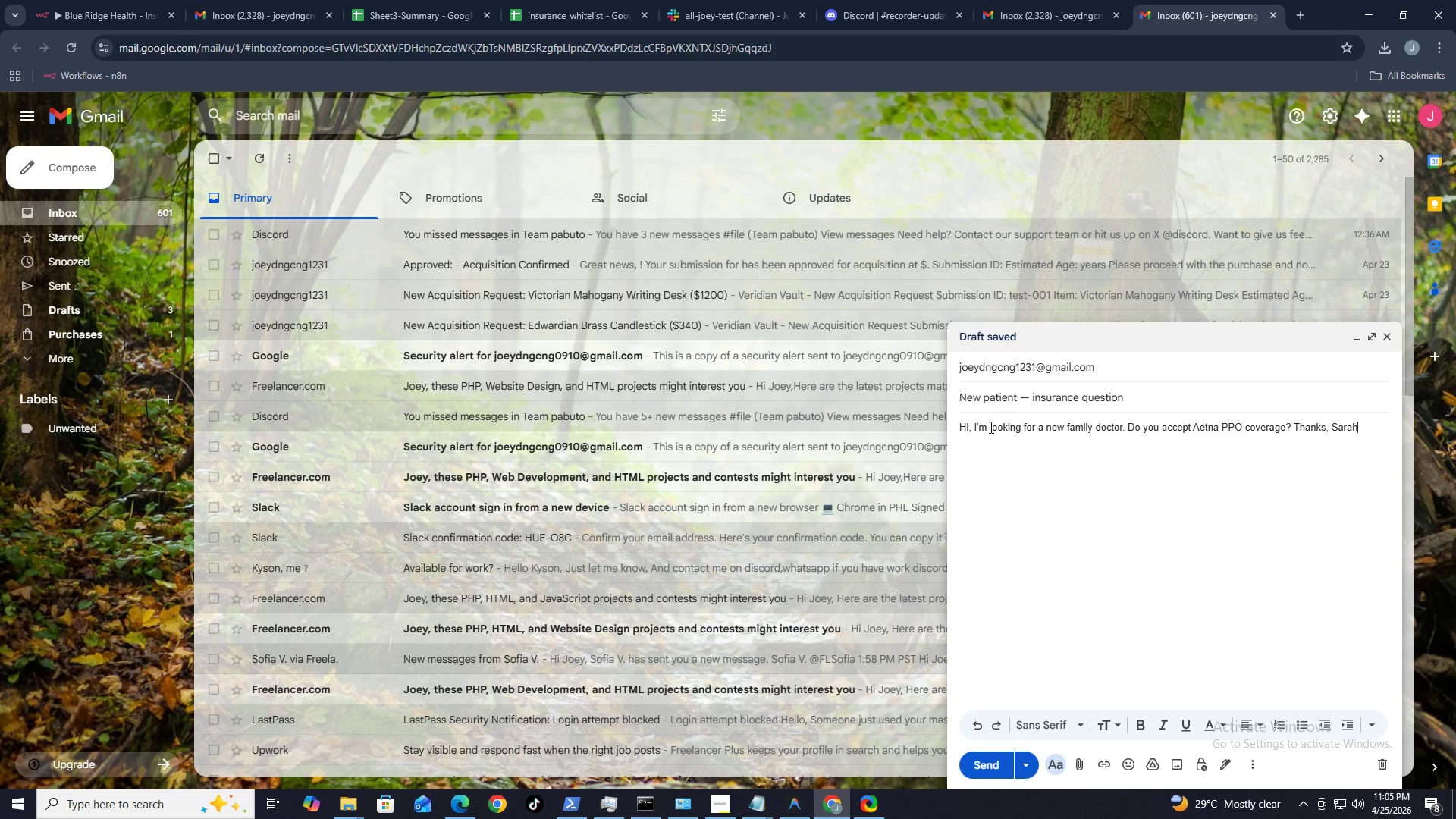 
key(Control+V)
 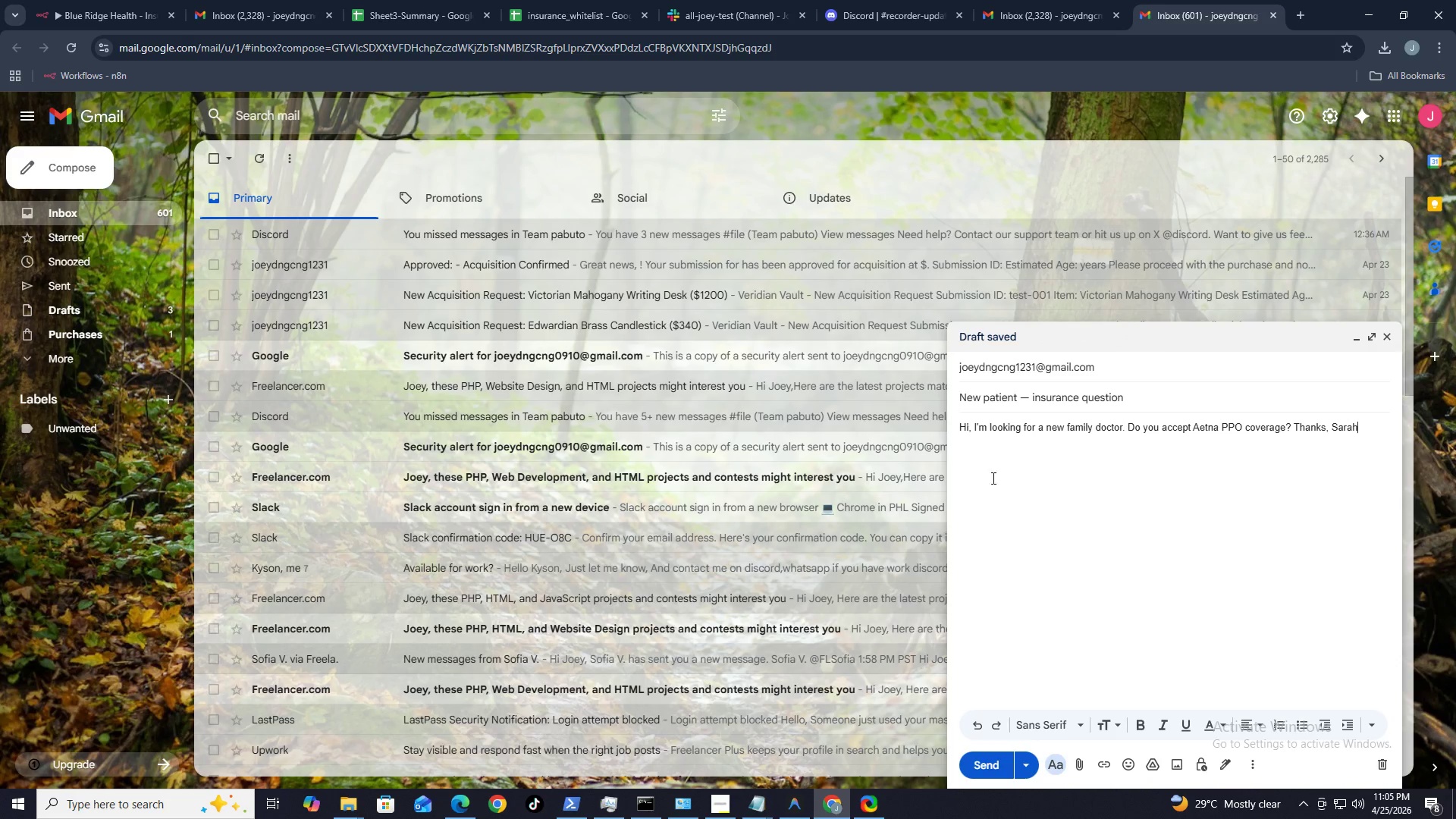 
left_click([995, 767])
 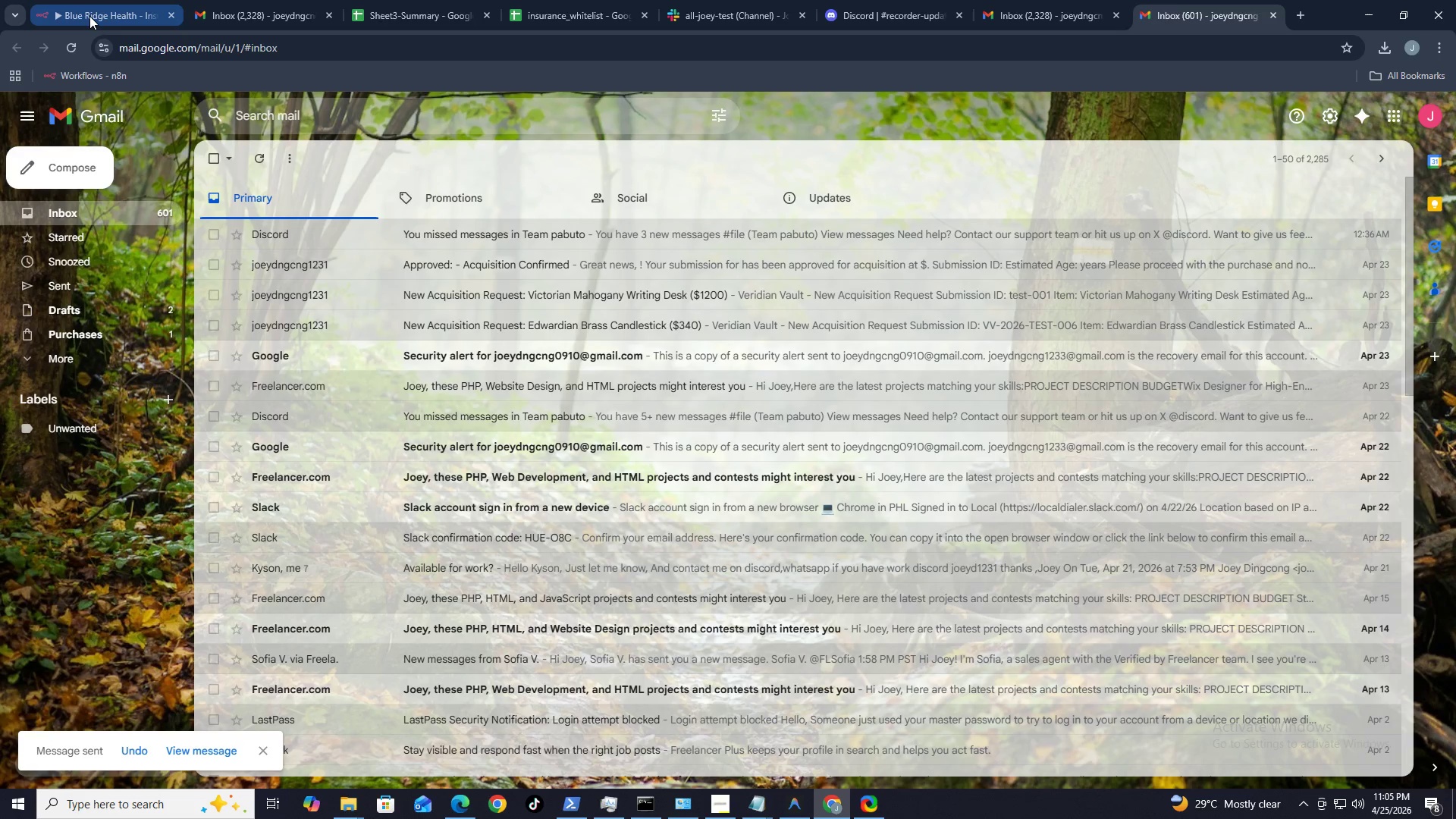 
wait(7.28)
 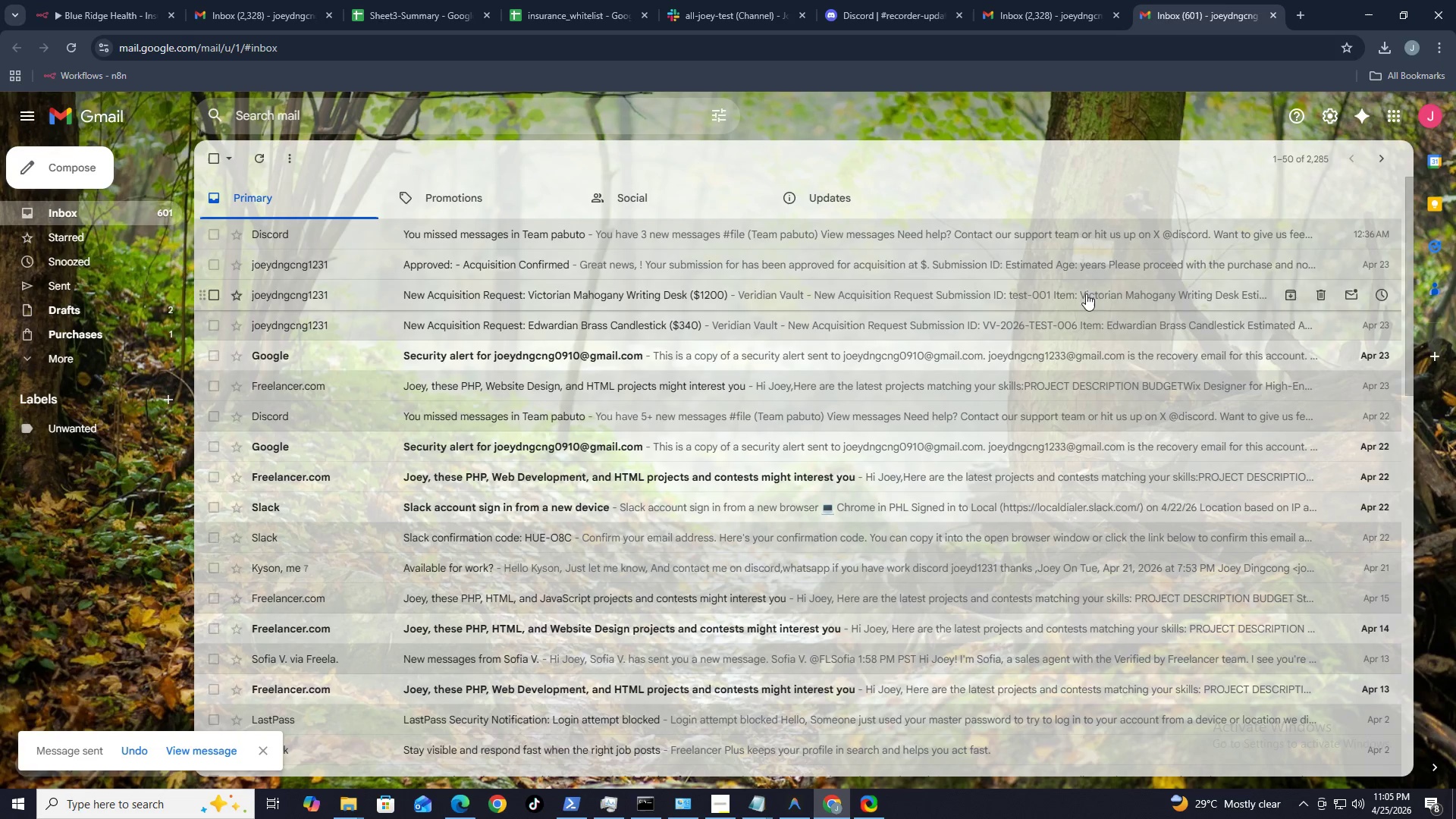 
left_click([89, 16])
 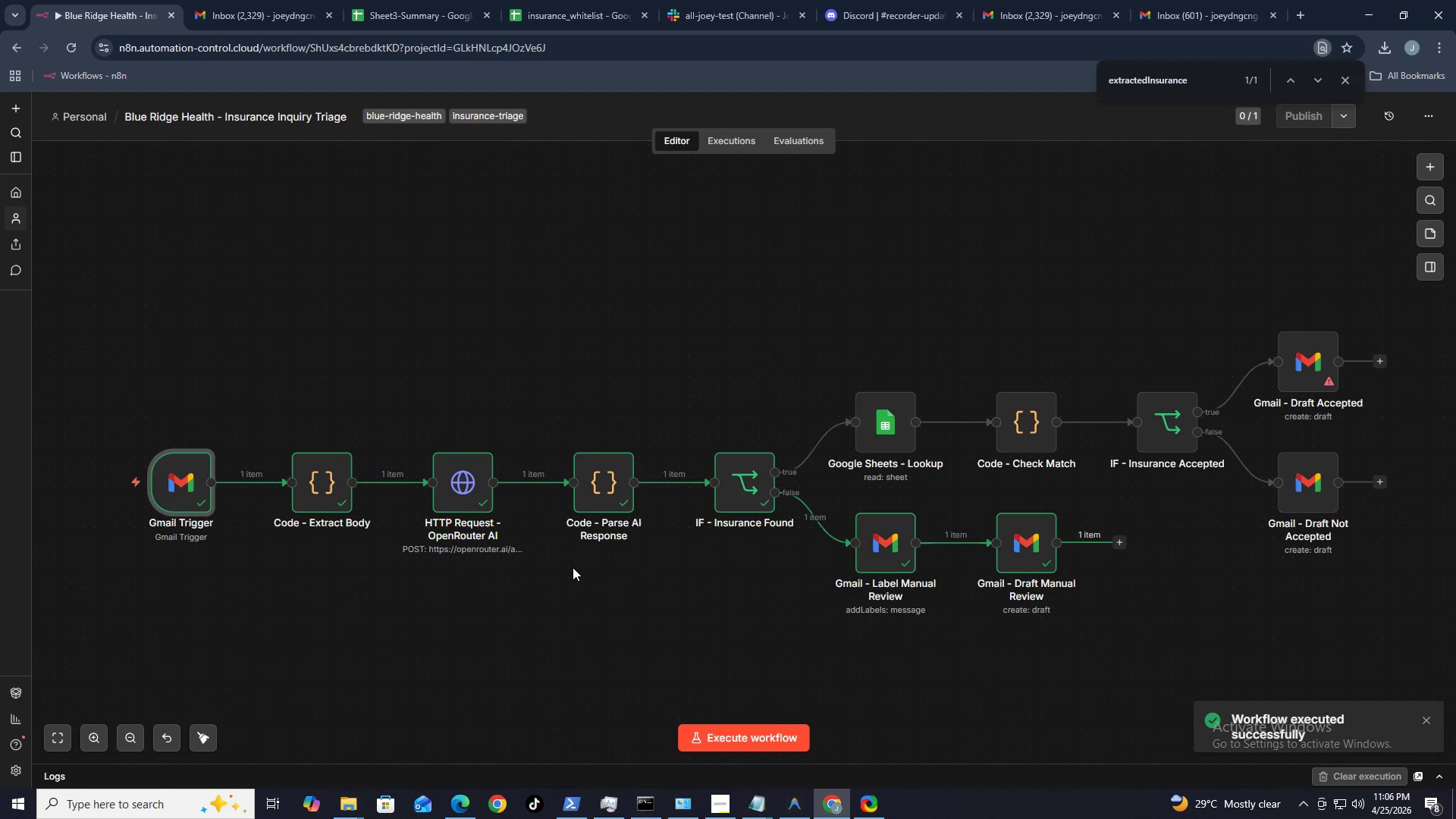 
wait(16.89)
 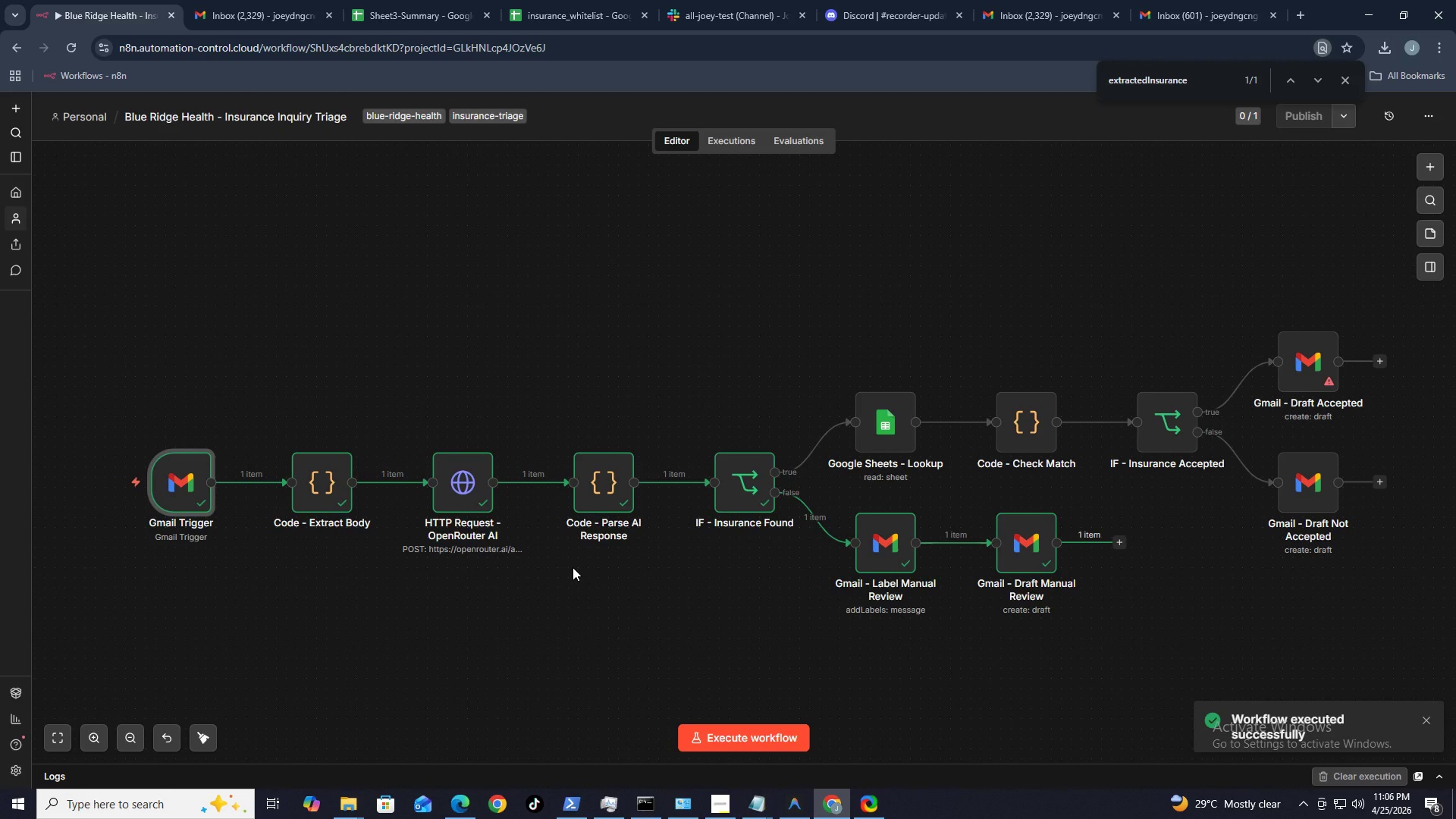 
key(Alt+B)
 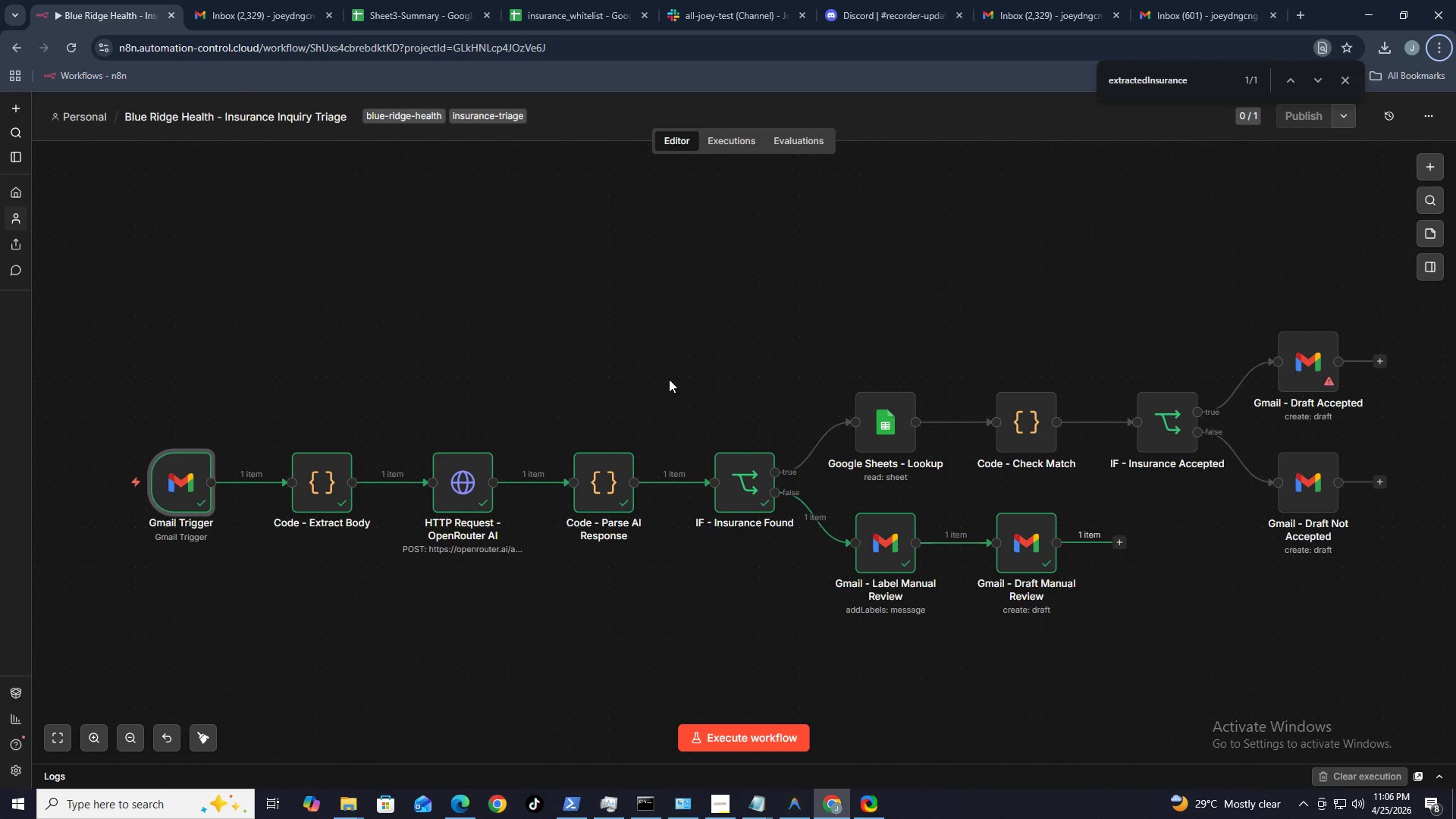 
key(Alt+N)
 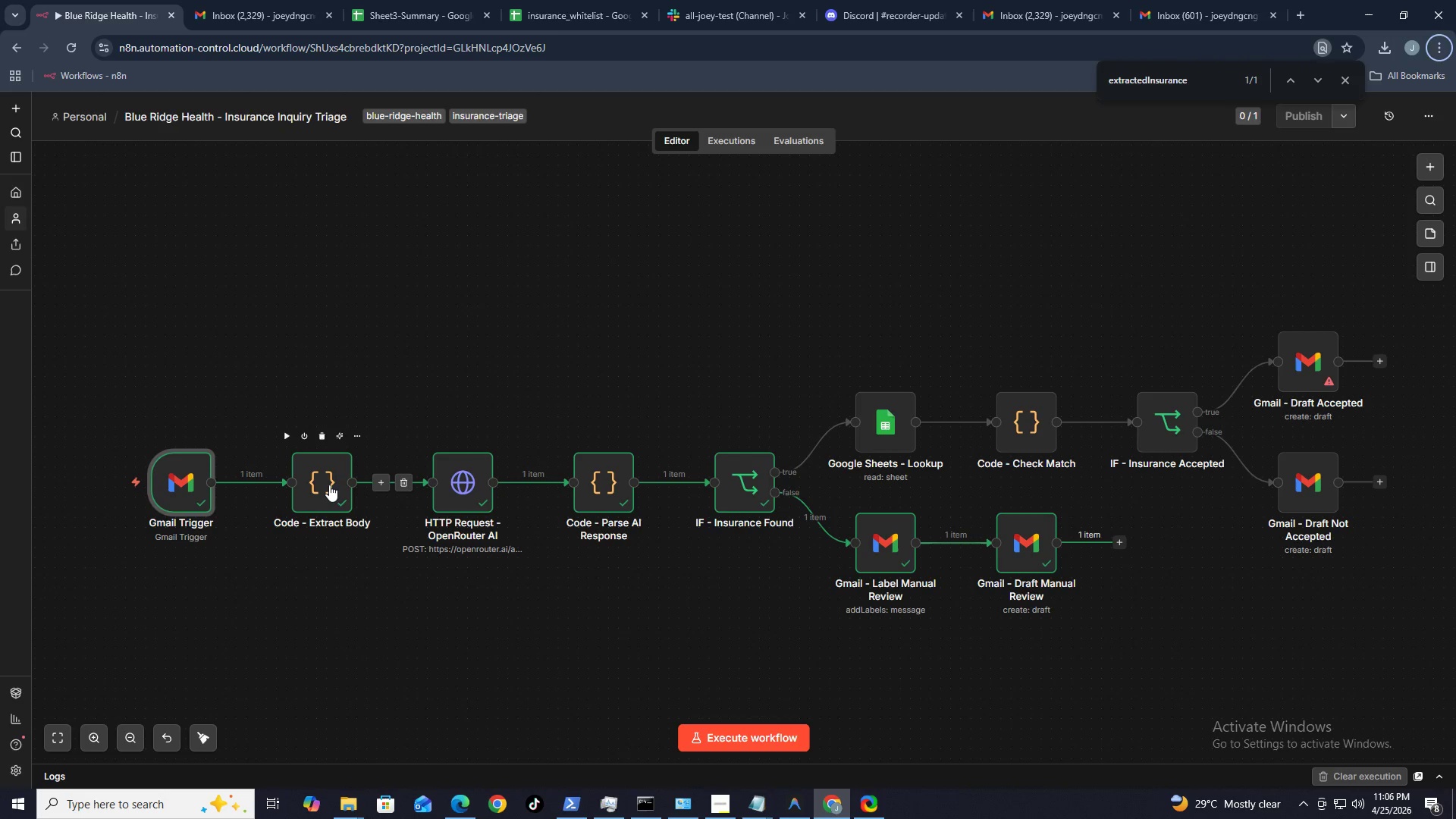 
double_click([328, 484])
 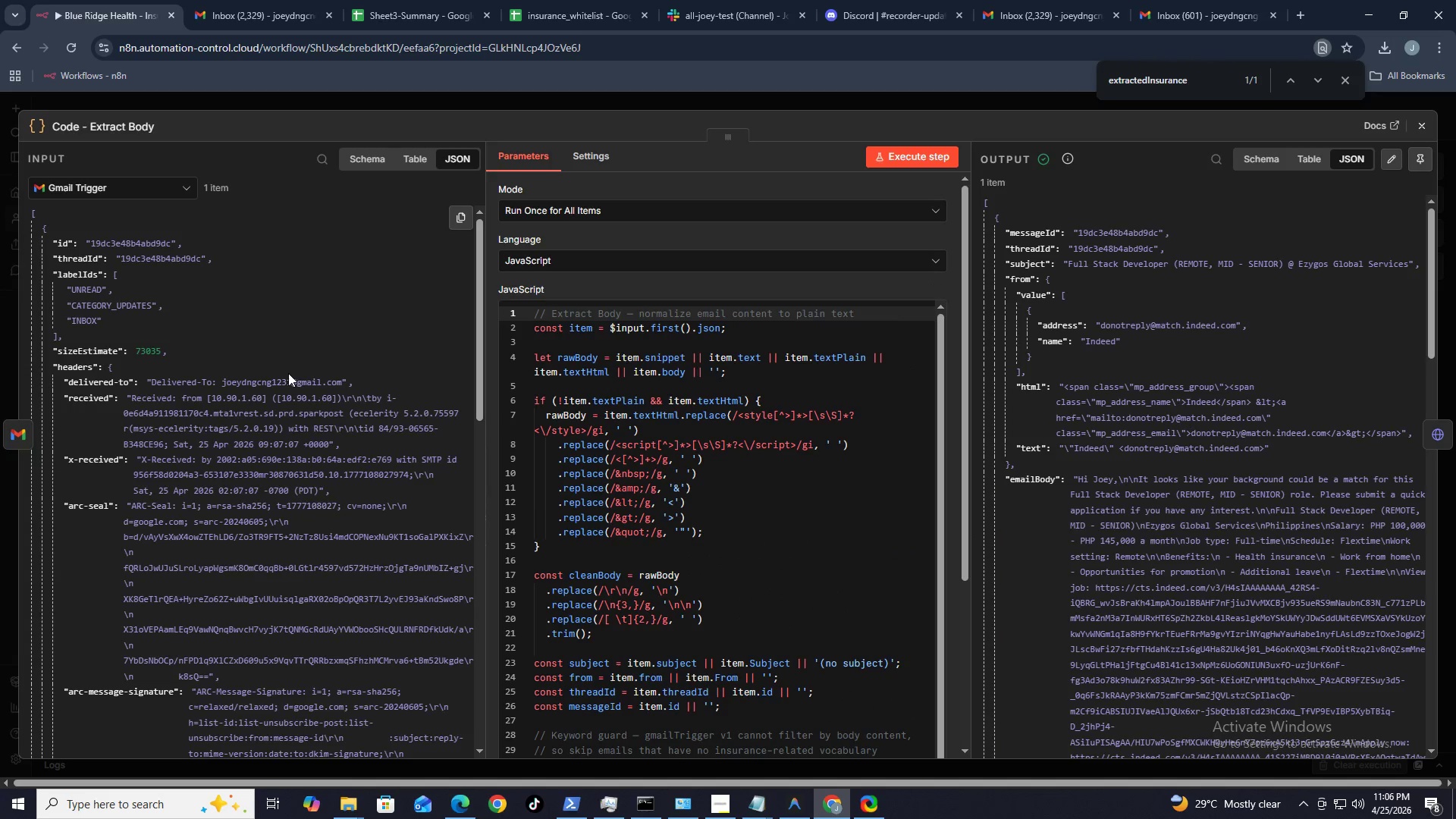 
wait(6.61)
 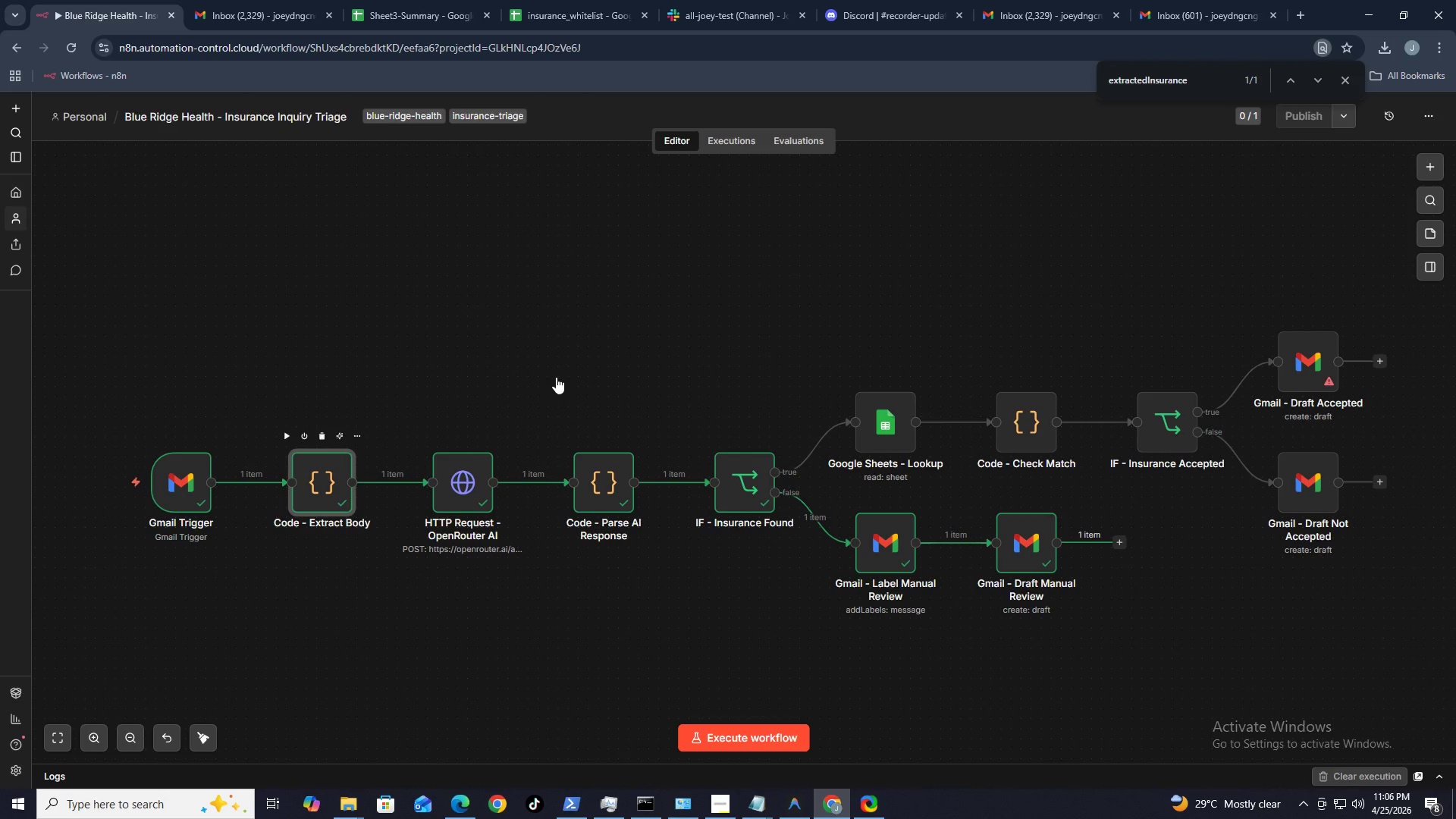 
scroll: coordinate [285, 498], scroll_direction: down, amount: 17.0
 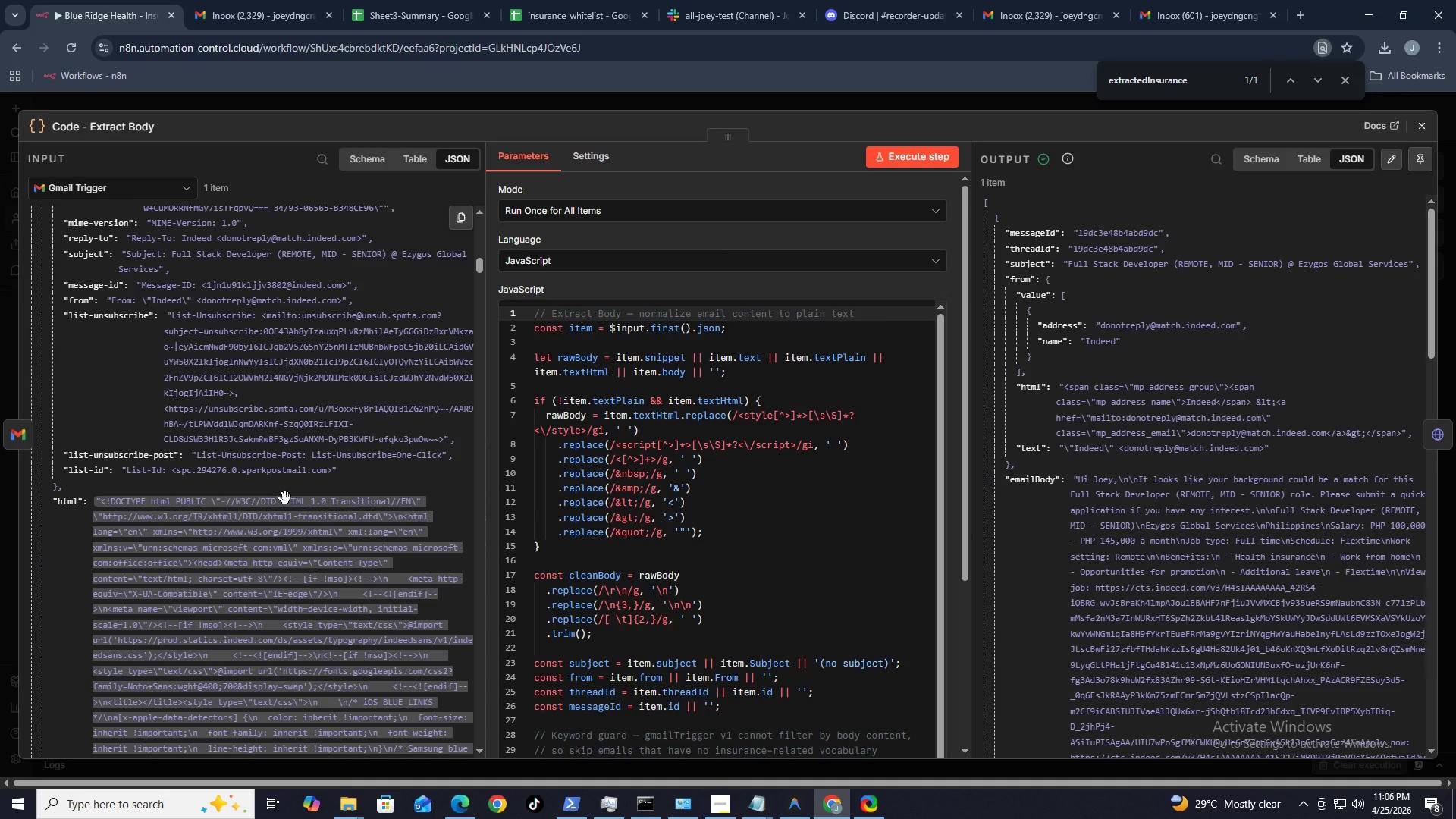 
scroll: coordinate [285, 498], scroll_direction: up, amount: 3.0
 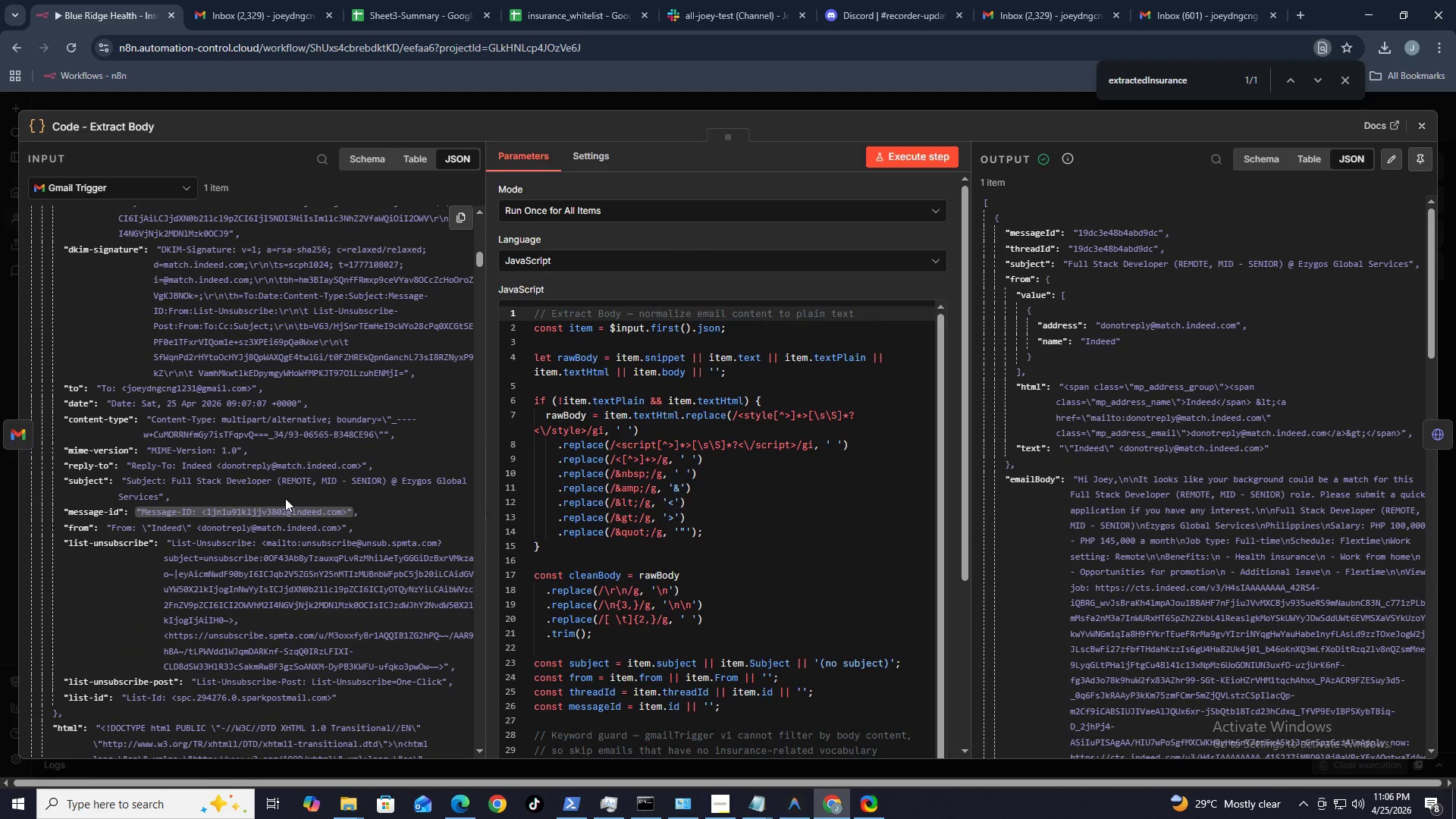 
scroll: coordinate [286, 504], scroll_direction: down, amount: 12.0
 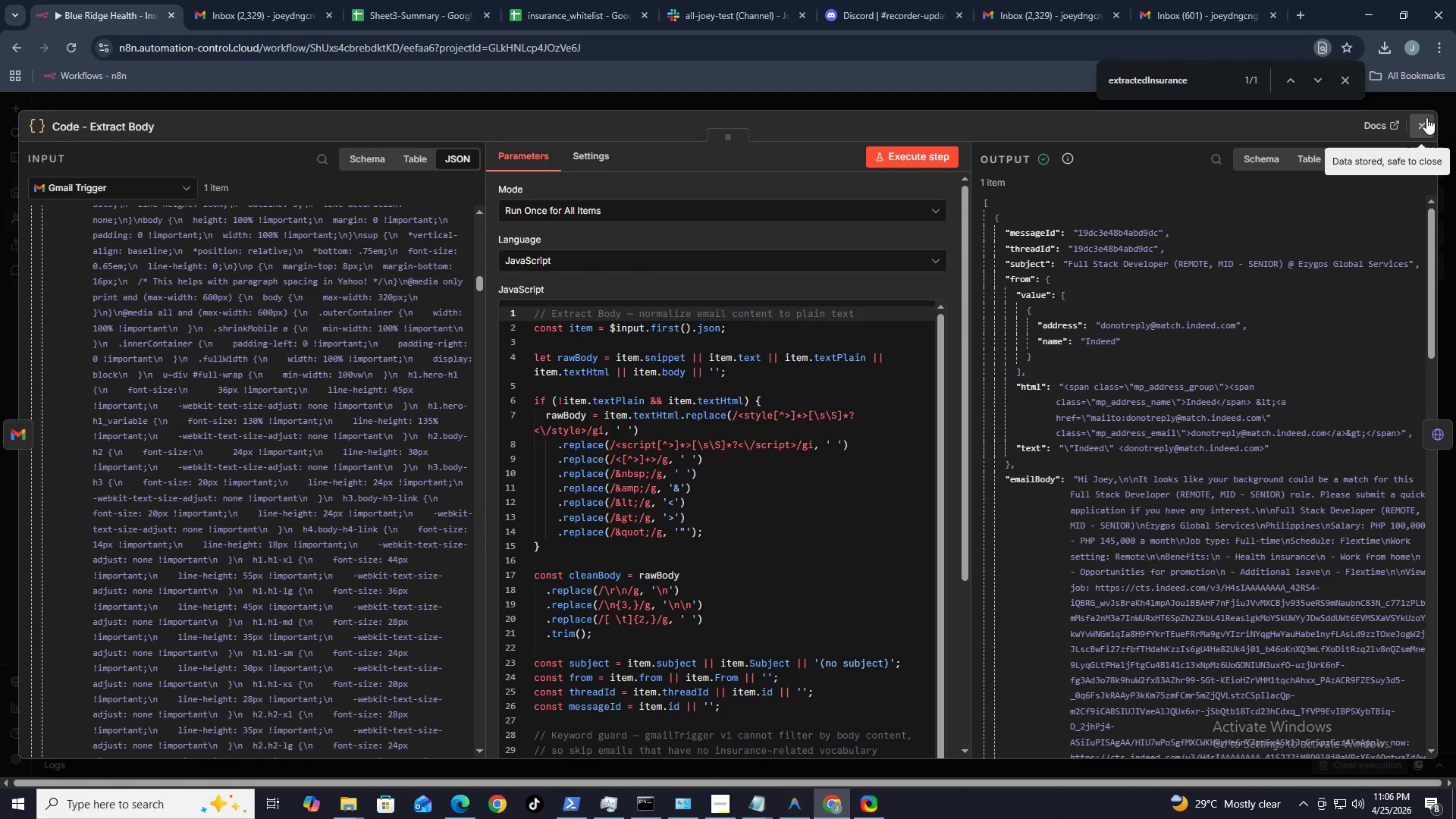 
left_click([1424, 120])
 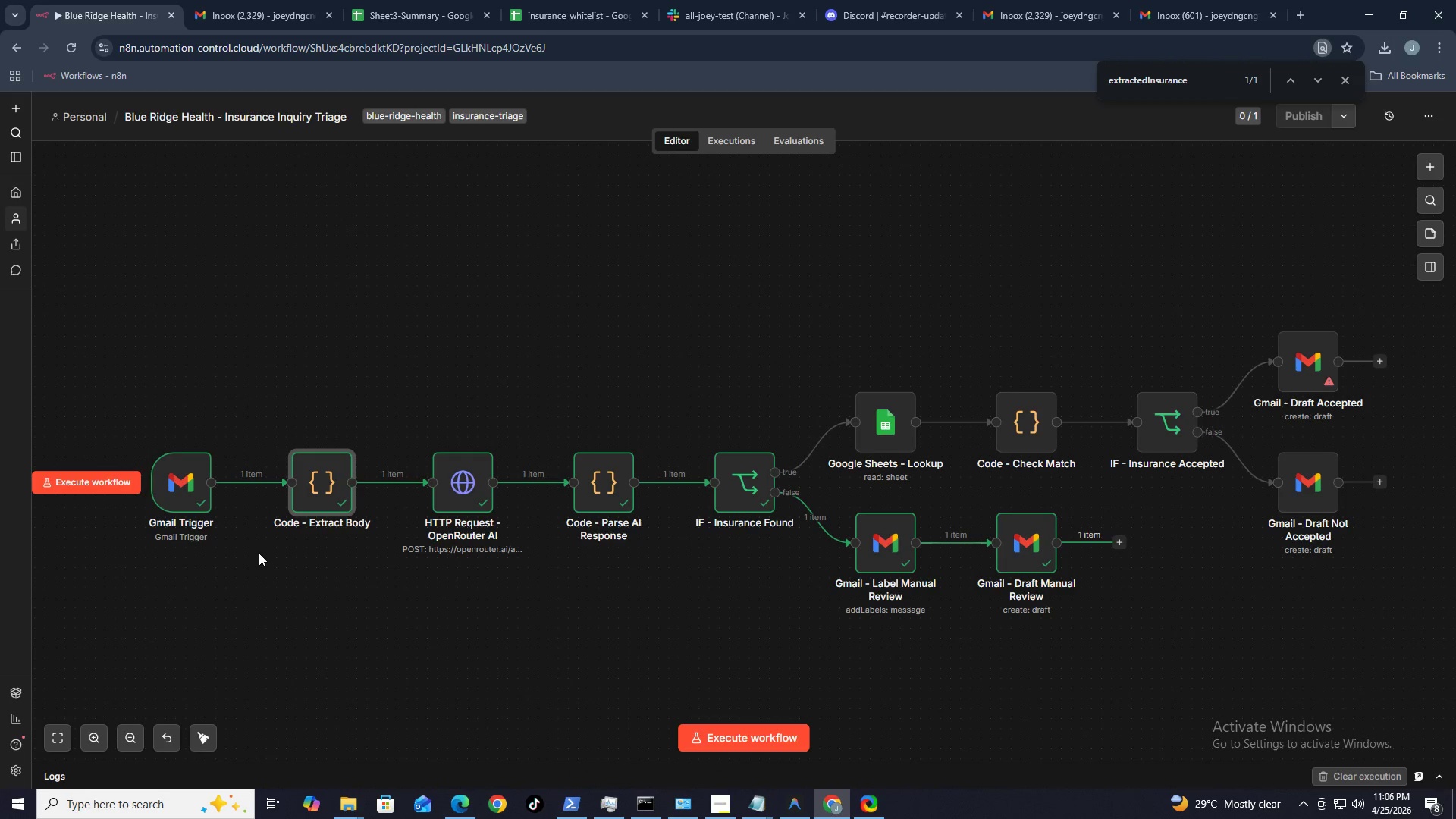 
hold_key(key=AltLeft, duration=0.66)
 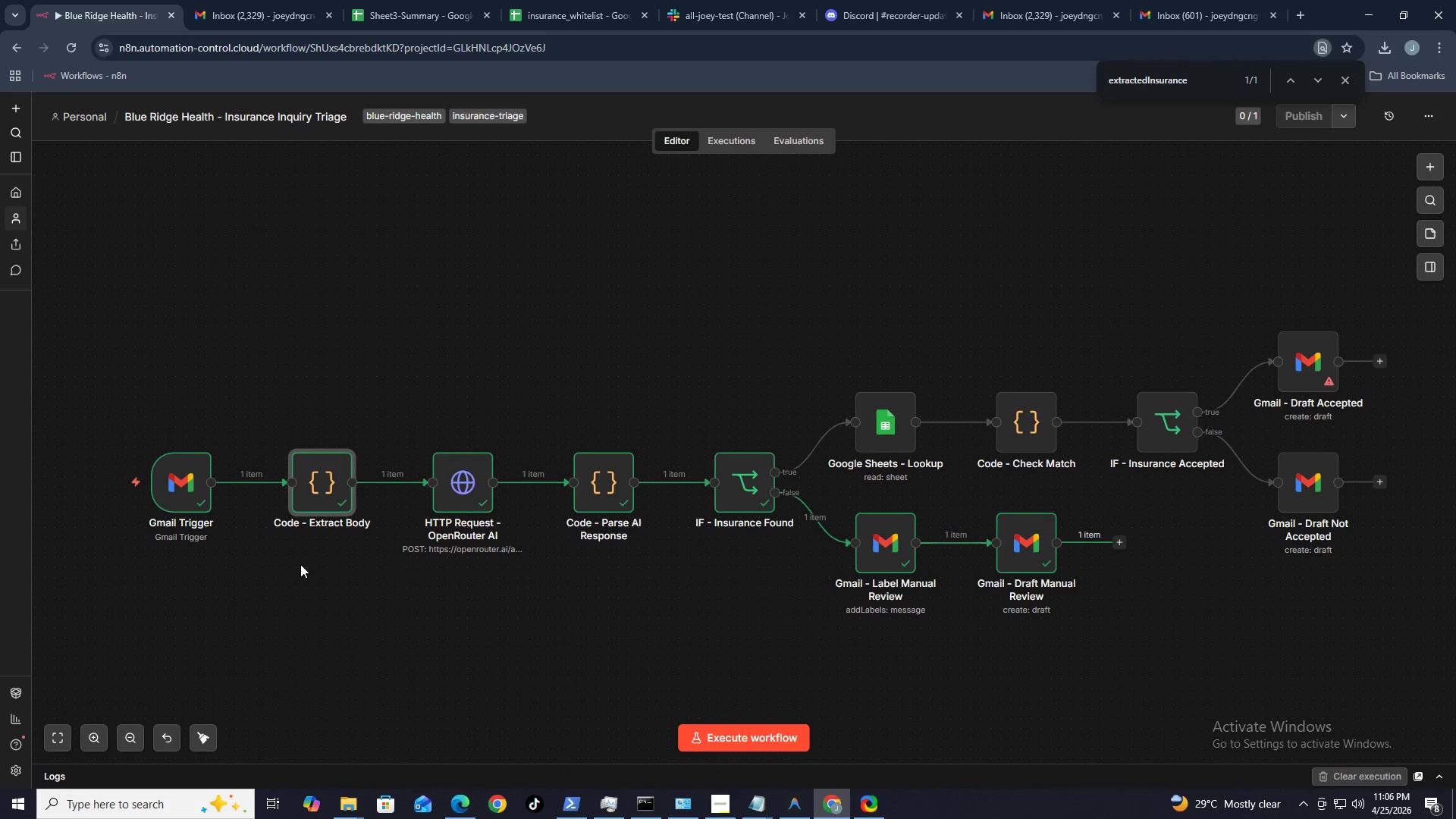 
key(B)
 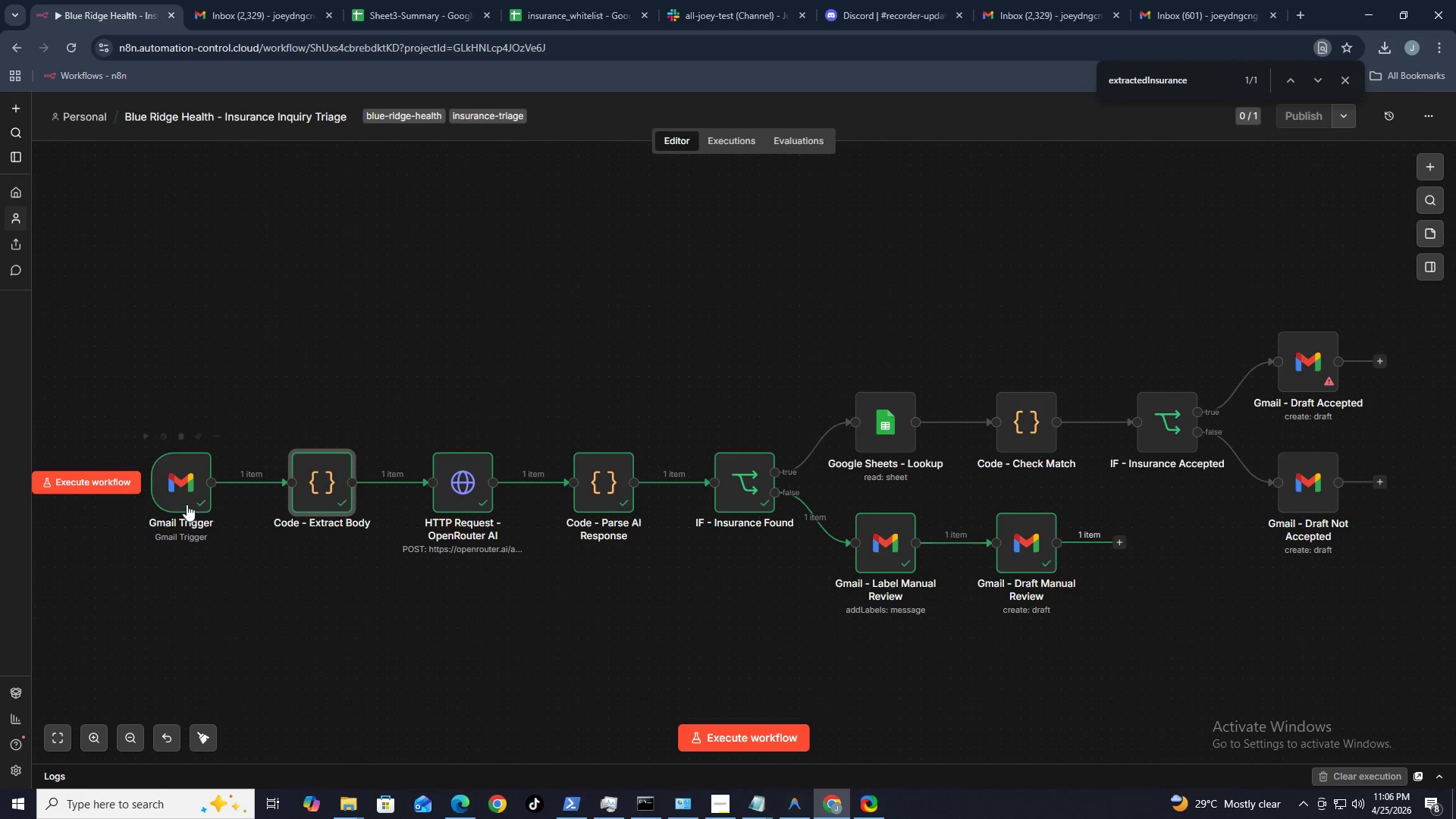 
key(Alt+N)
 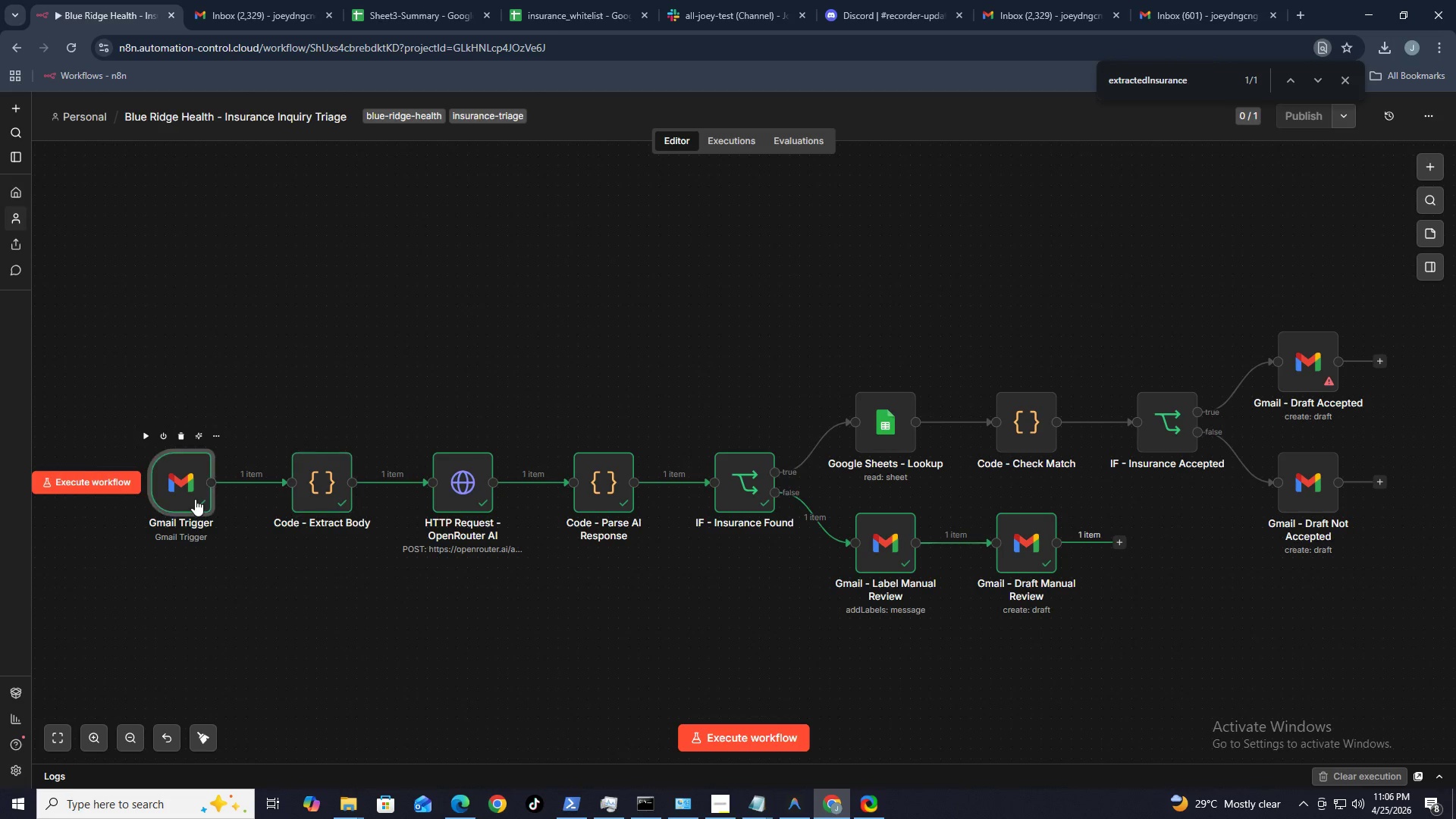 
double_click([195, 499])
 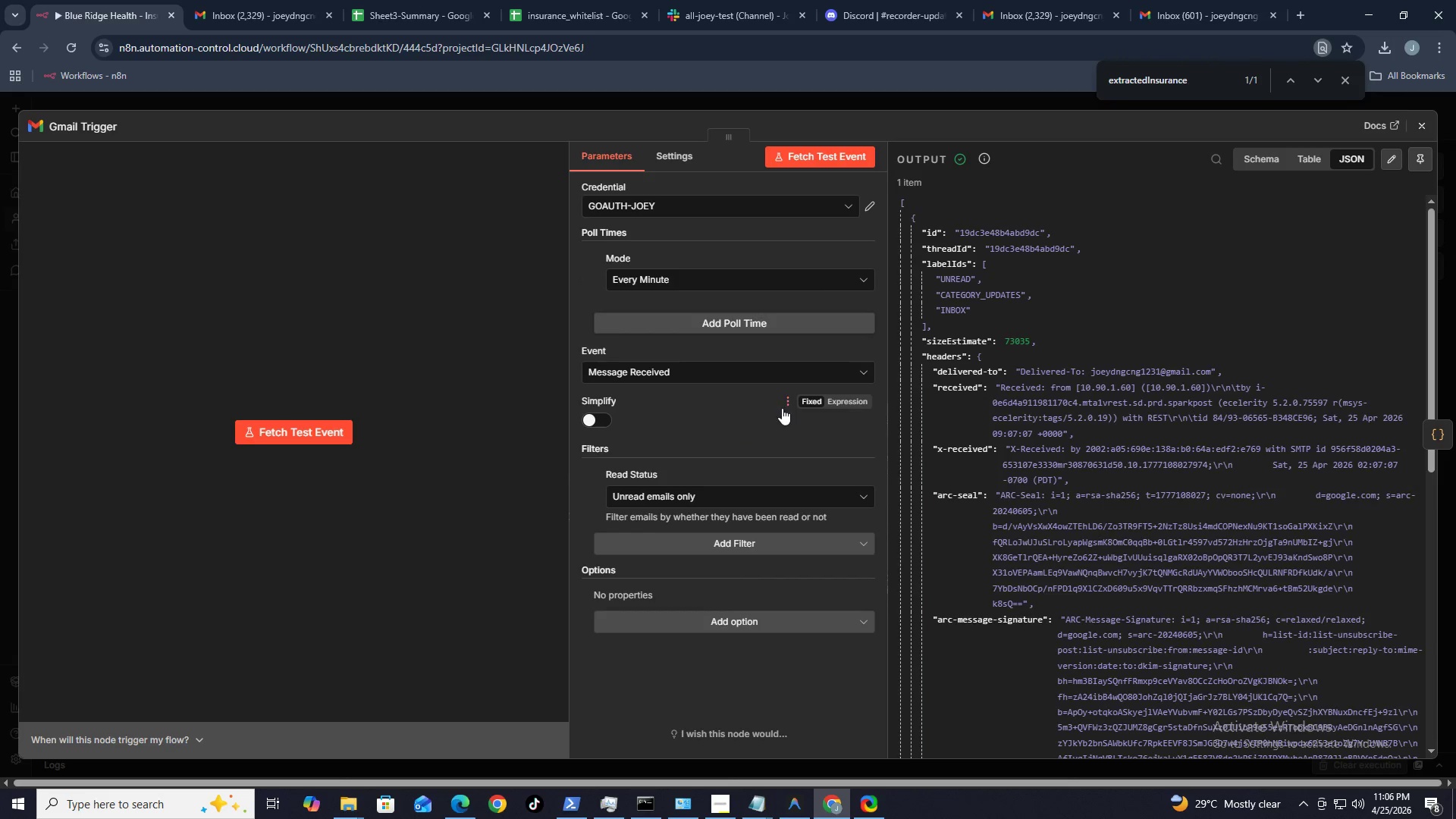 
left_click([706, 490])
 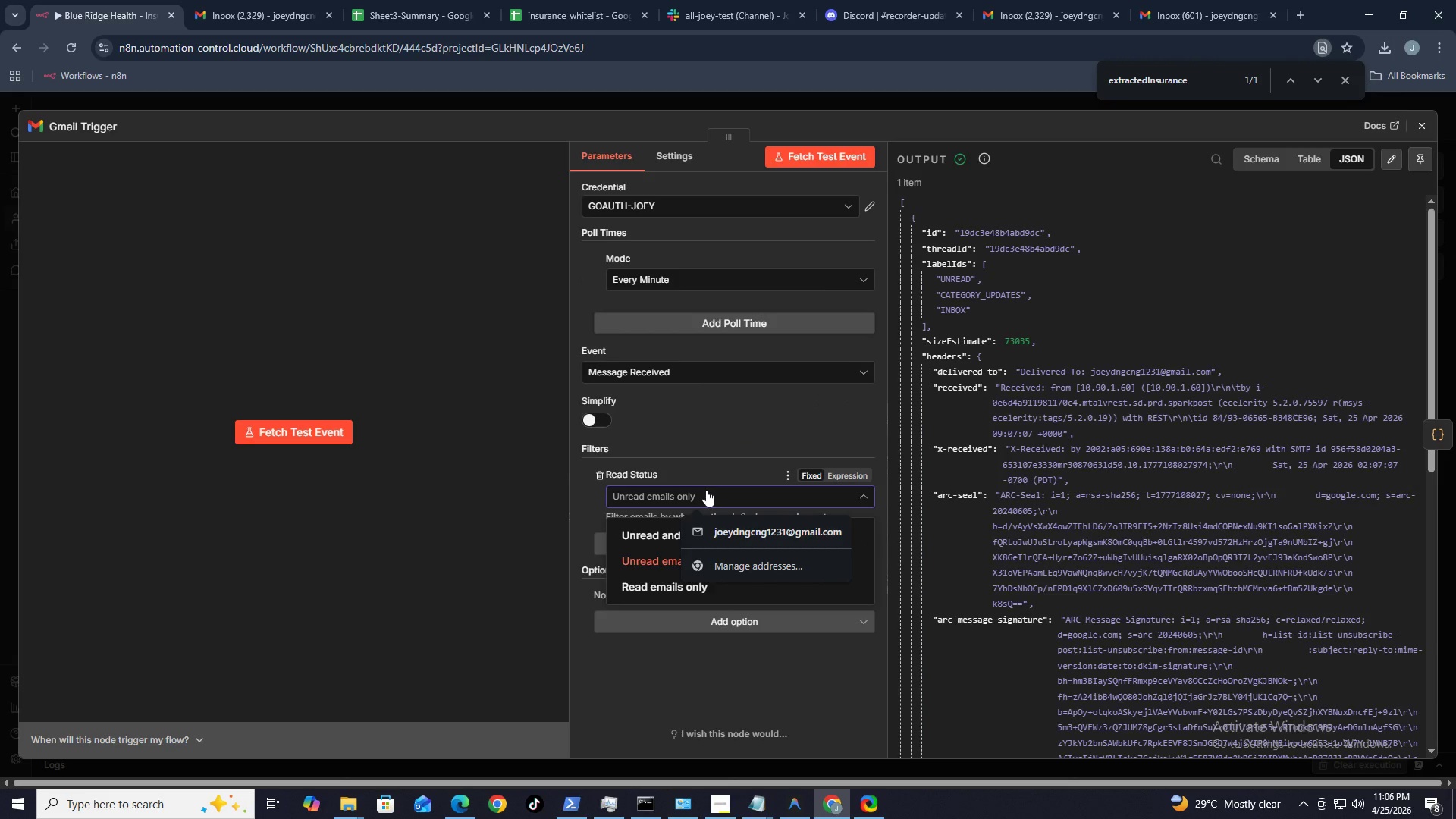 
left_click([707, 490])
 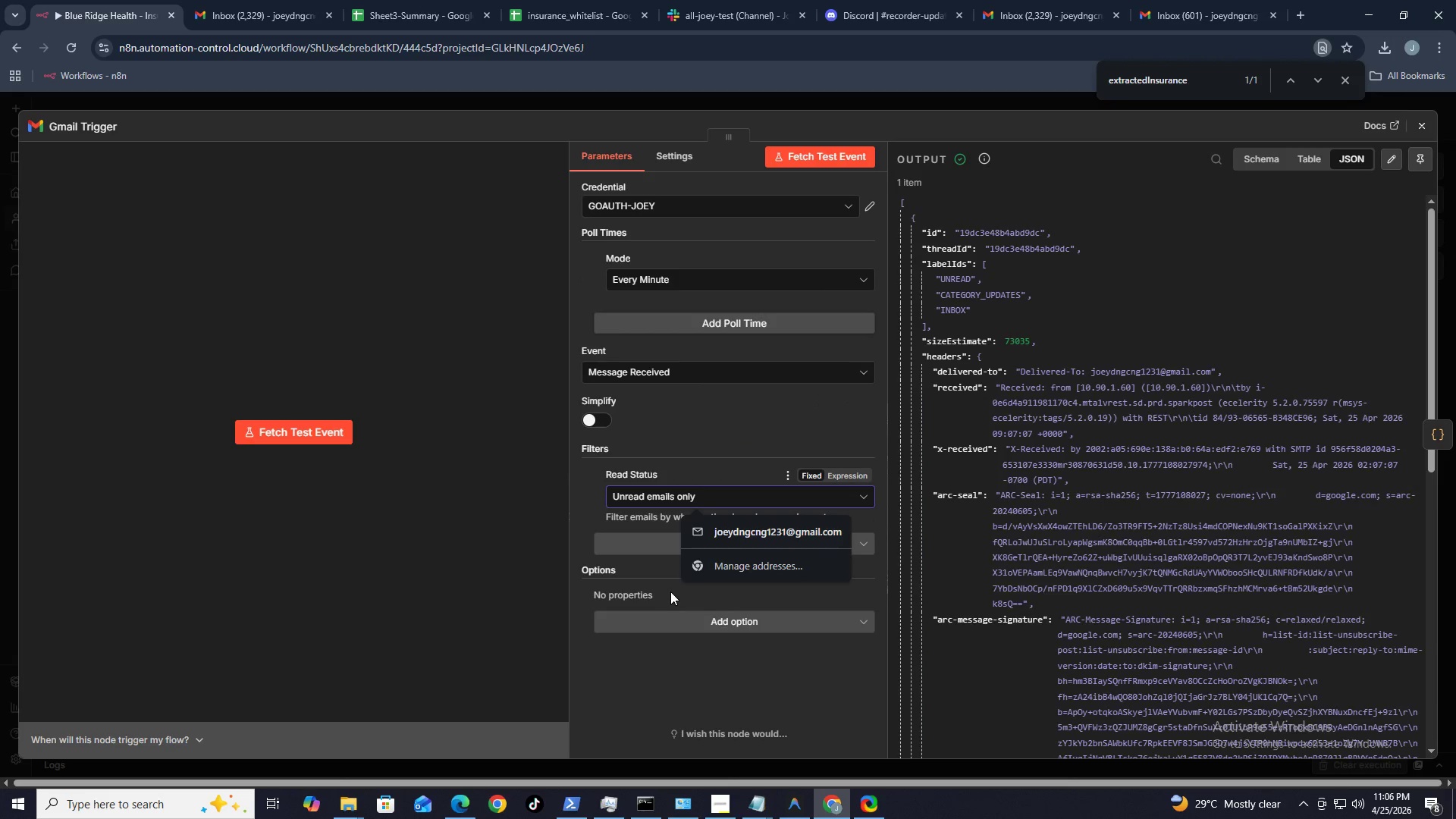 
left_click([666, 573])
 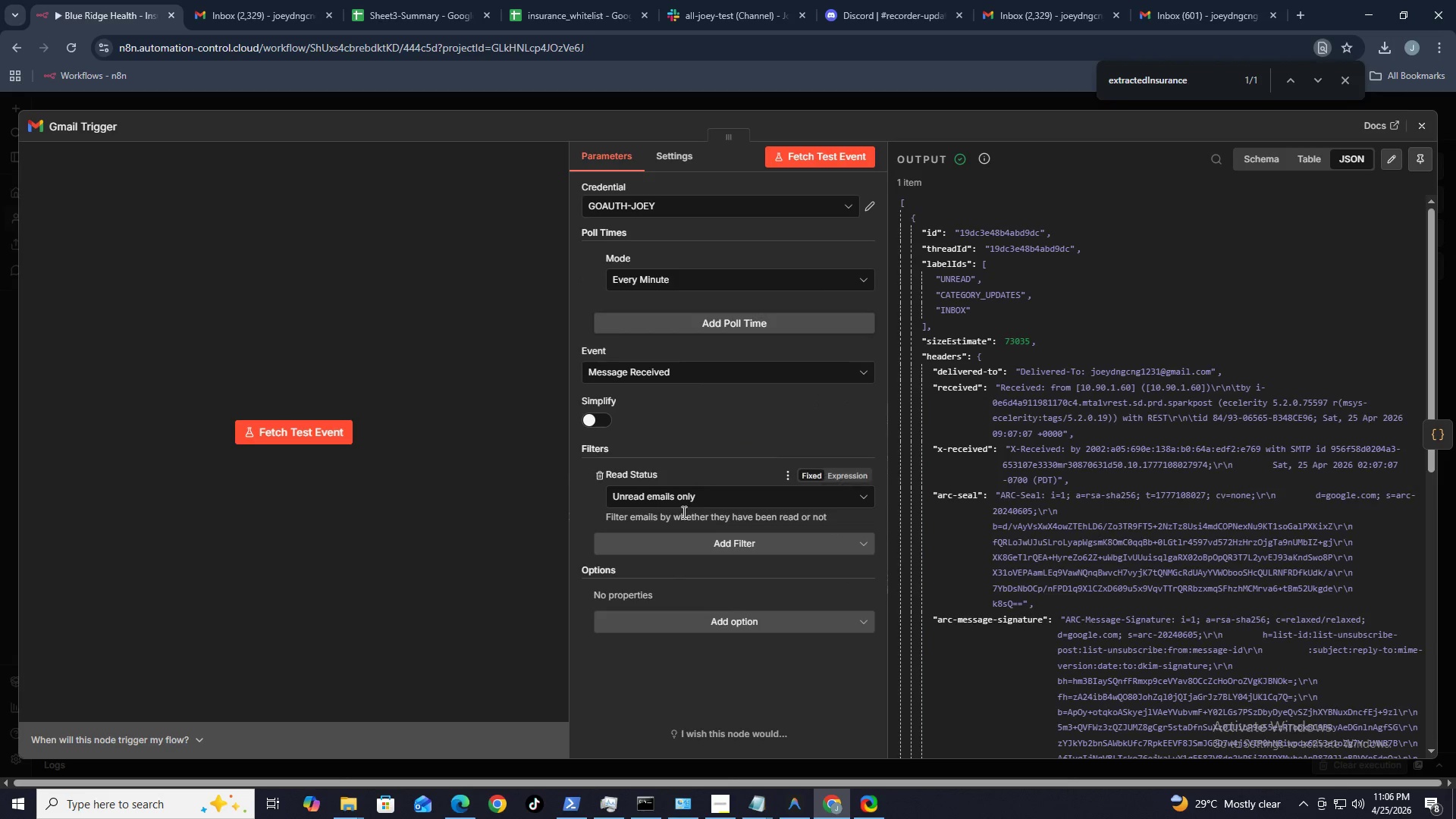 
left_click([683, 499])
 